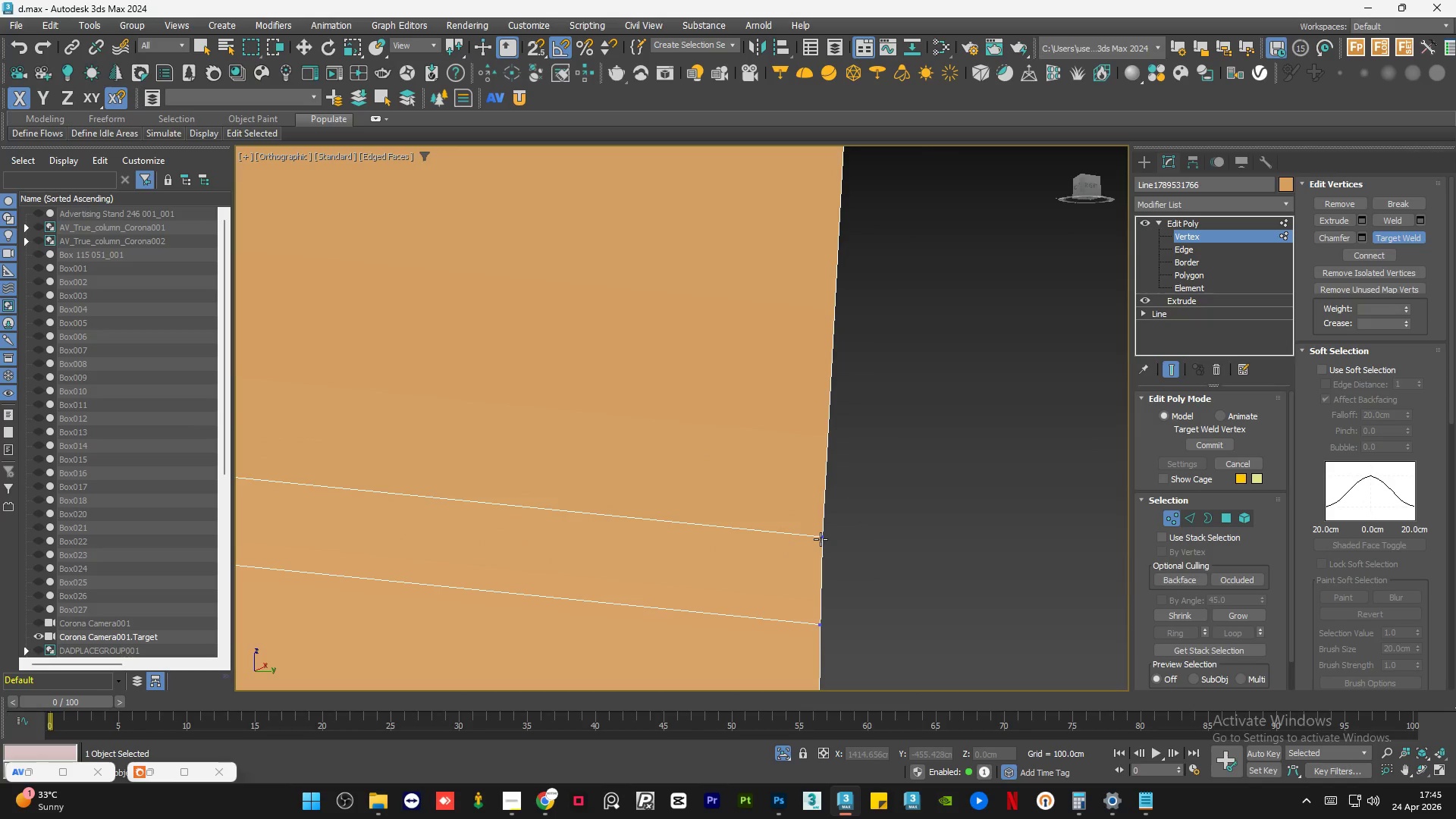 
hold_key(key=AltLeft, duration=2.34)
scroll: coordinate [720, 538], scroll_direction: down, amount: 10.0
 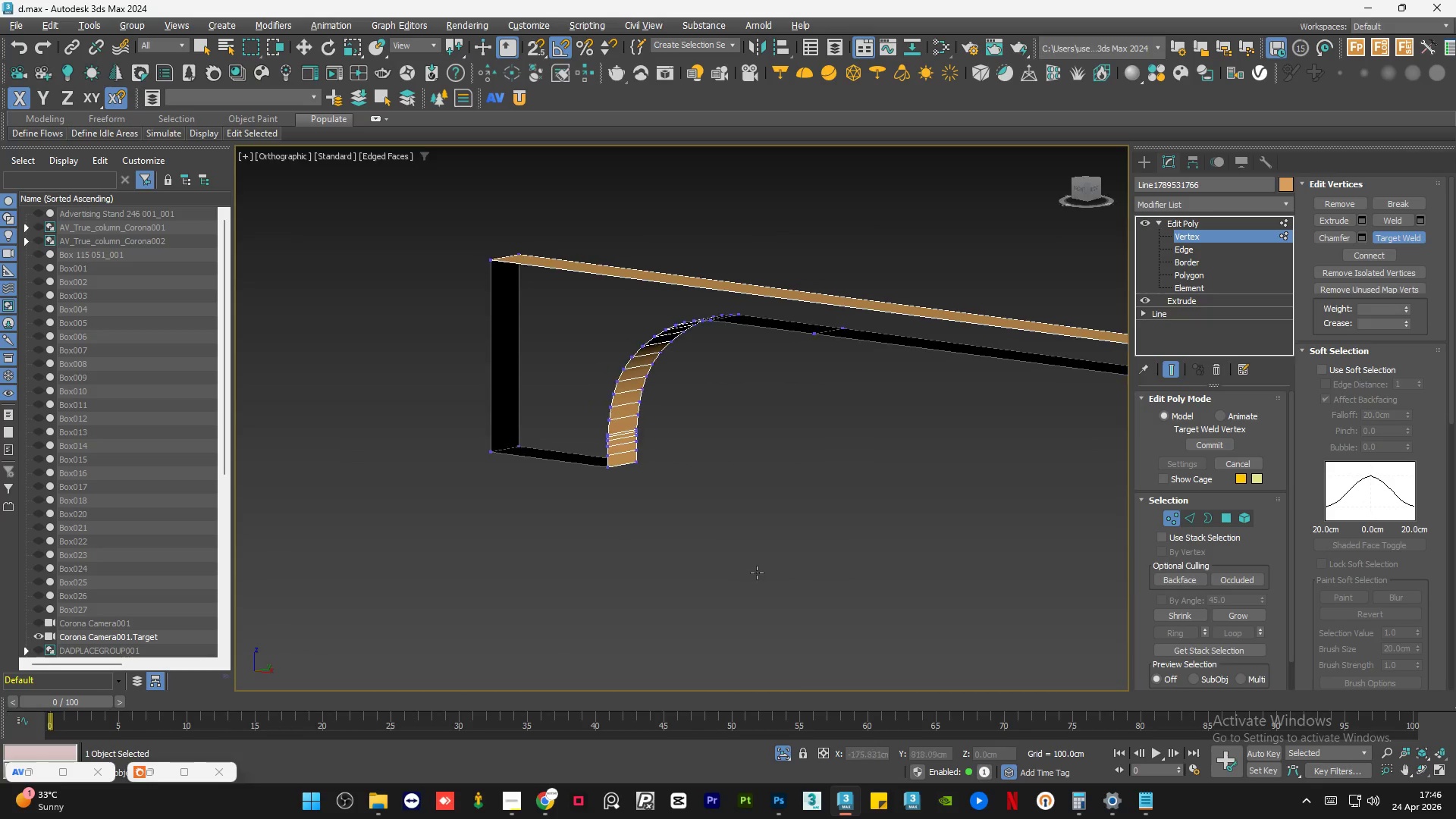 
scroll: coordinate [643, 480], scroll_direction: up, amount: 7.0
 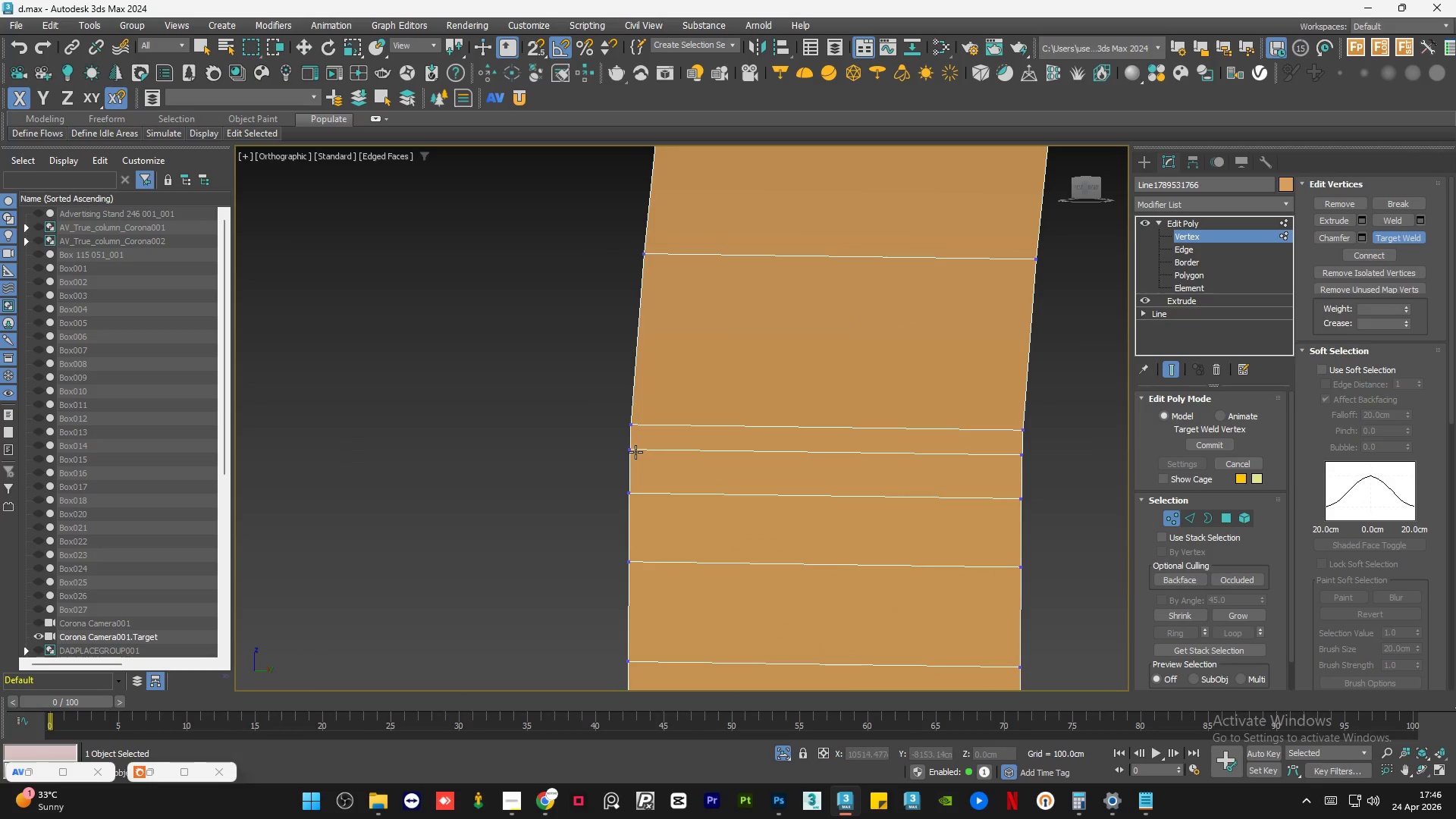 
left_click_drag(start_coordinate=[632, 452], to_coordinate=[633, 424])
 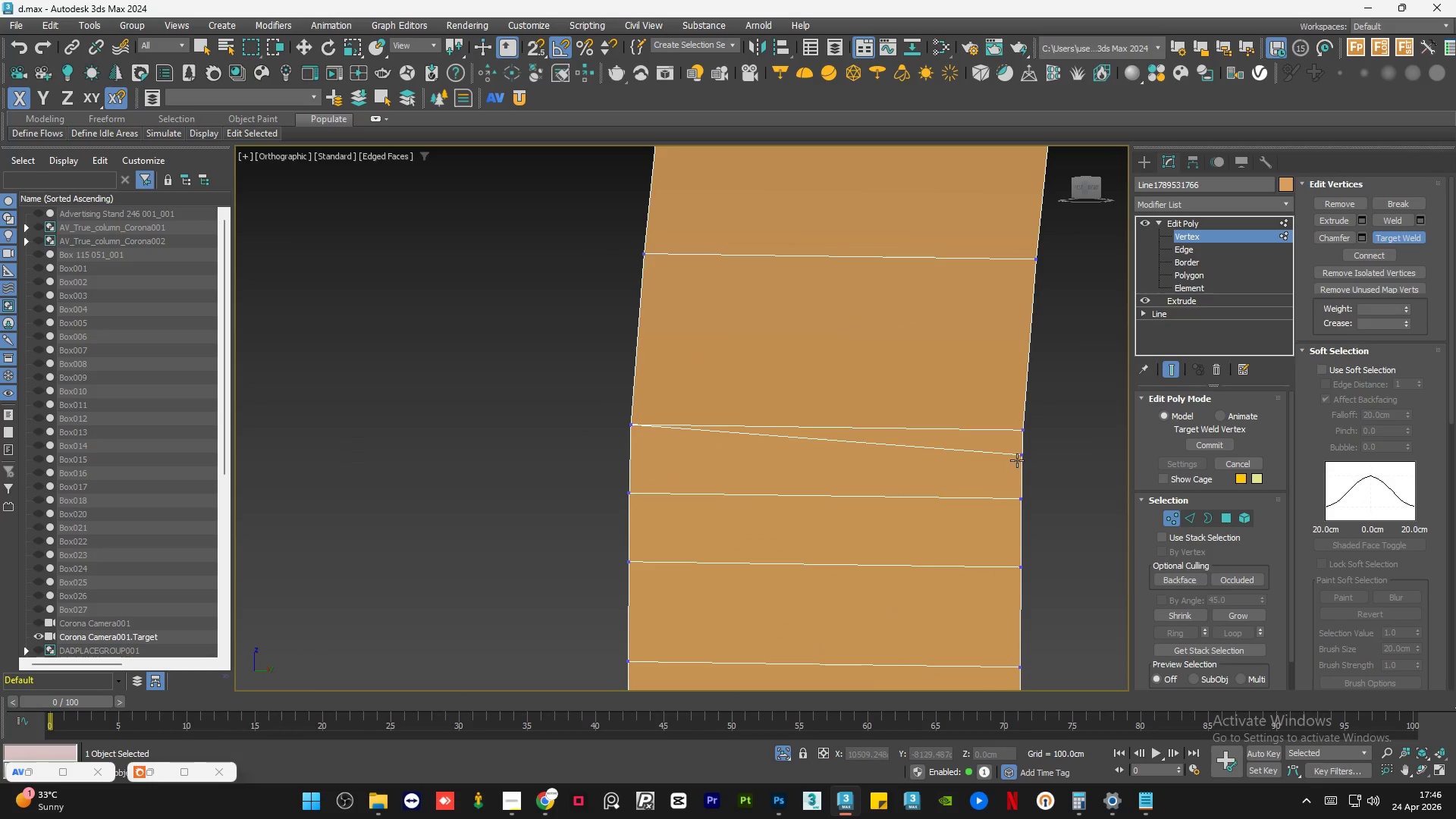 
left_click_drag(start_coordinate=[1020, 459], to_coordinate=[1026, 428])
 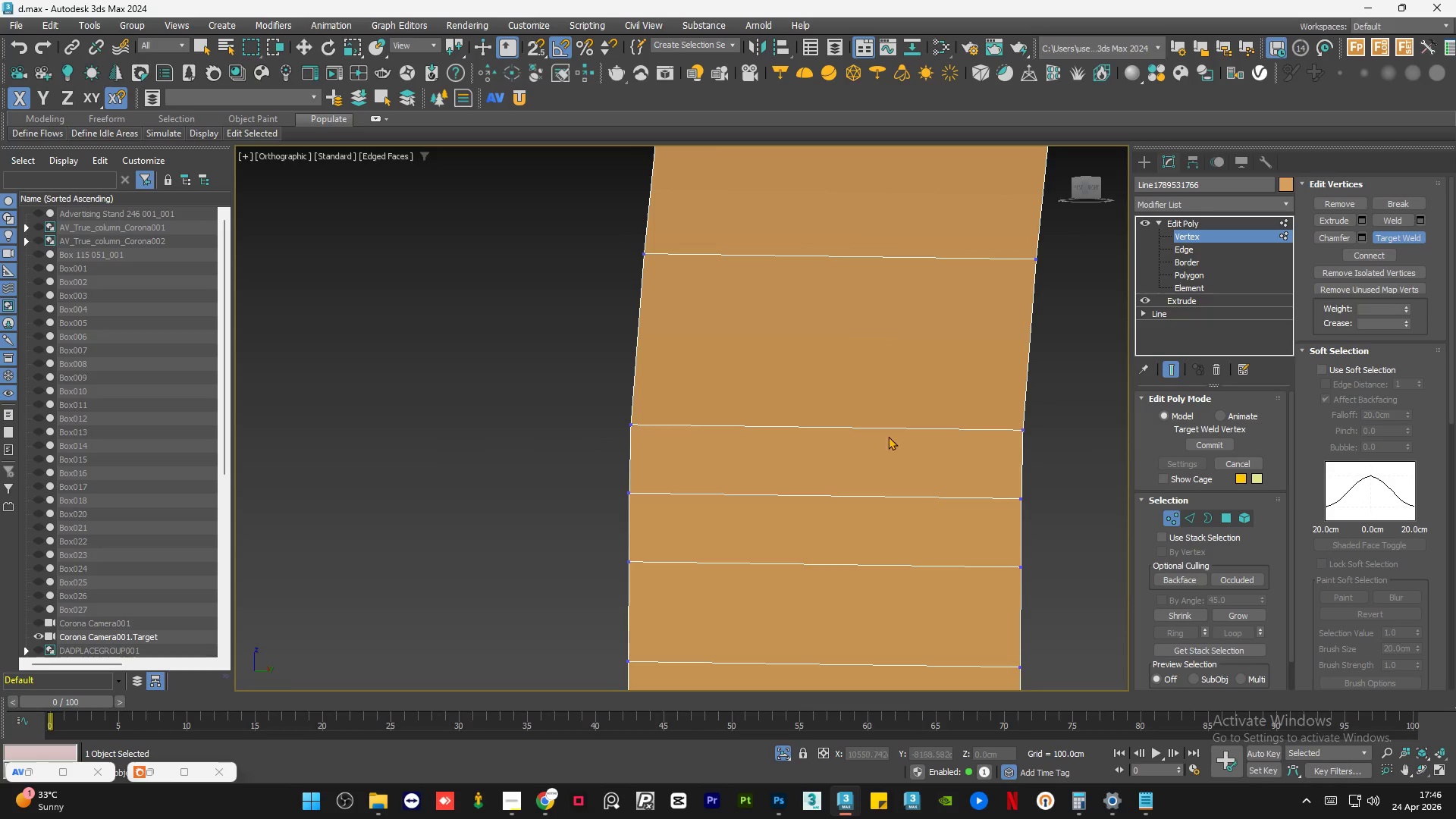 
hold_key(key=AltLeft, duration=3.48)
 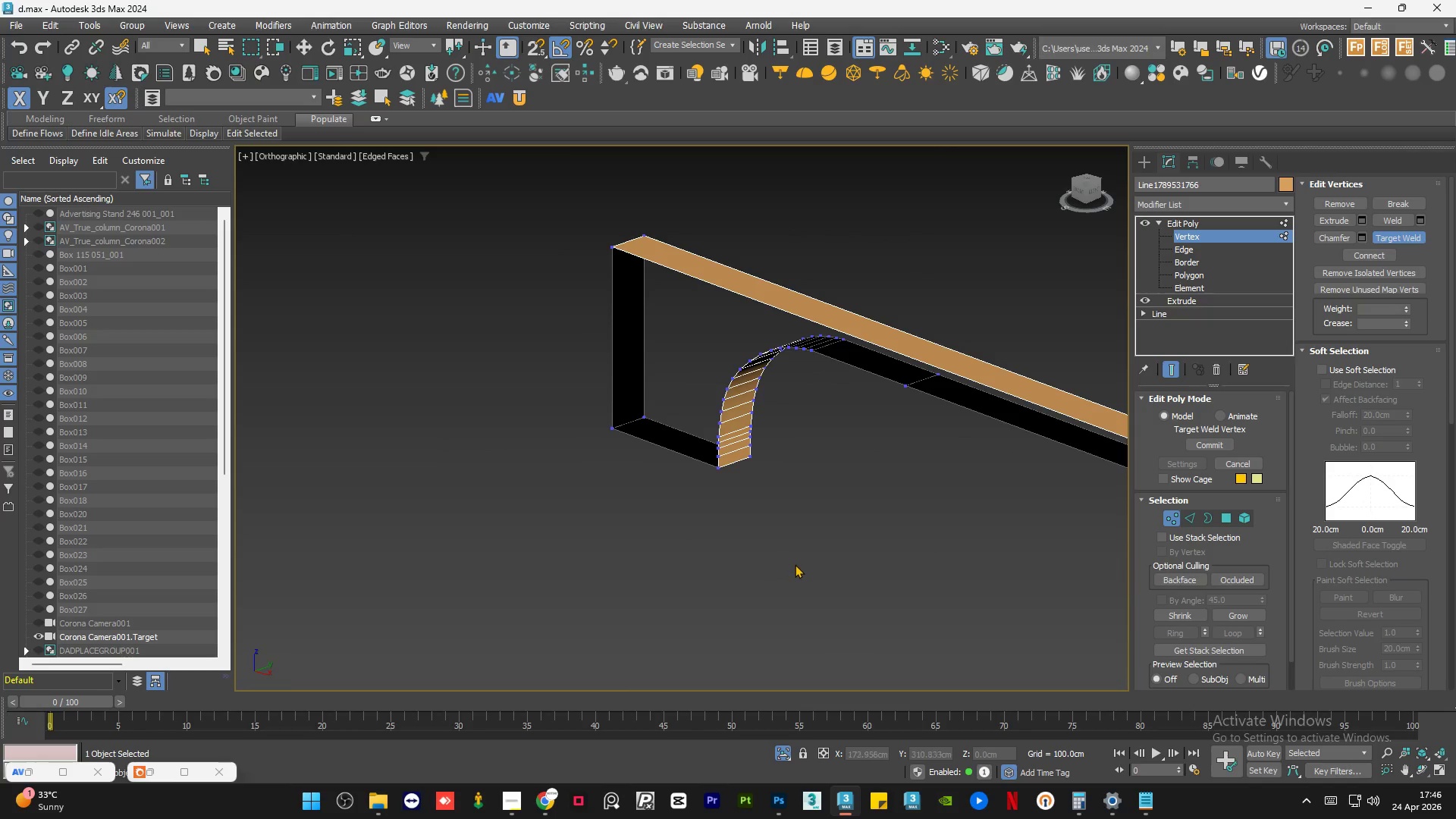 
scroll: coordinate [1178, 394], scroll_direction: down, amount: 8.0
 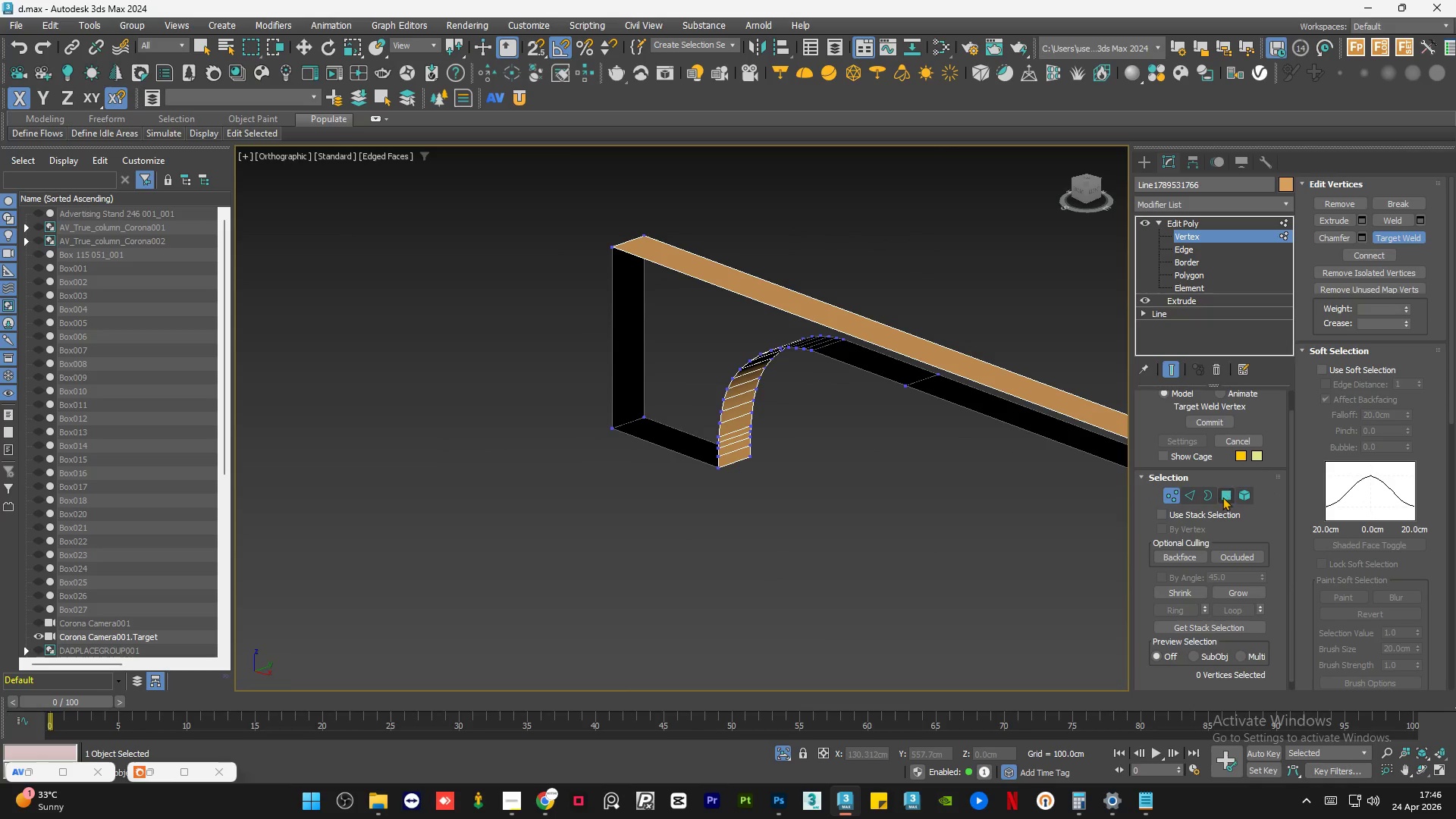 
left_click([1207, 493])
 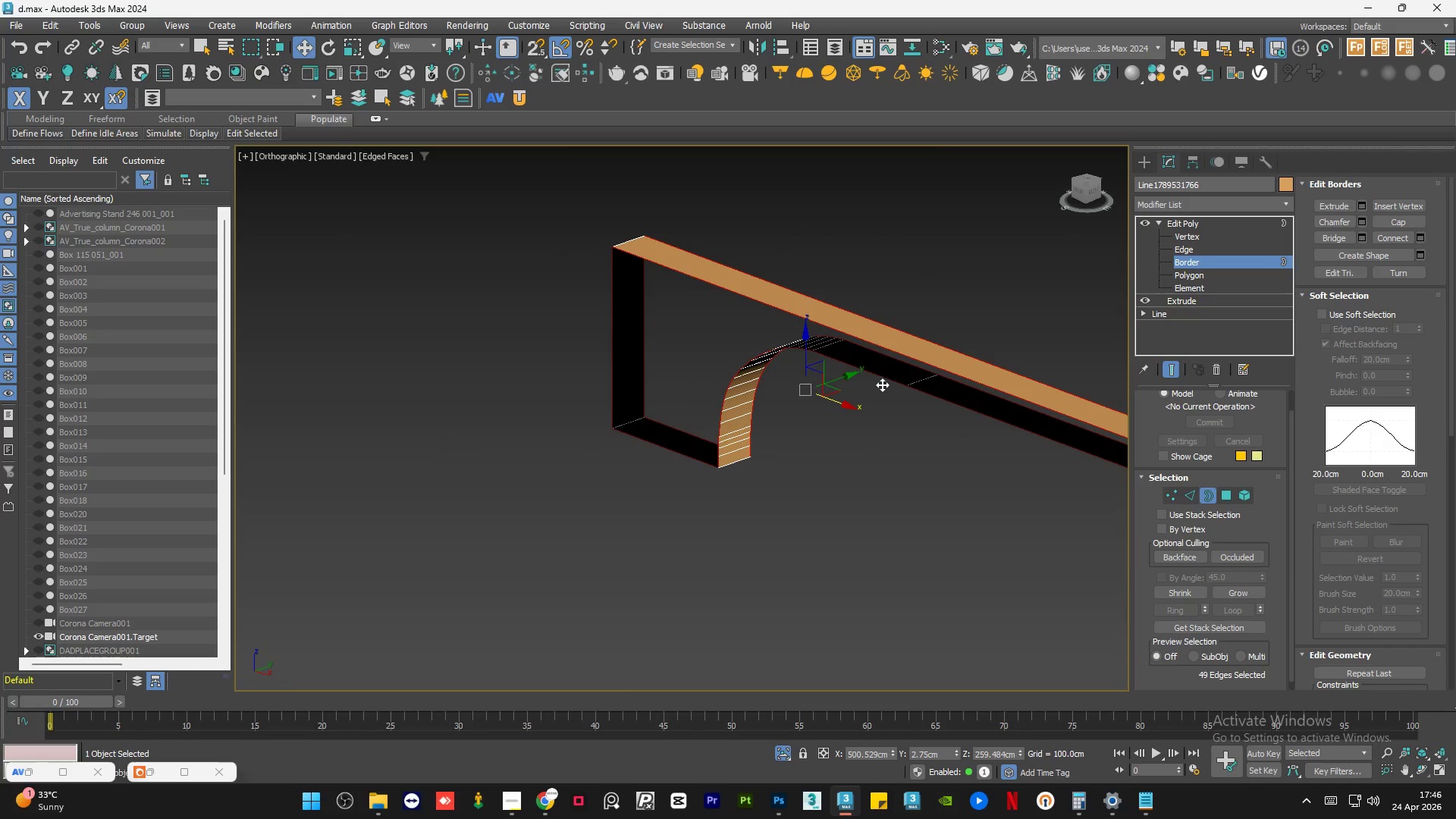 
left_click([781, 517])
 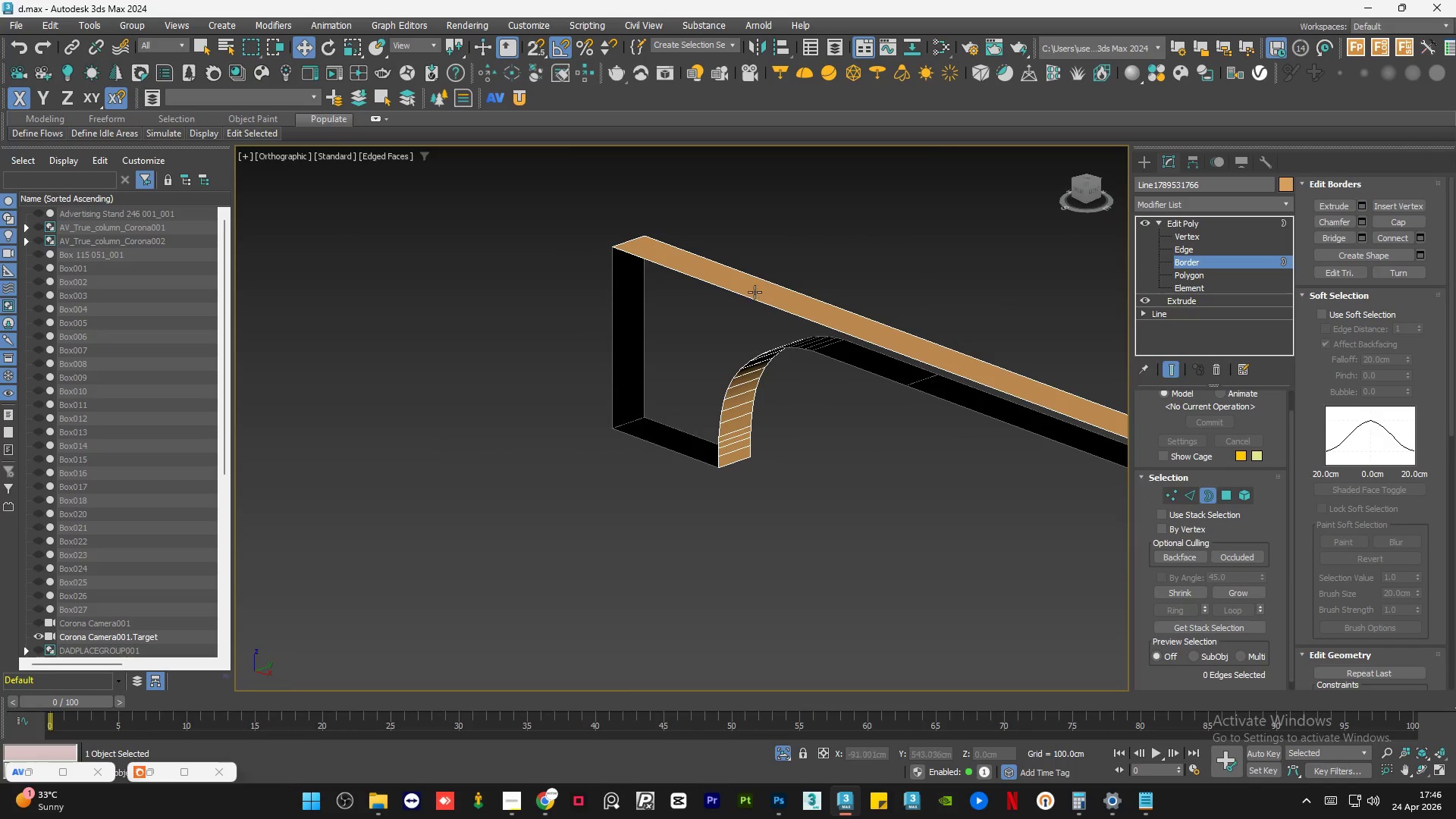 
left_click([745, 297])
 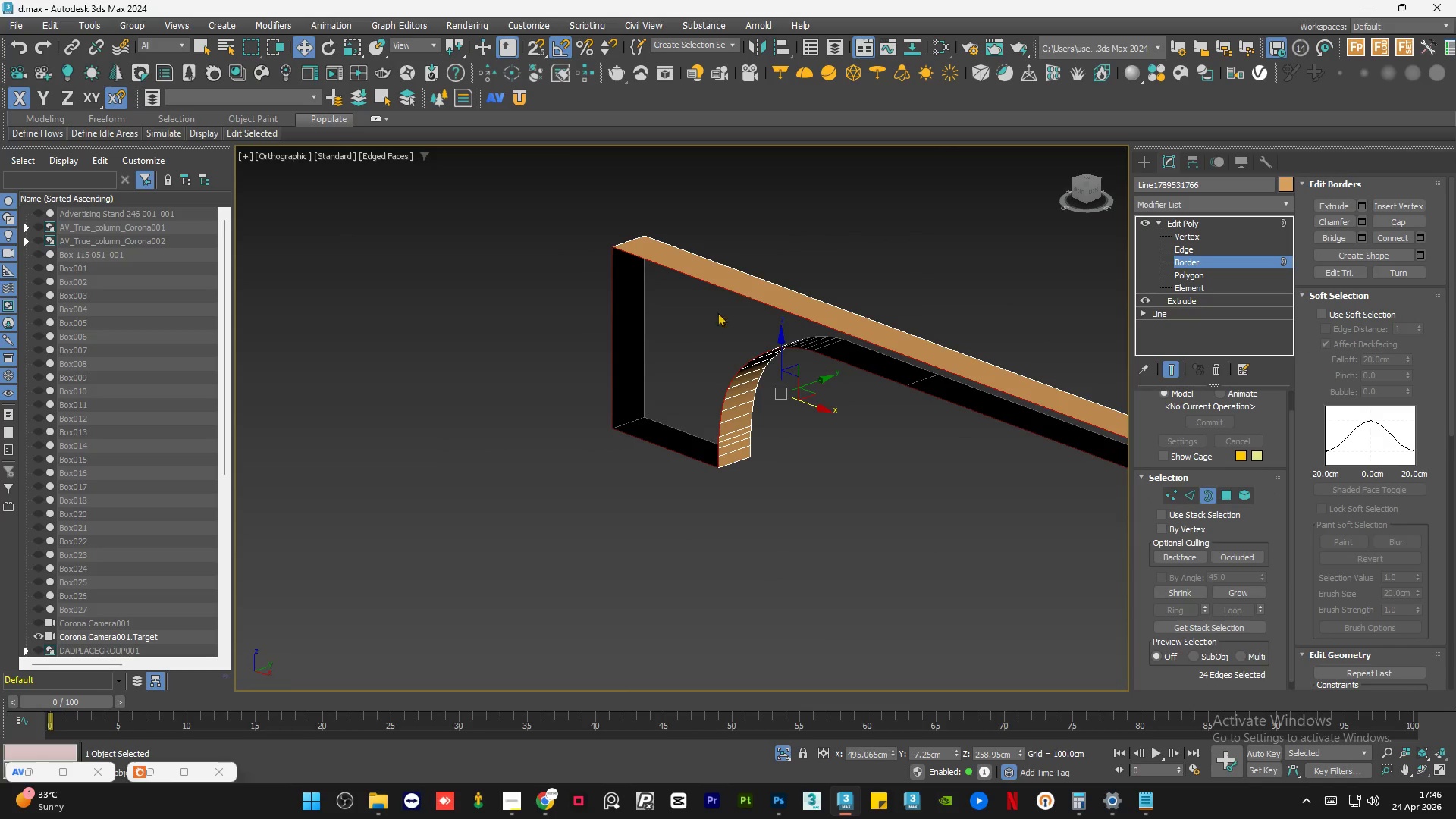 
hold_key(key=AltLeft, duration=0.94)
 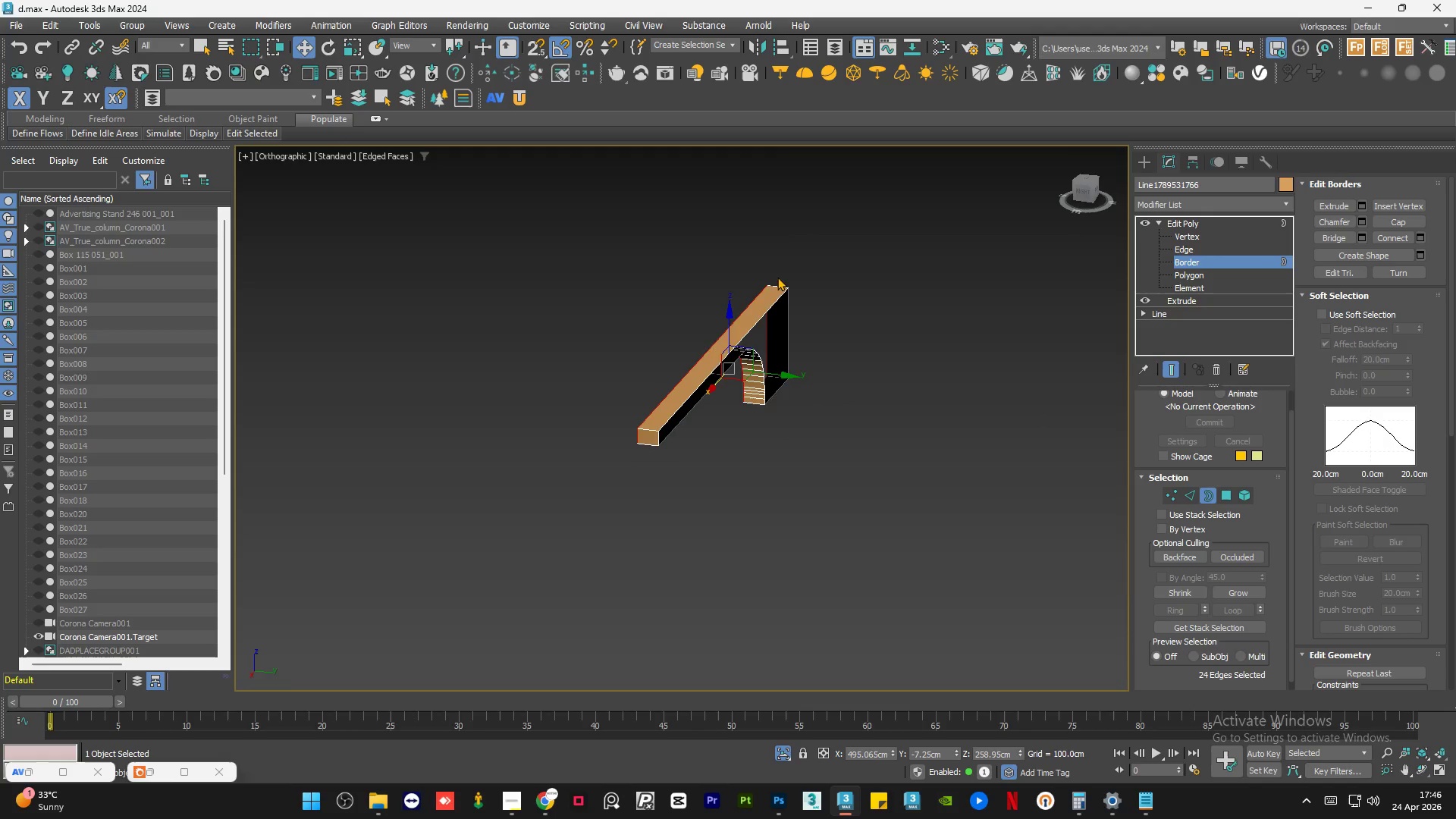 
scroll: coordinate [677, 347], scroll_direction: down, amount: 2.0
 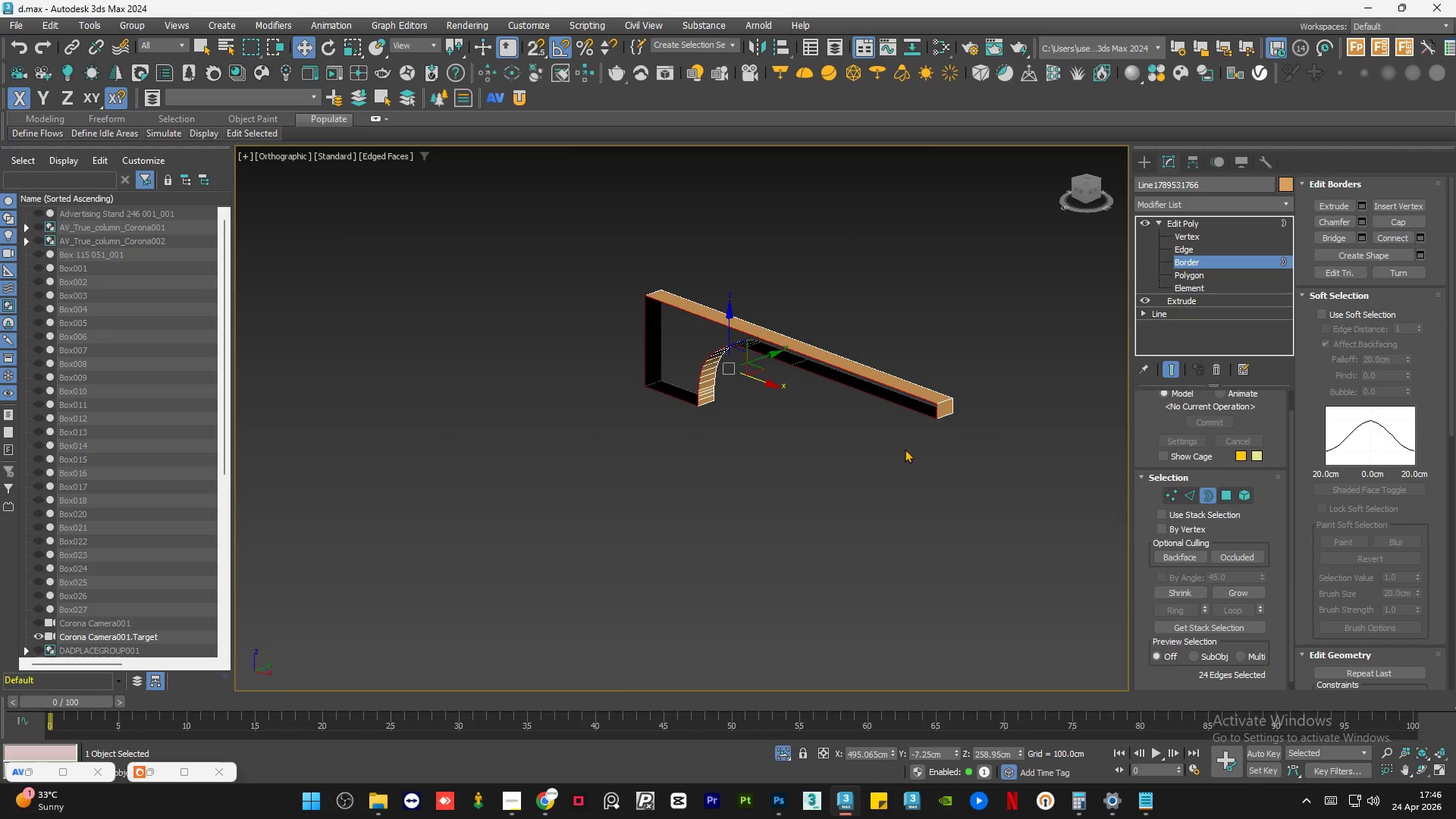 
scroll: coordinate [777, 292], scroll_direction: up, amount: 3.0
 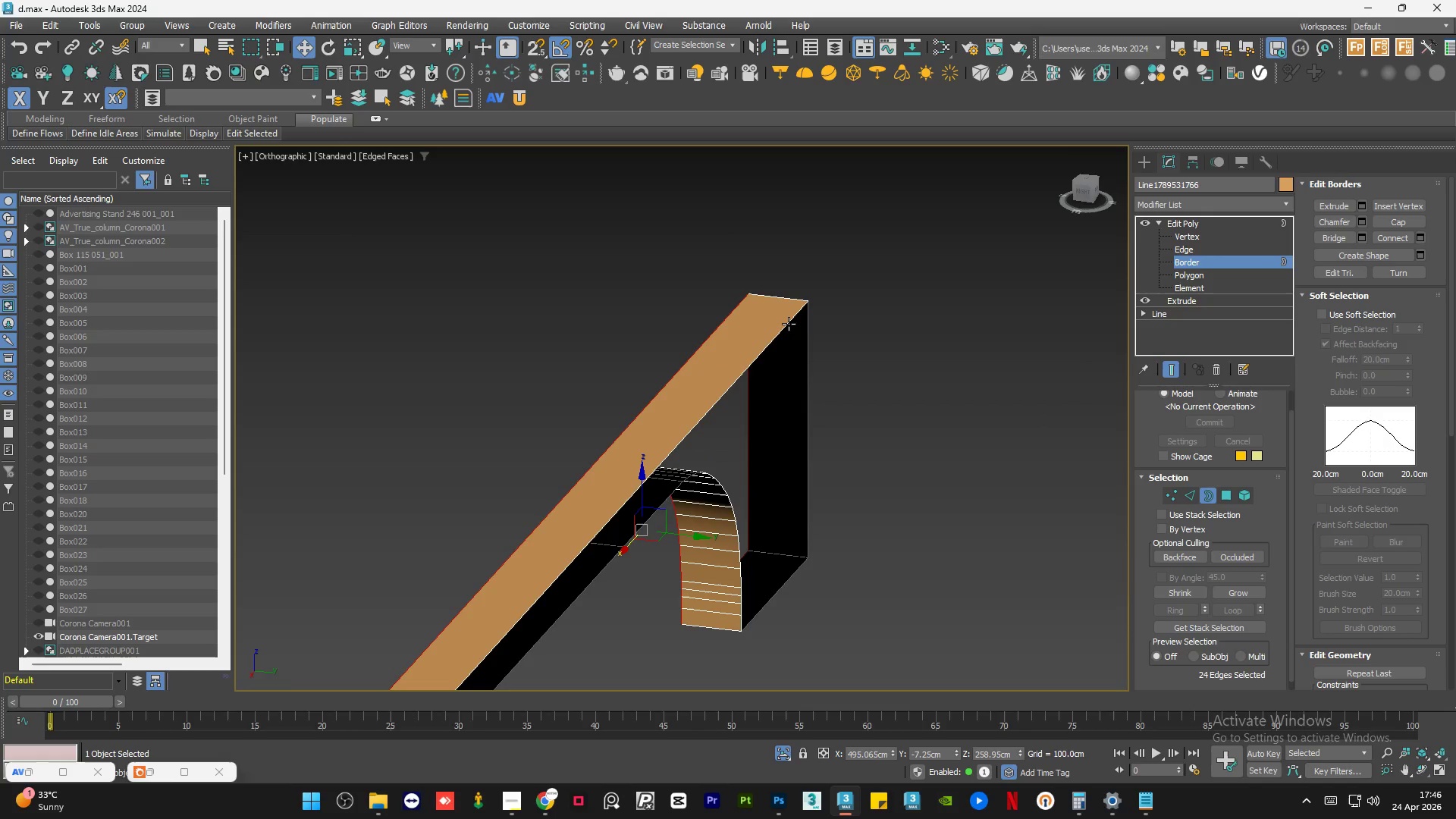 
left_click([789, 324])
 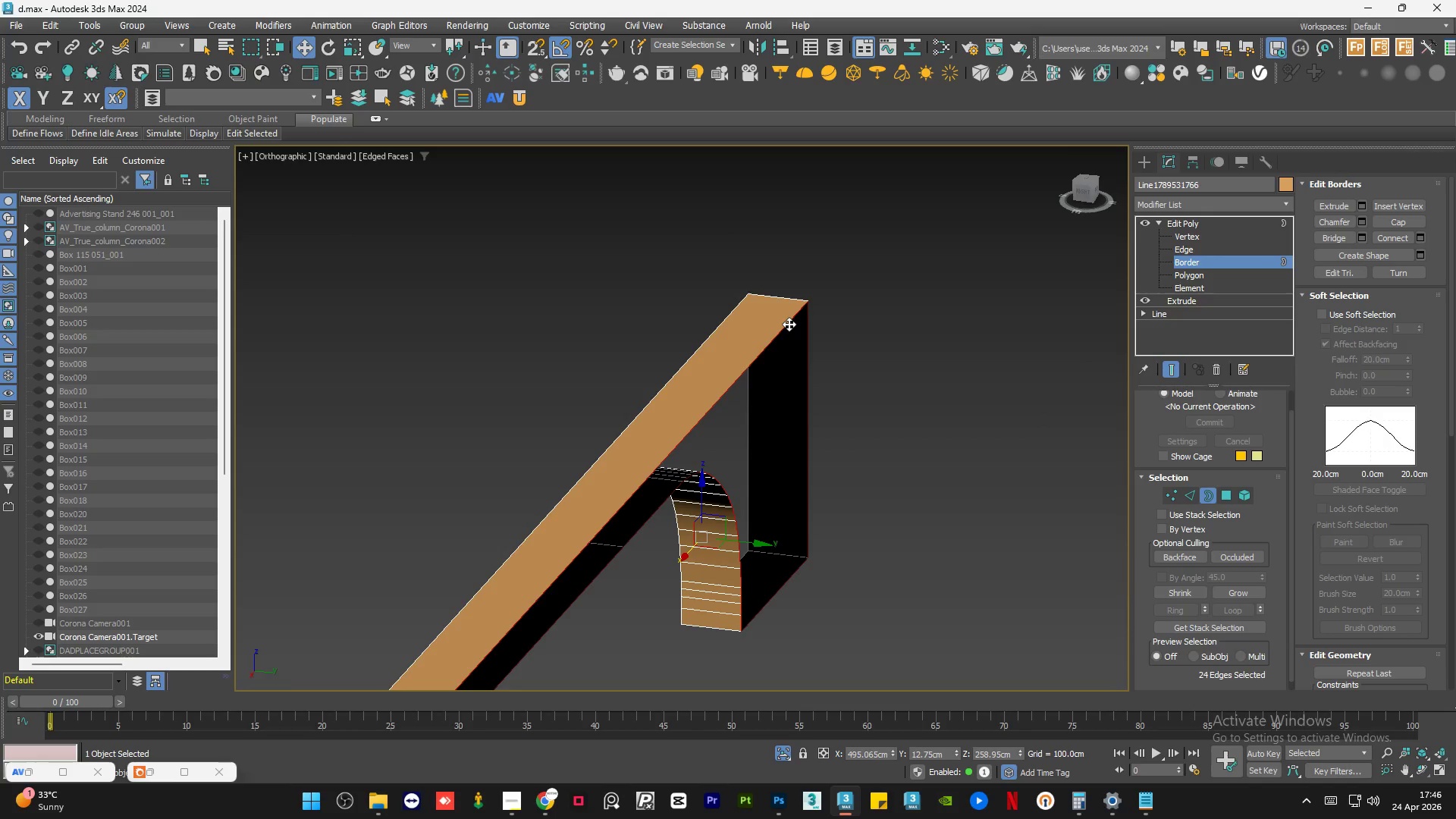 
hold_key(key=AltLeft, duration=1.55)
 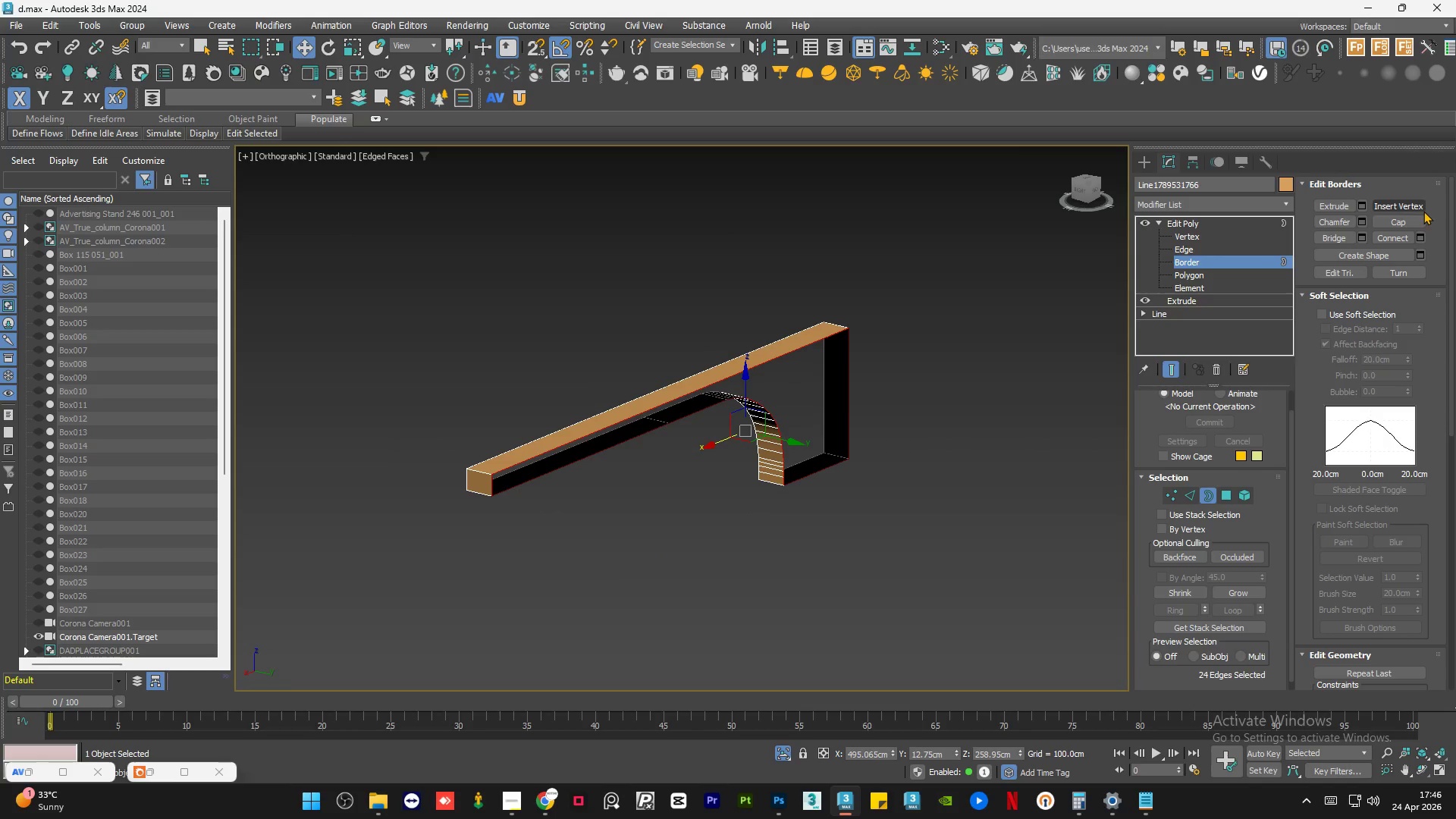 
scroll: coordinate [789, 325], scroll_direction: down, amount: 2.0
 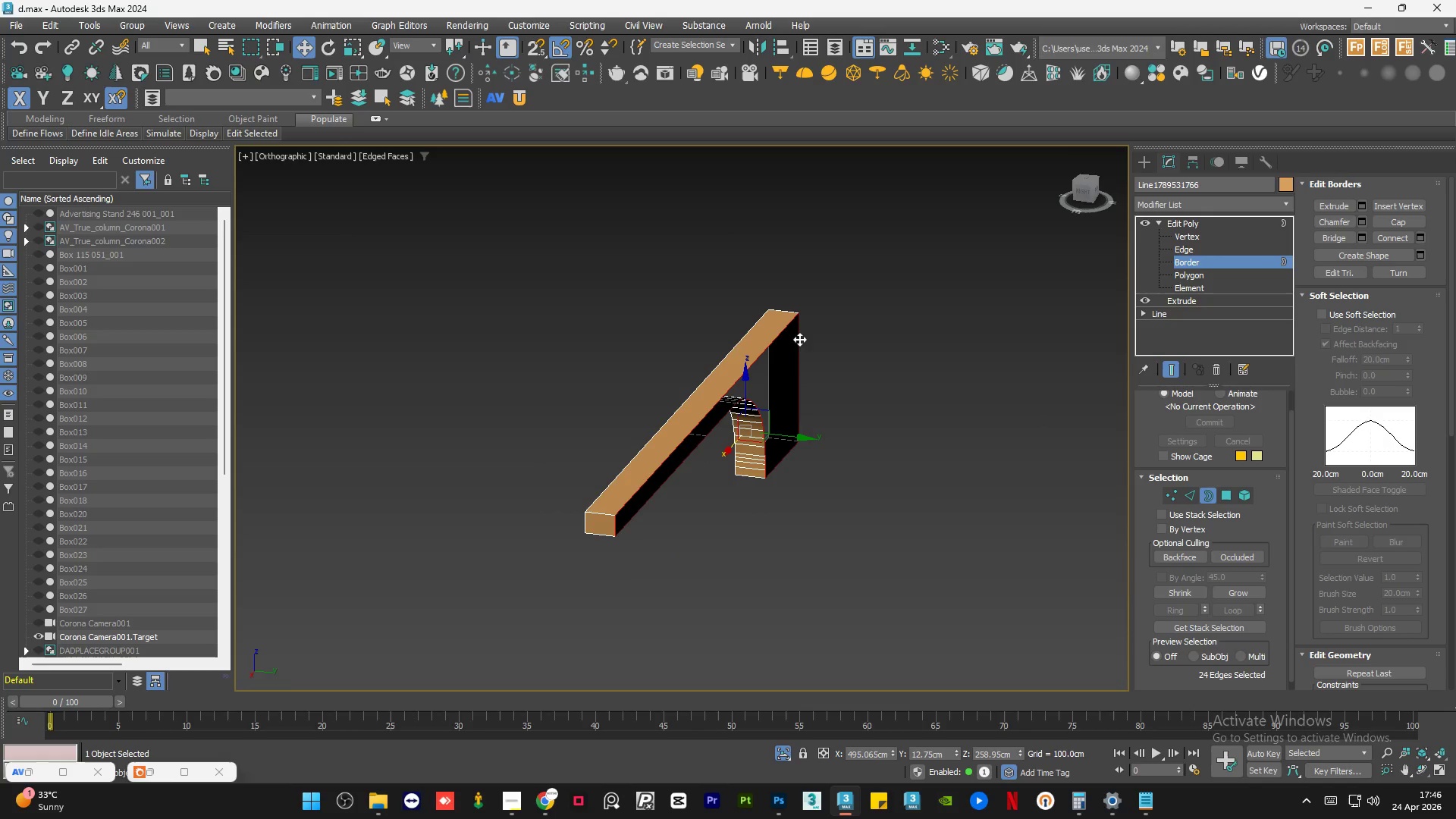 
left_click([1409, 219])
 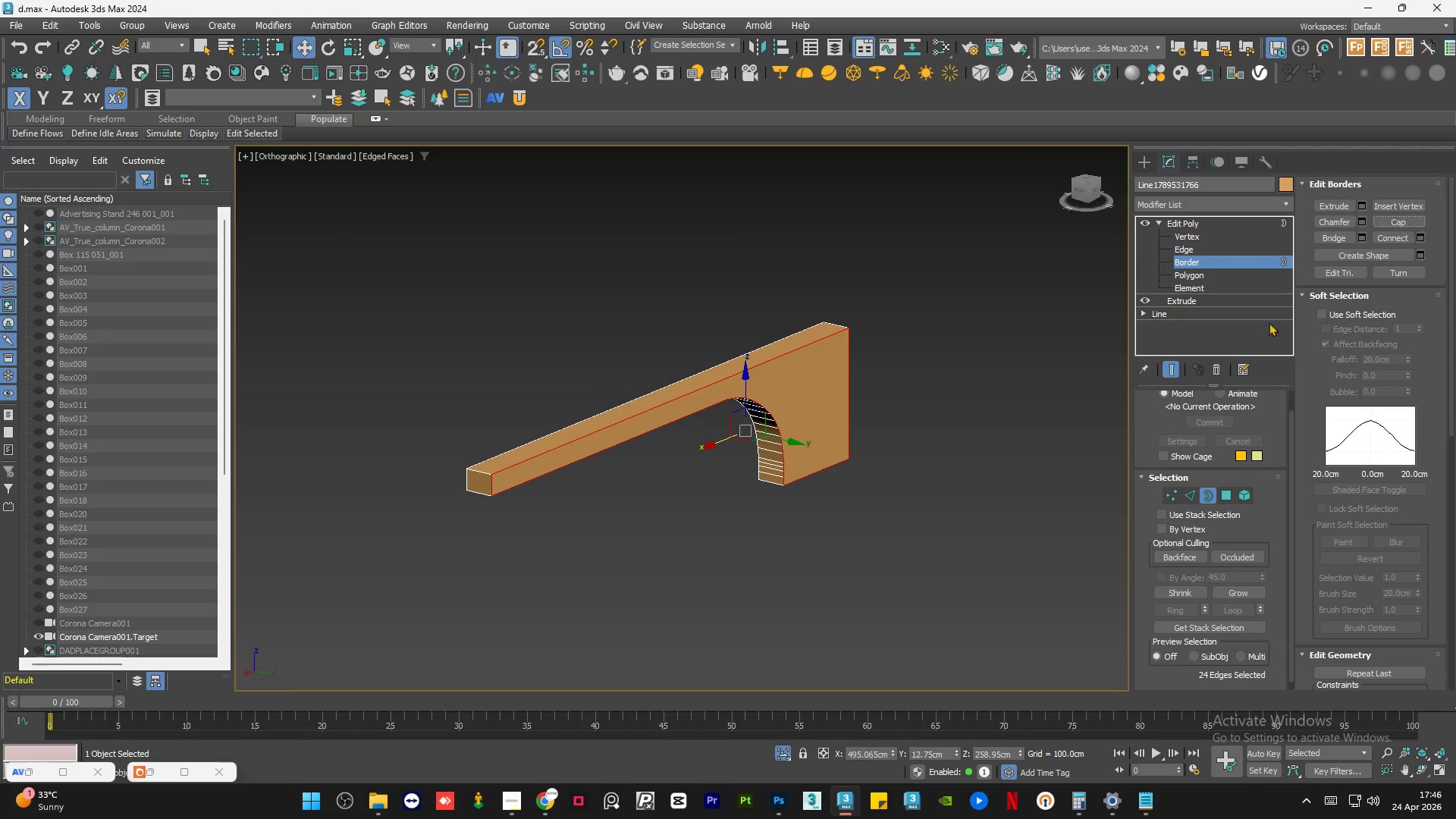 
hold_key(key=AltLeft, duration=0.86)
 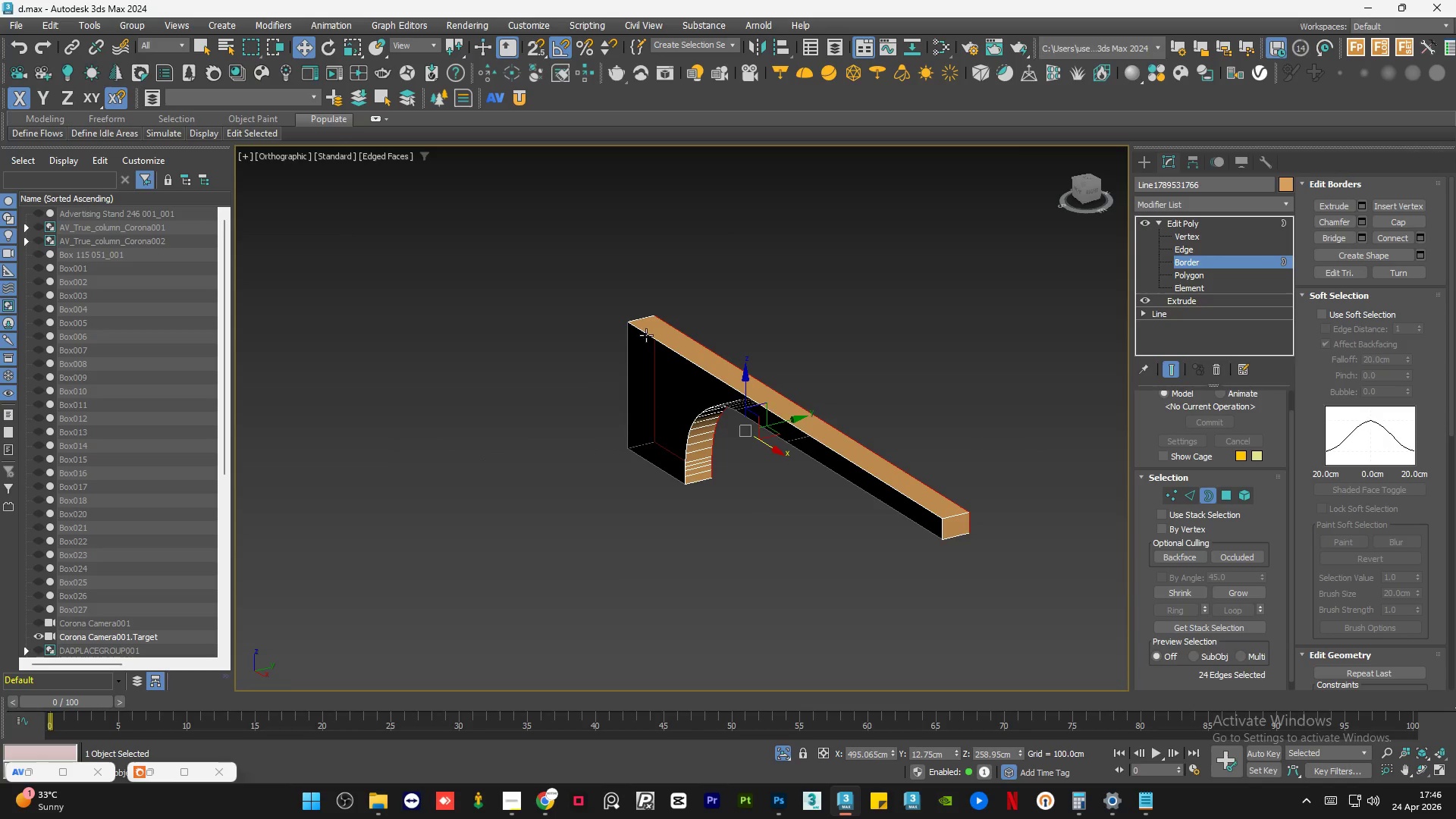 
left_click([646, 335])
 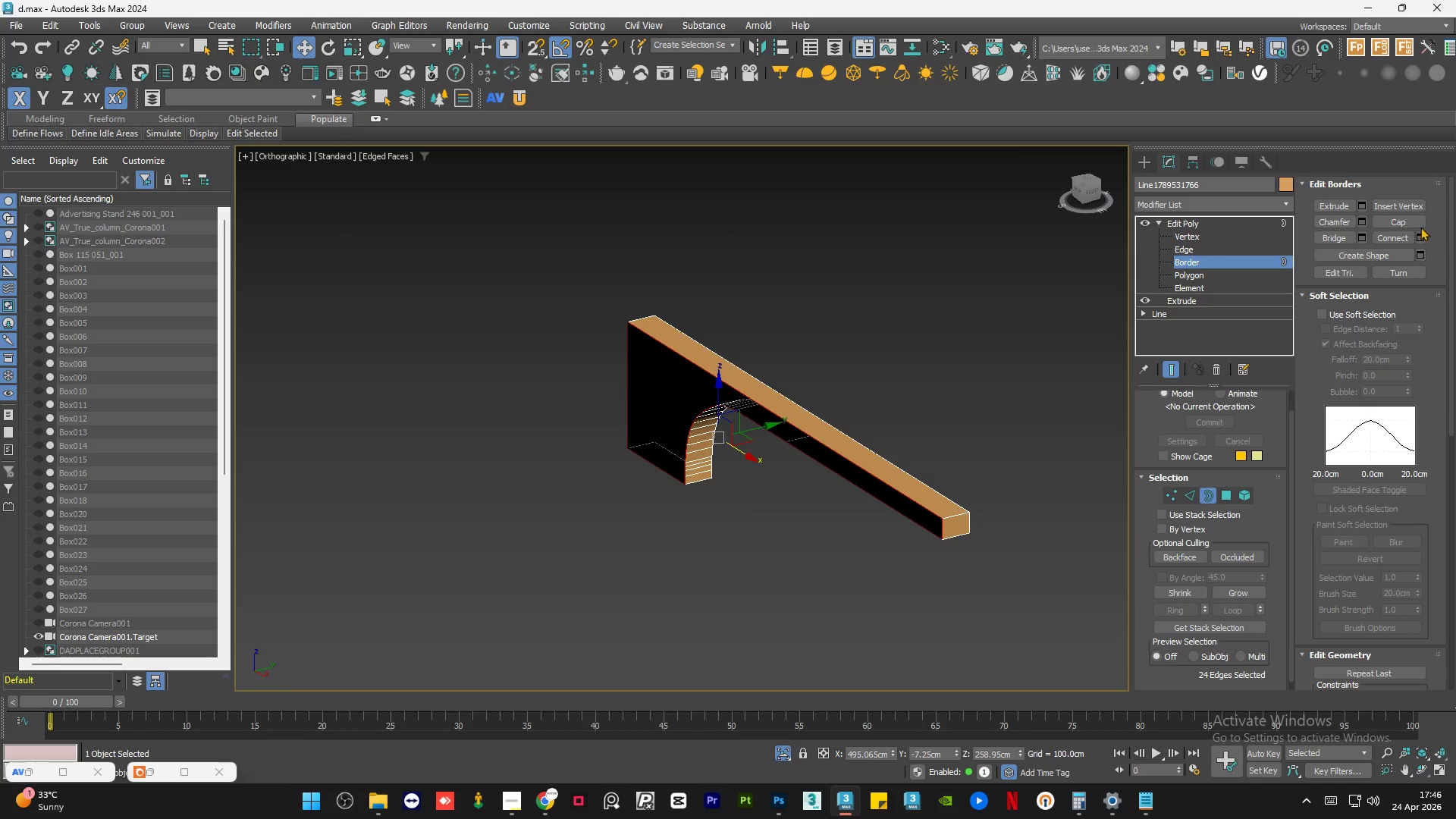 
left_click([1410, 222])
 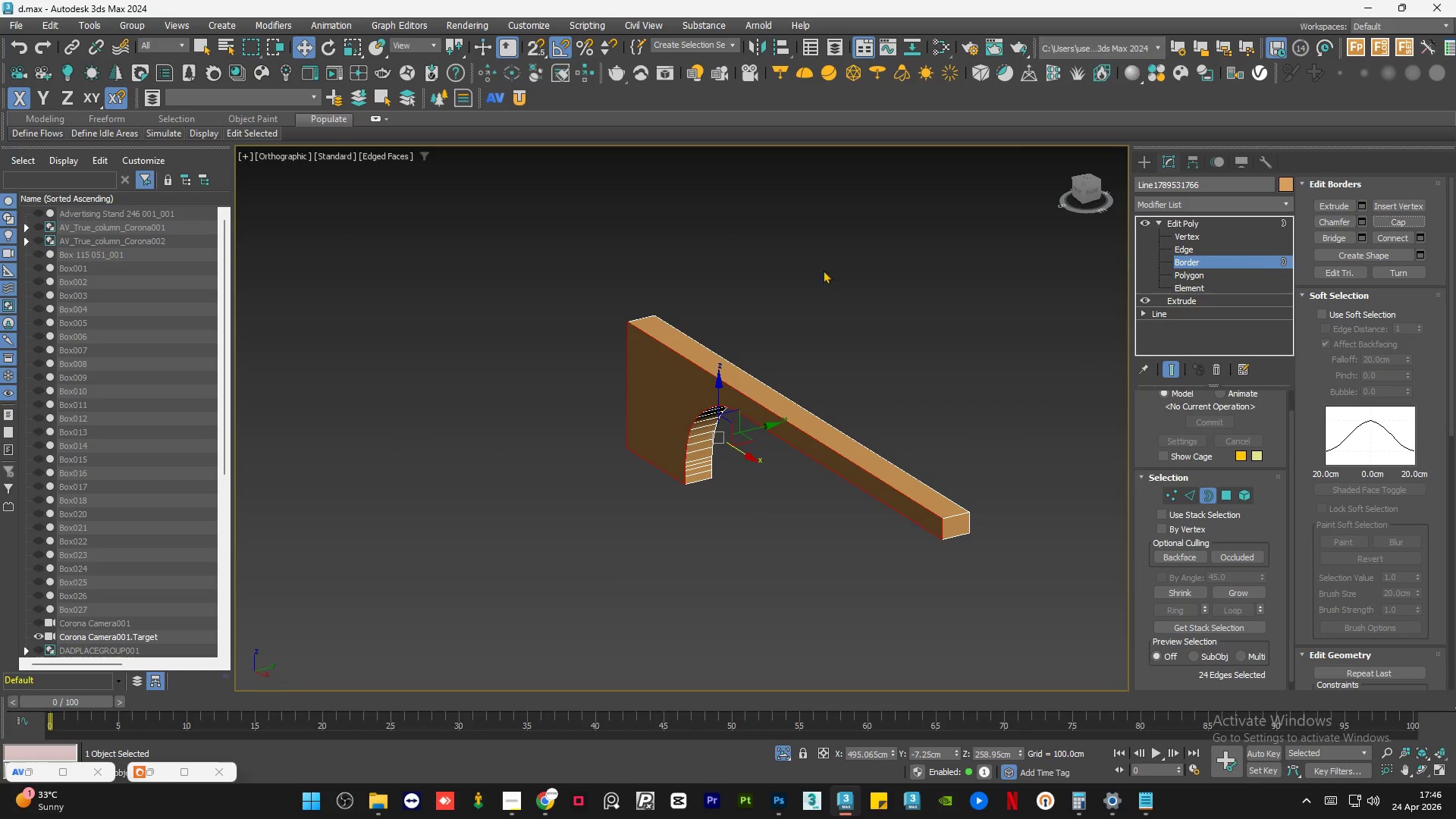 
left_click([792, 264])
 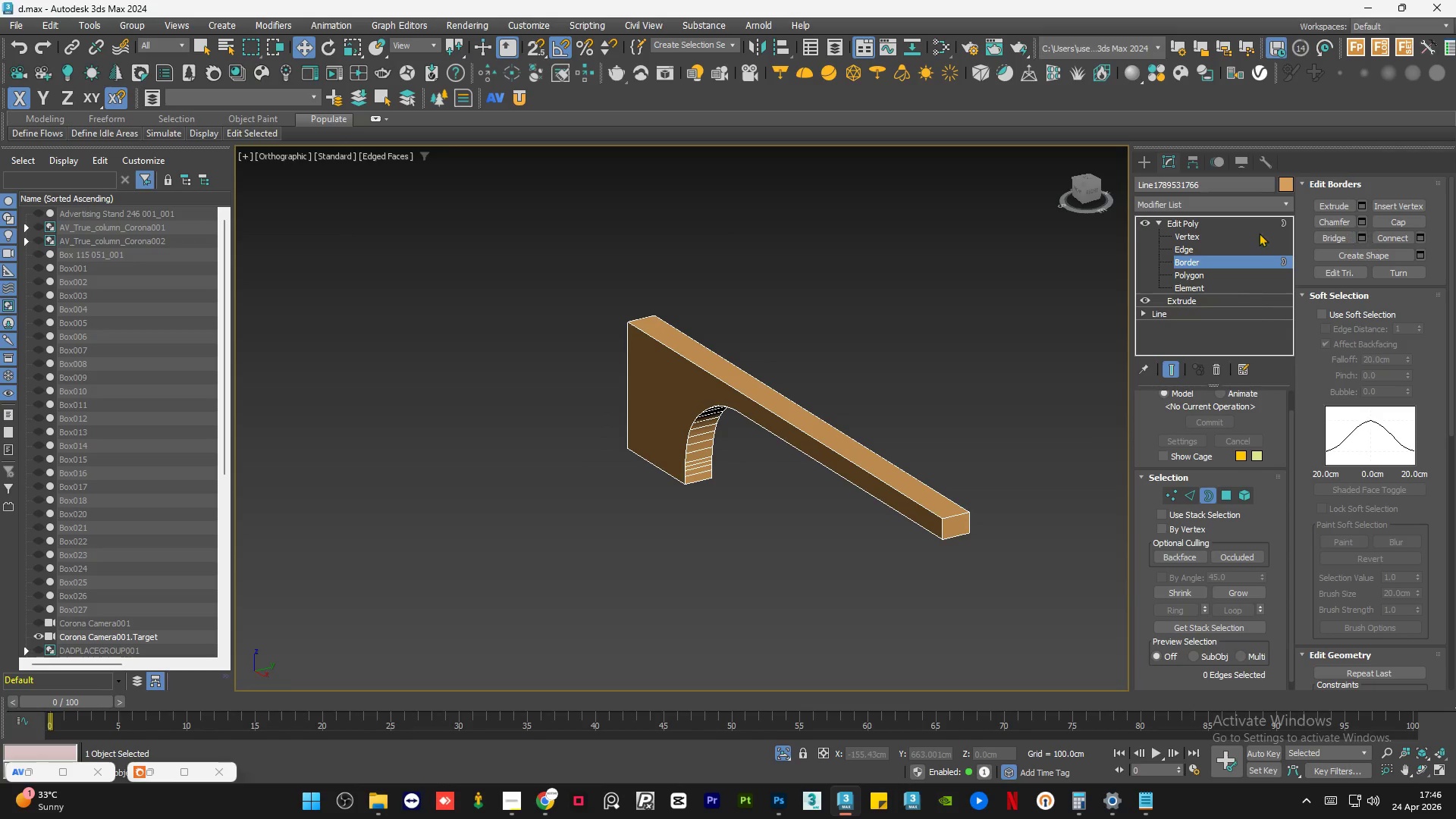 
left_click([1229, 222])
 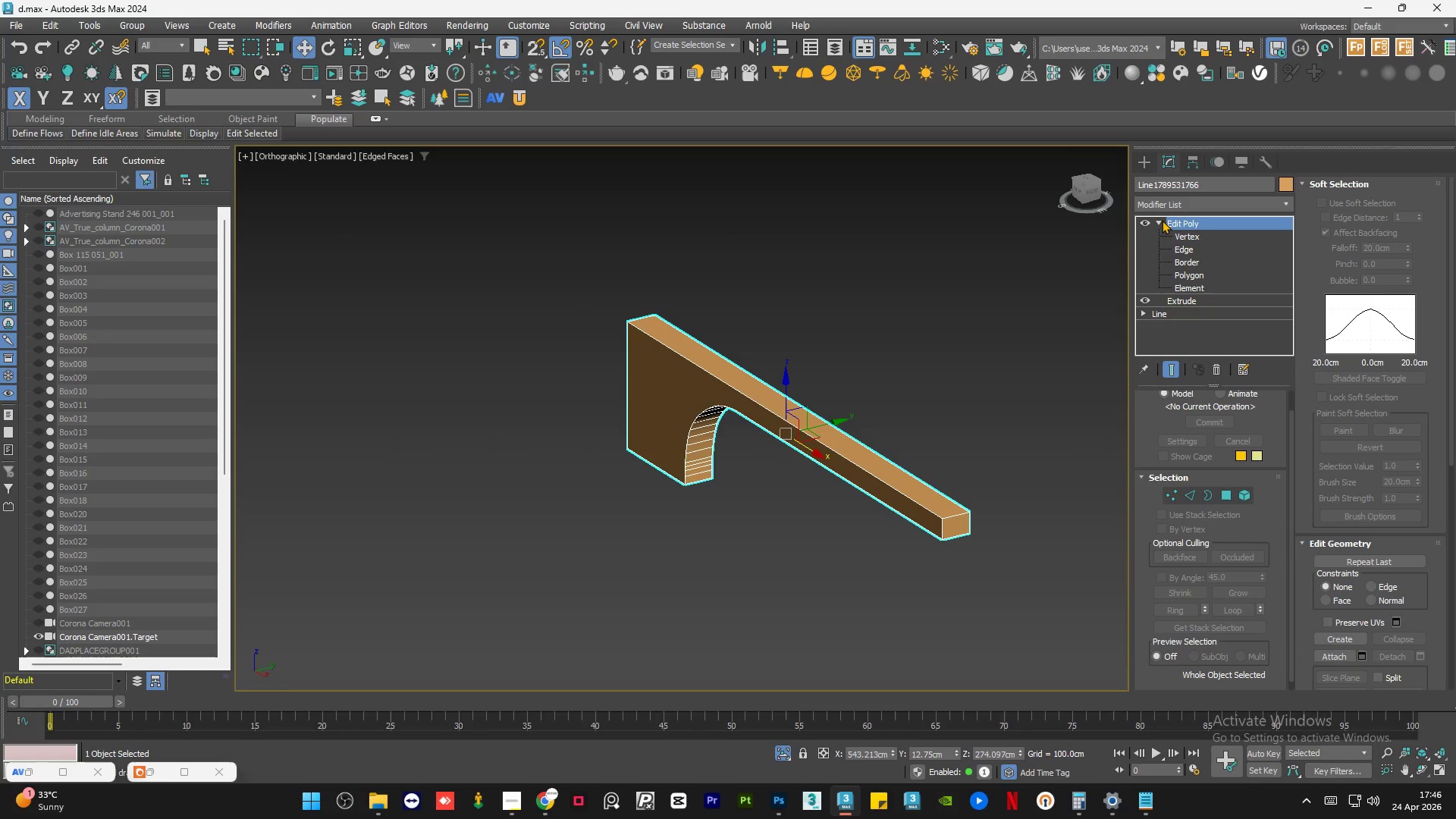 
left_click([1158, 220])
 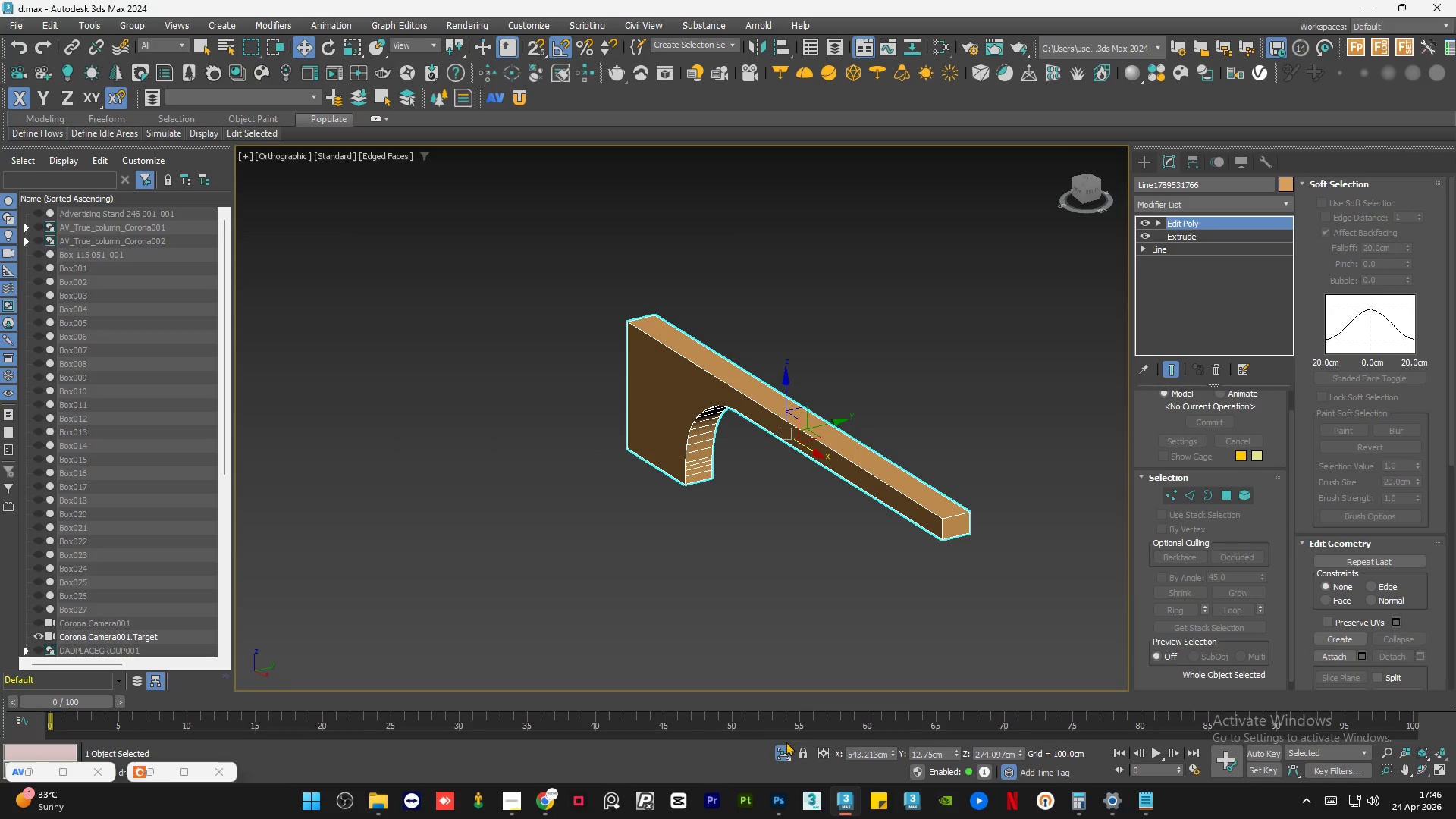 
left_click([785, 749])
 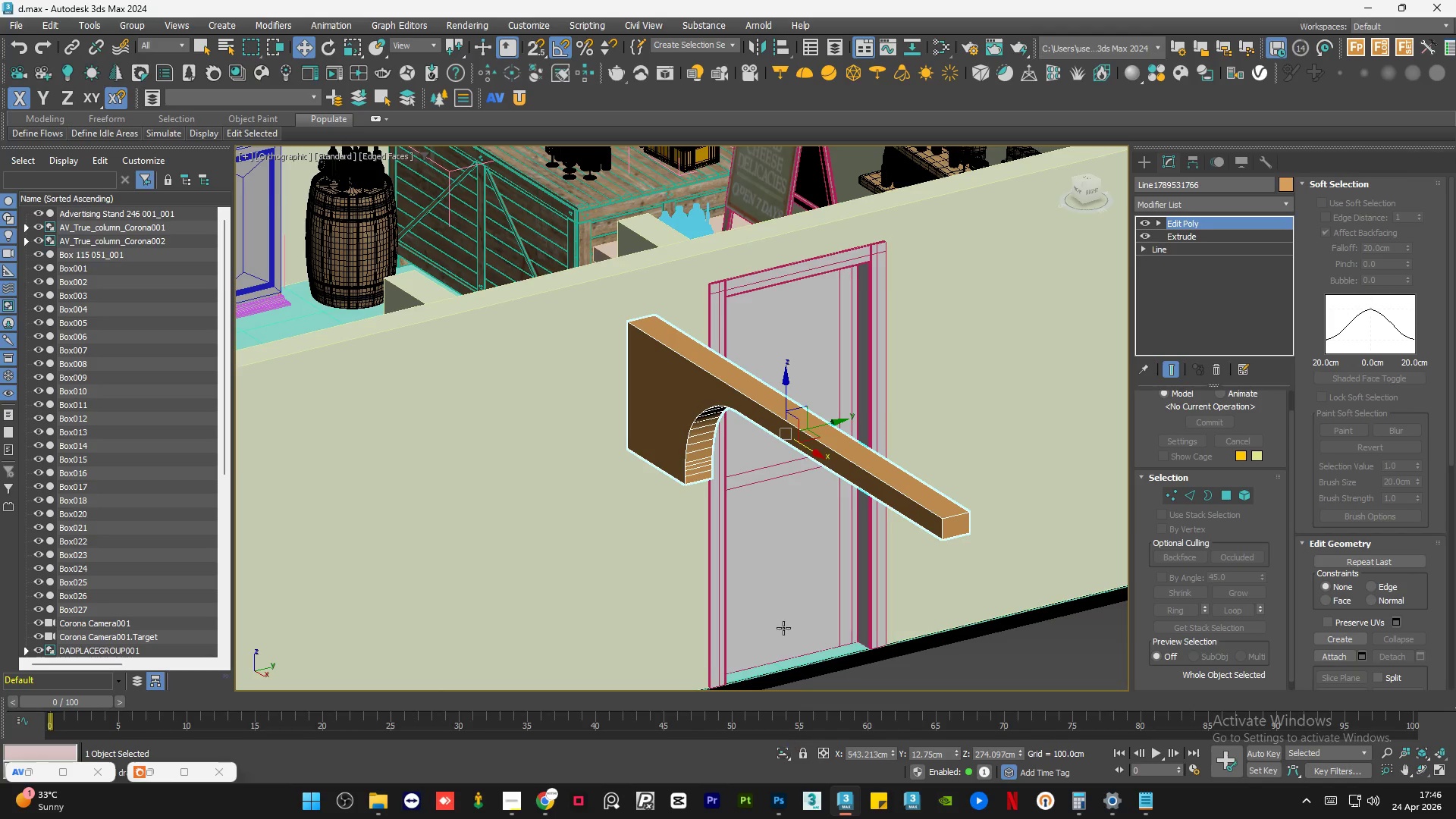 
scroll: coordinate [778, 557], scroll_direction: down, amount: 4.0
 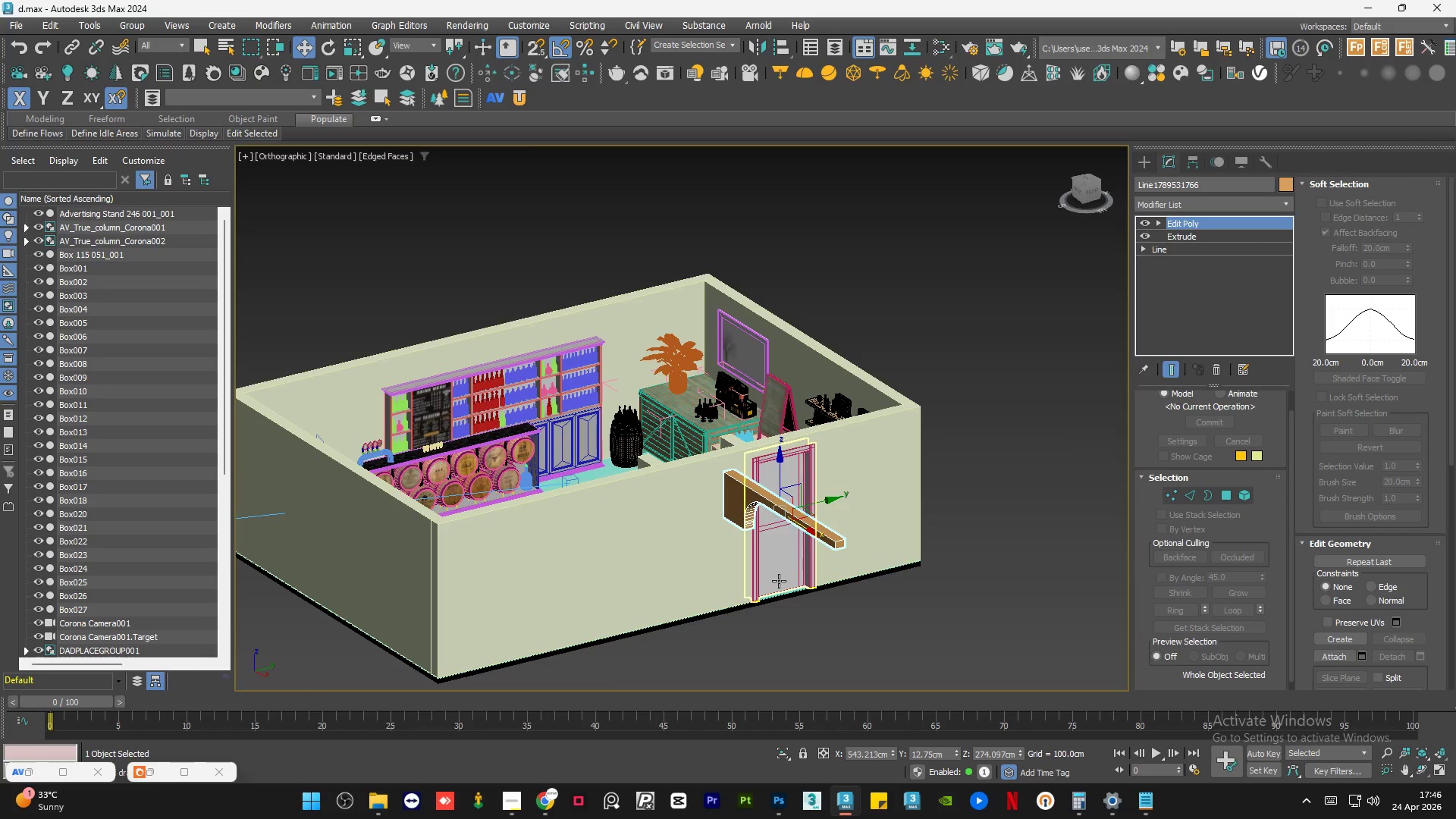 
key(Alt+W)
 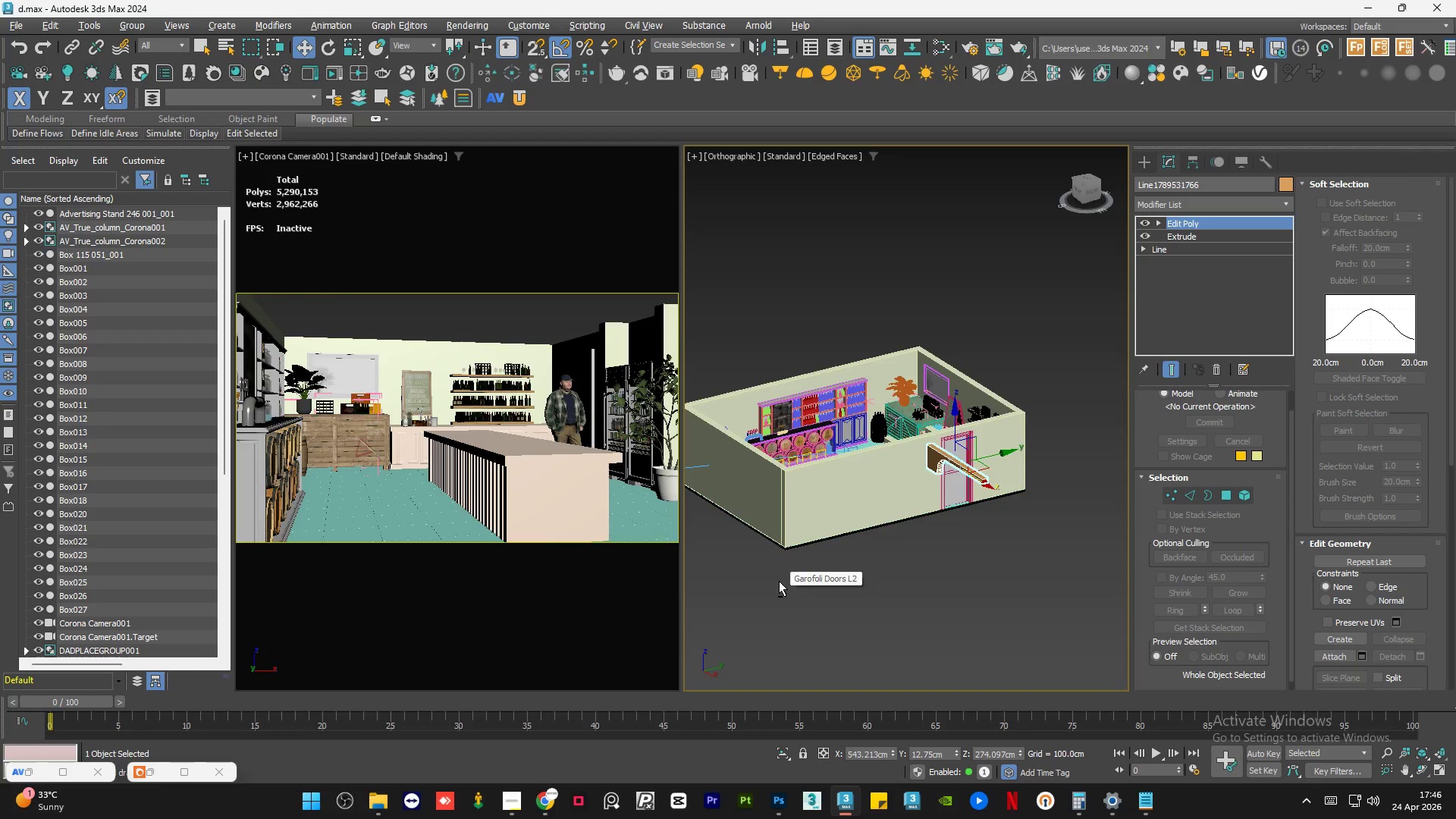 
hold_key(key=AltLeft, duration=0.67)
 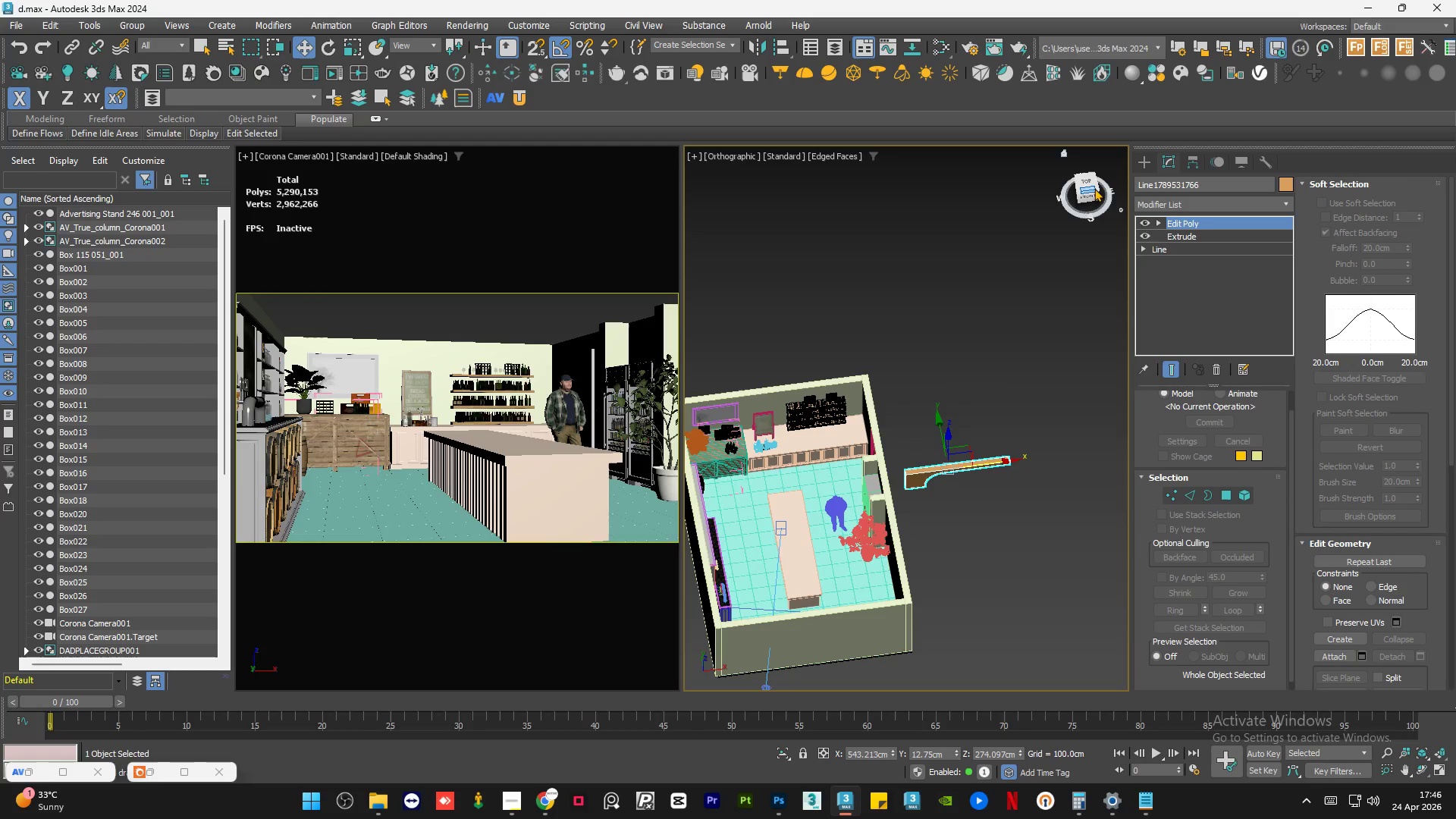 
left_click([1089, 184])
 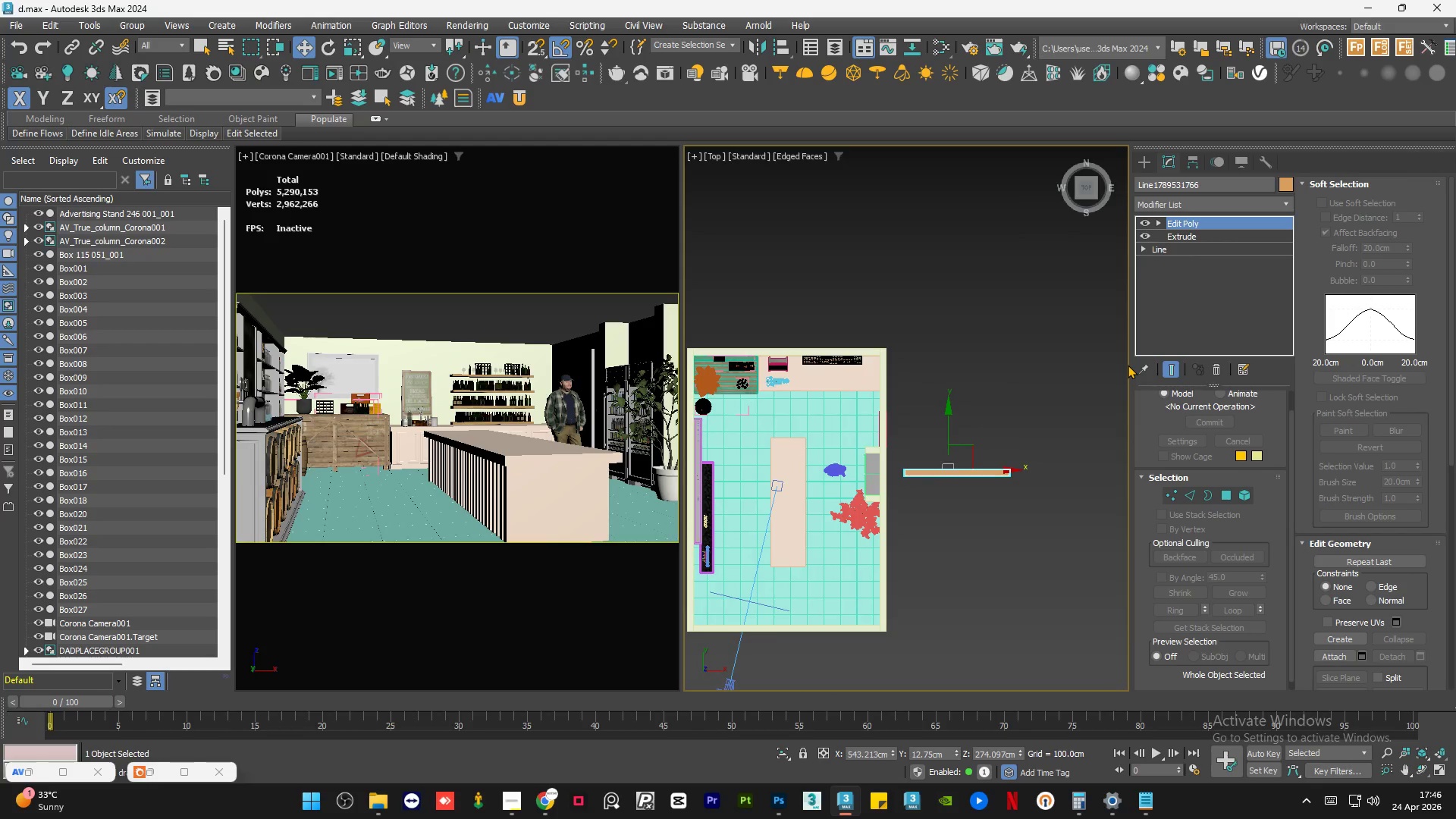 
left_click_drag(start_coordinate=[1130, 365], to_coordinate=[1156, 369])
 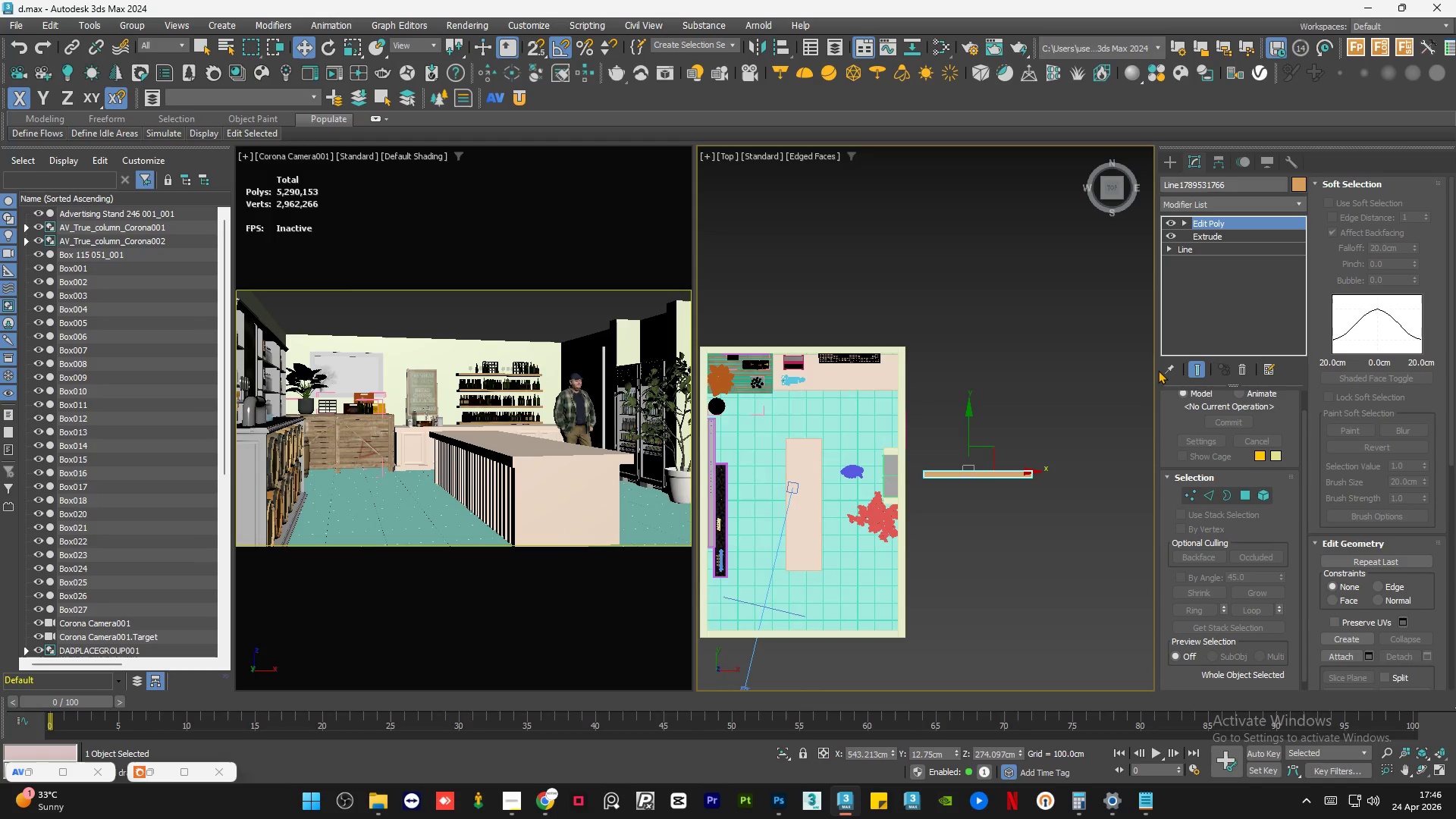 
left_click_drag(start_coordinate=[1155, 370], to_coordinate=[1169, 372])
 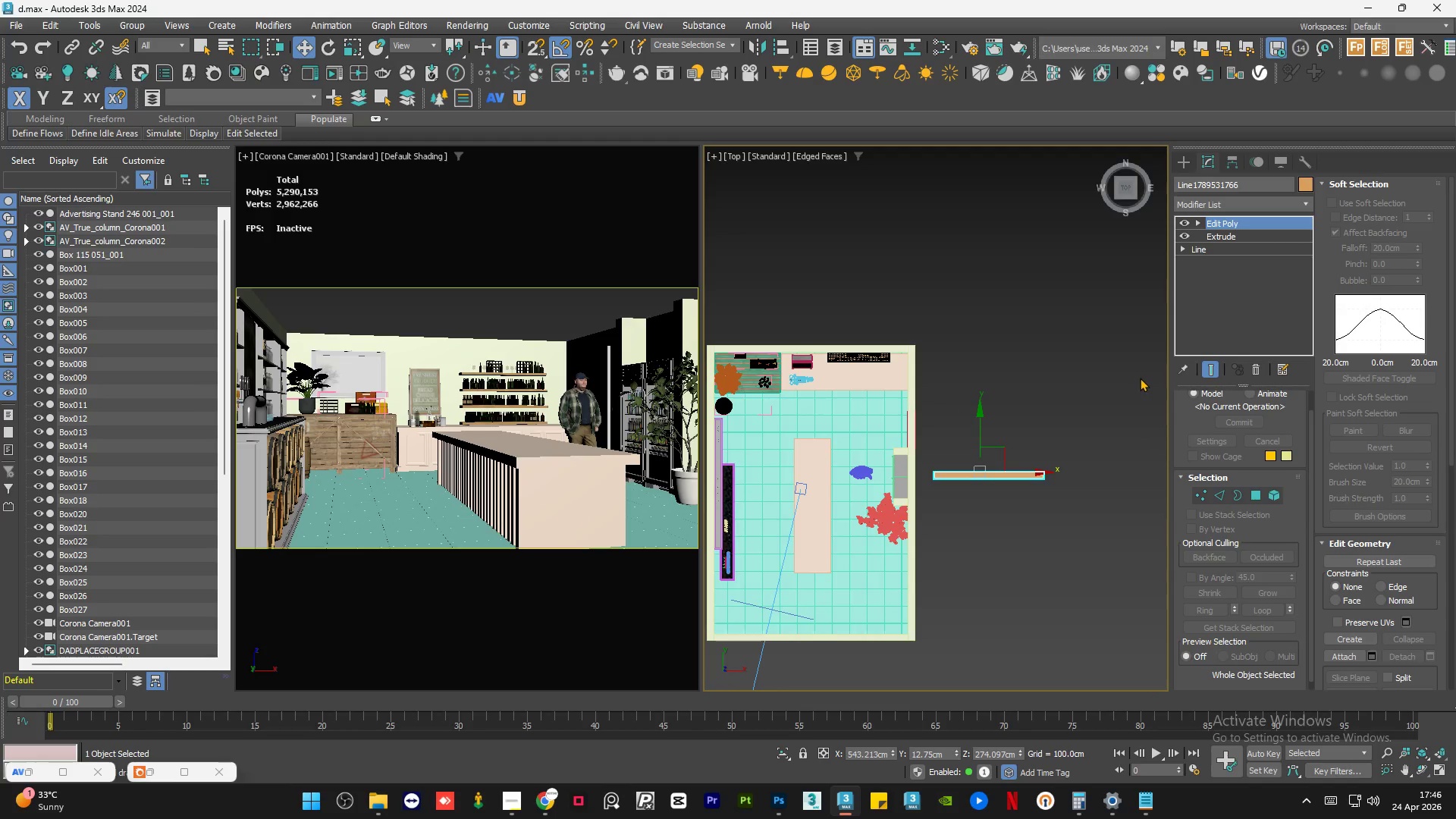 
left_click([1140, 378])
 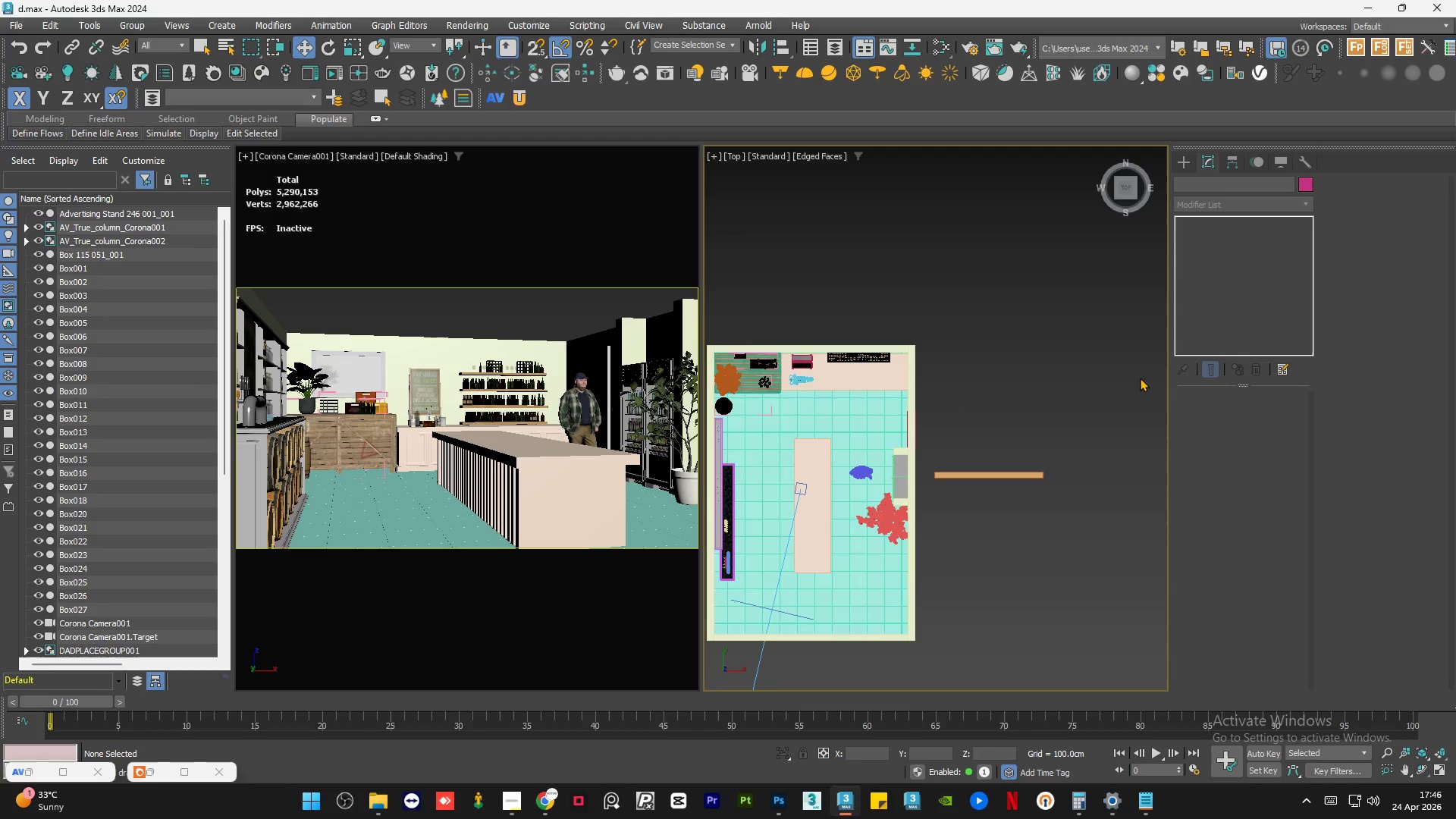 
scroll: coordinate [1113, 376], scroll_direction: down, amount: 2.0
 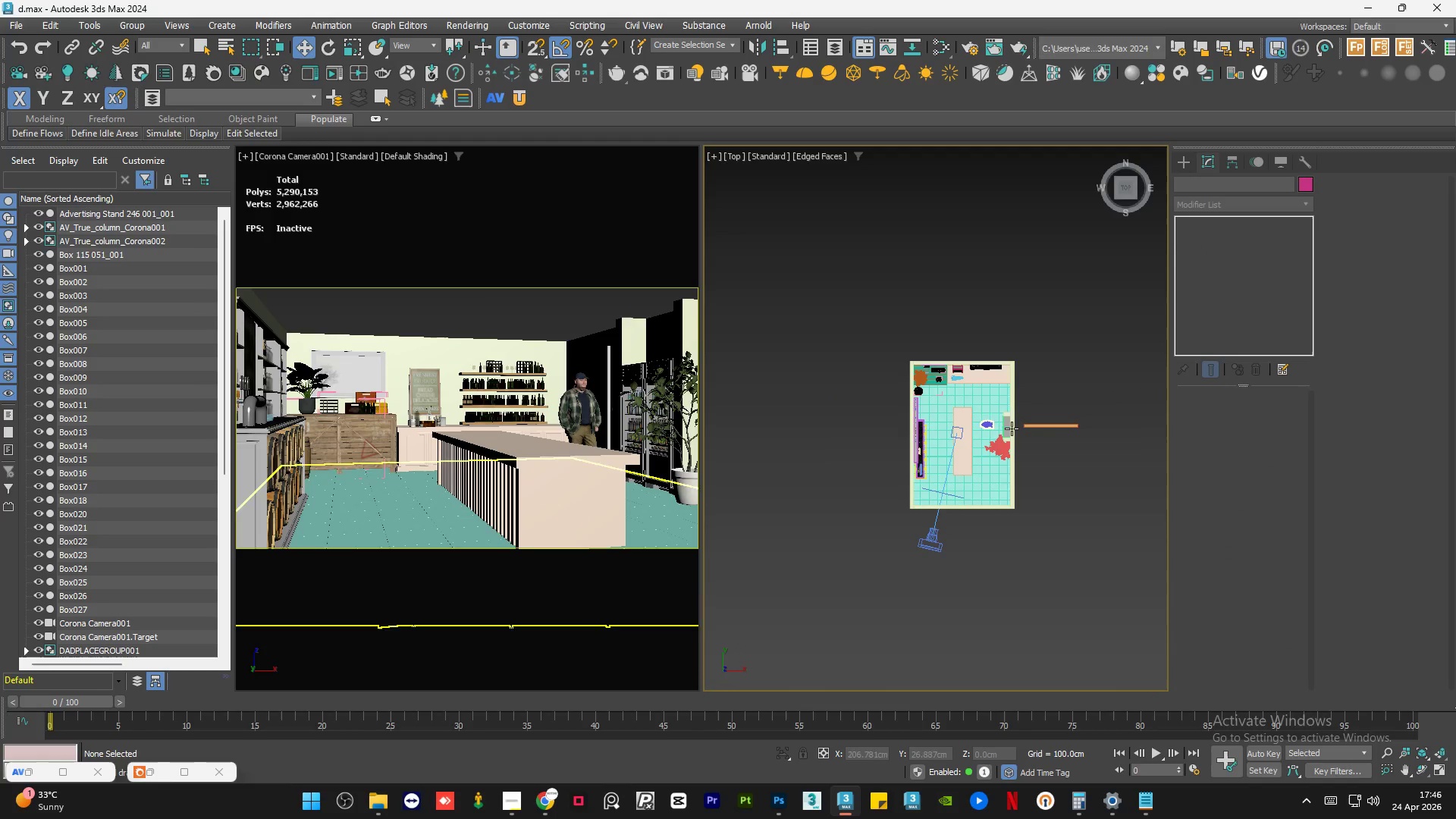 
left_click([1050, 423])
 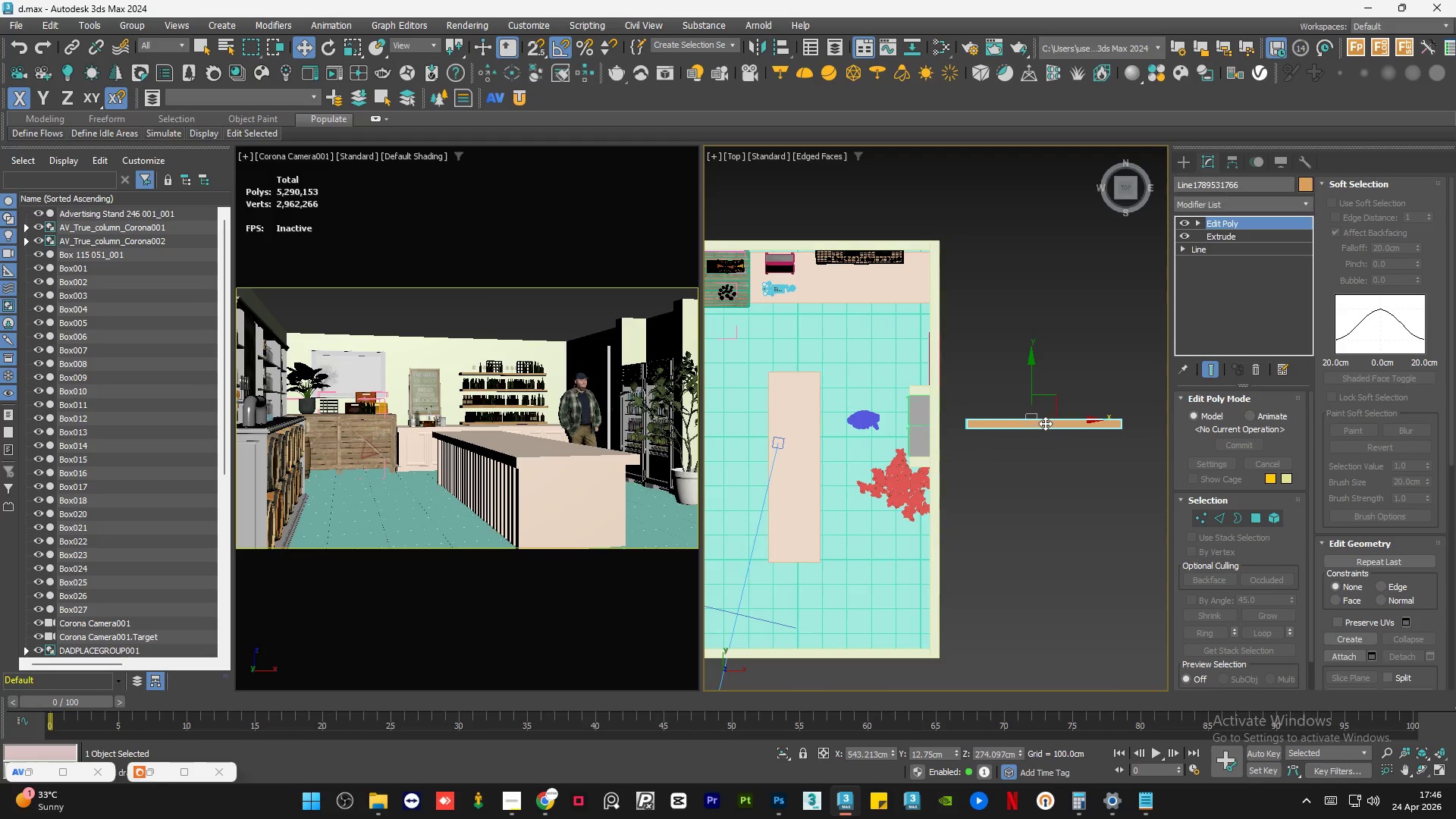 
scroll: coordinate [1044, 423], scroll_direction: up, amount: 5.0
 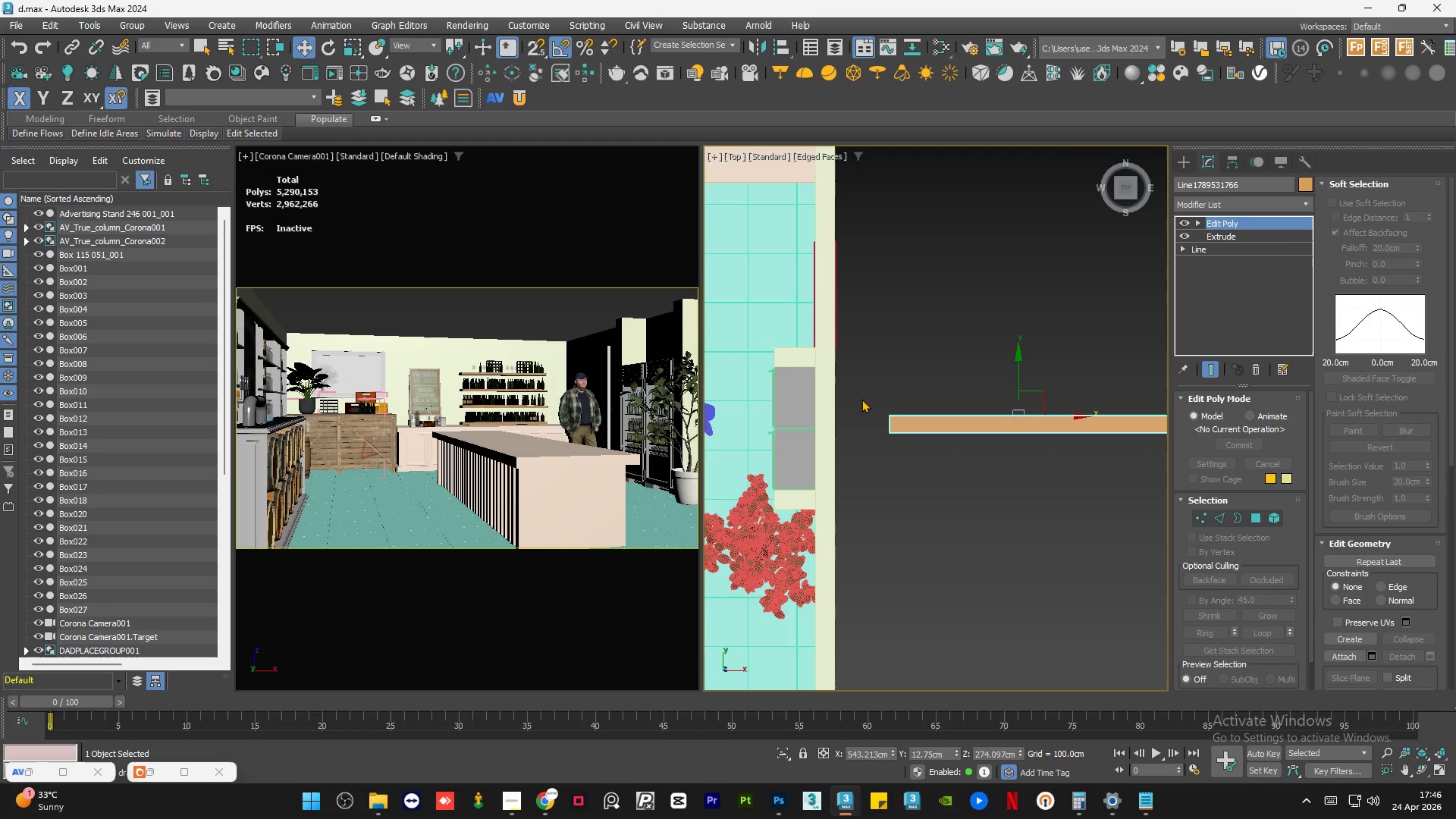 
left_click([777, 50])
 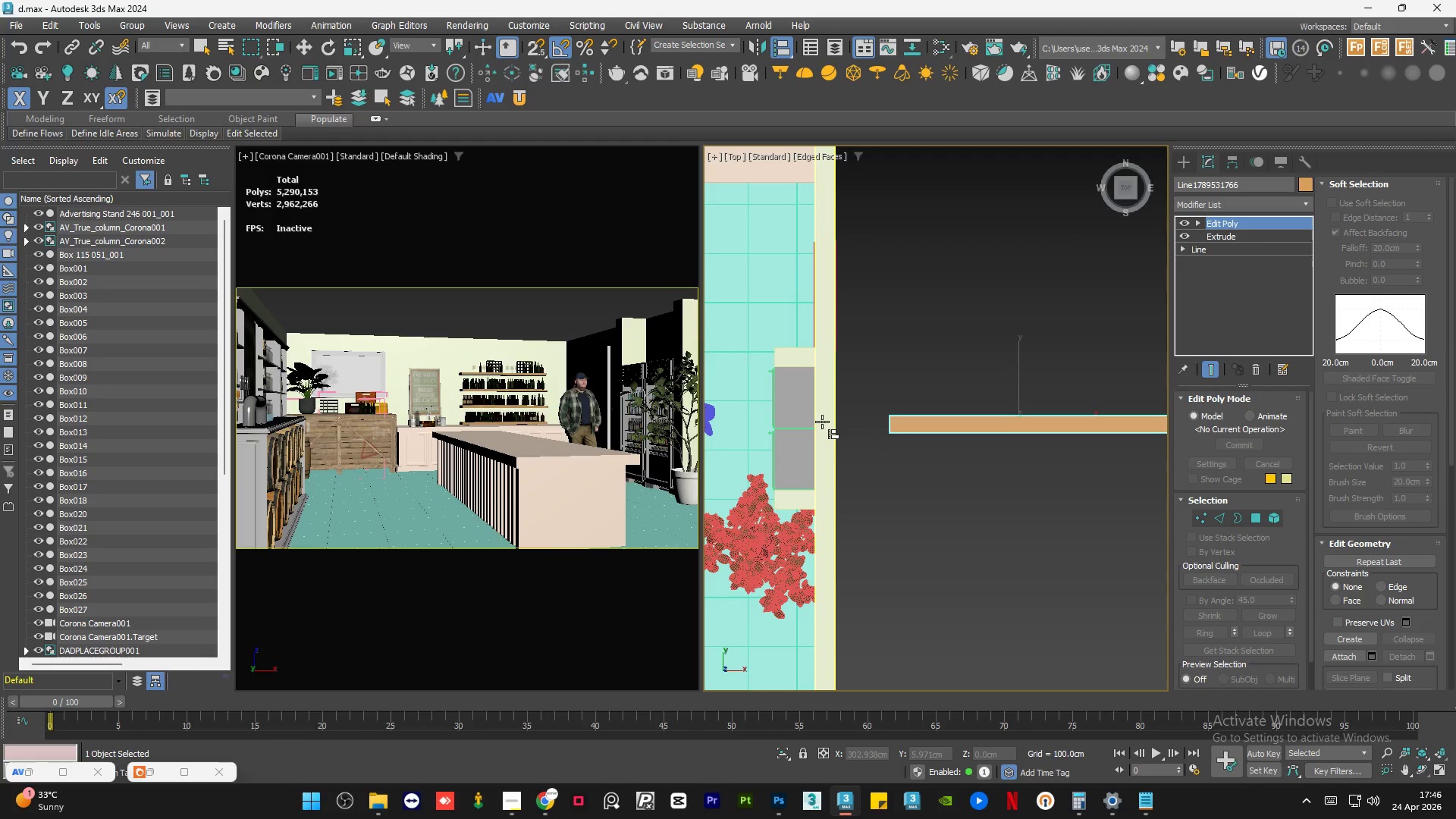 
scroll: coordinate [822, 422], scroll_direction: down, amount: 2.0
 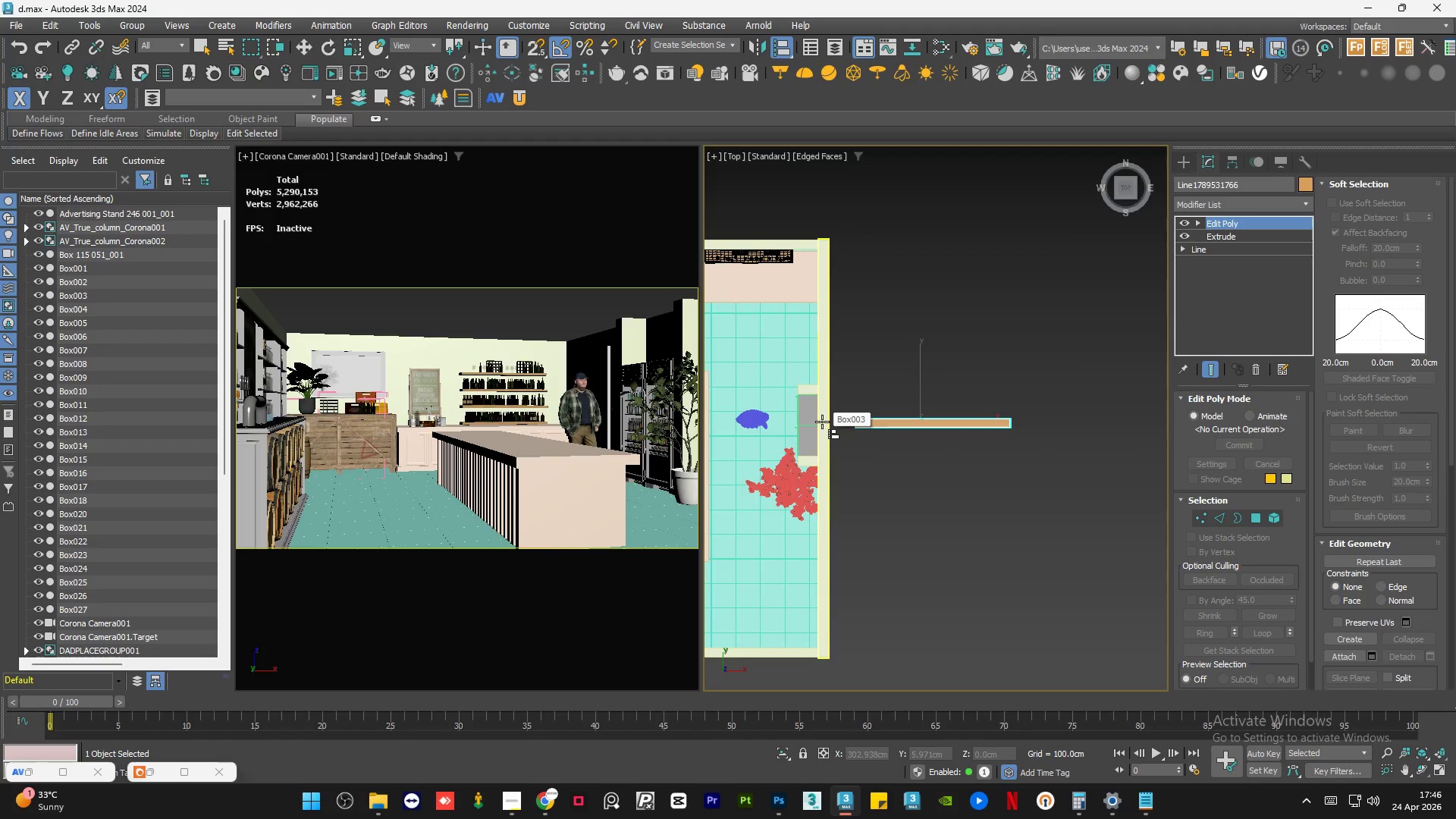 
left_click([822, 422])
 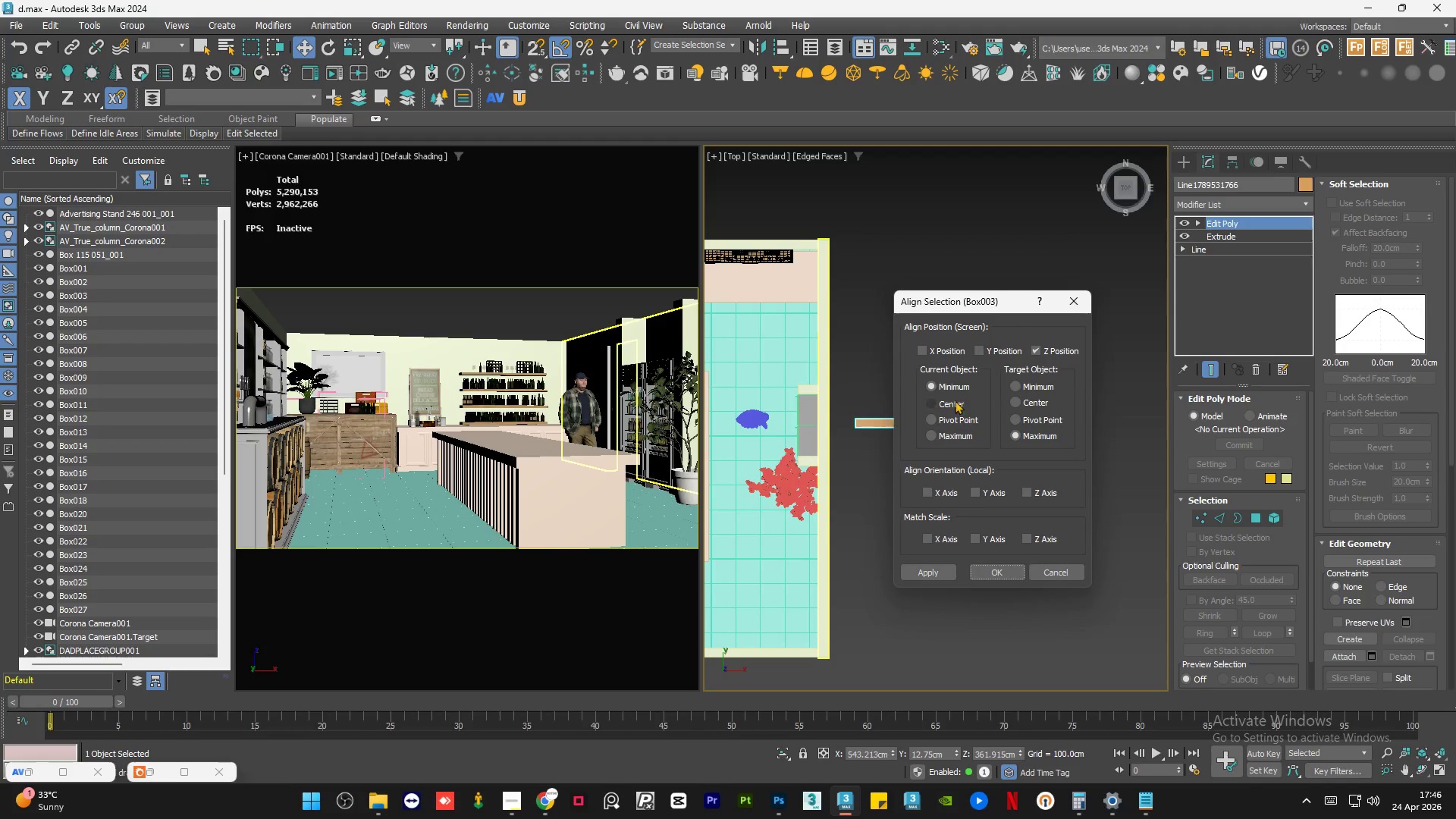 
left_click([955, 400])
 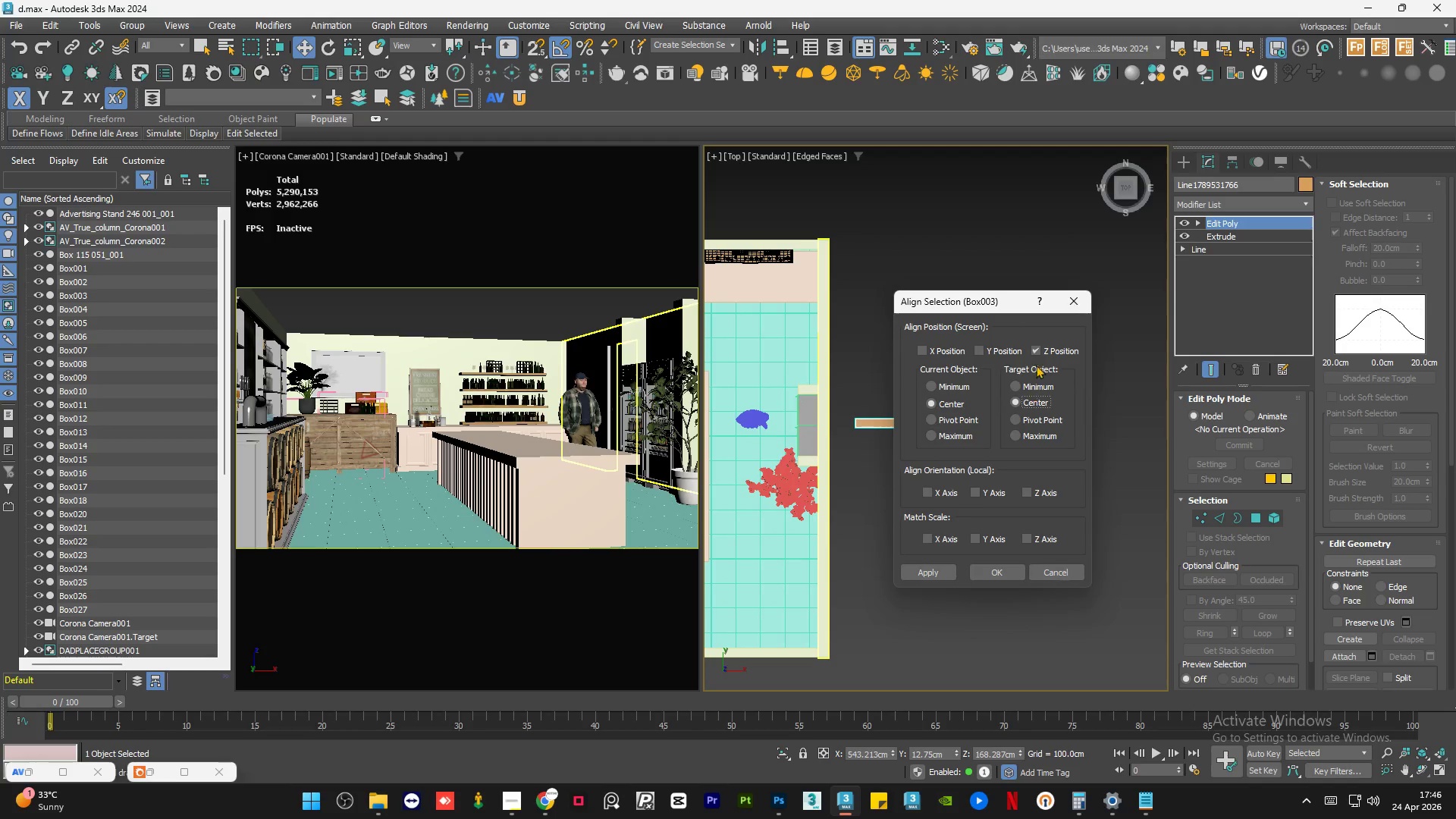 
left_click([1038, 355])
 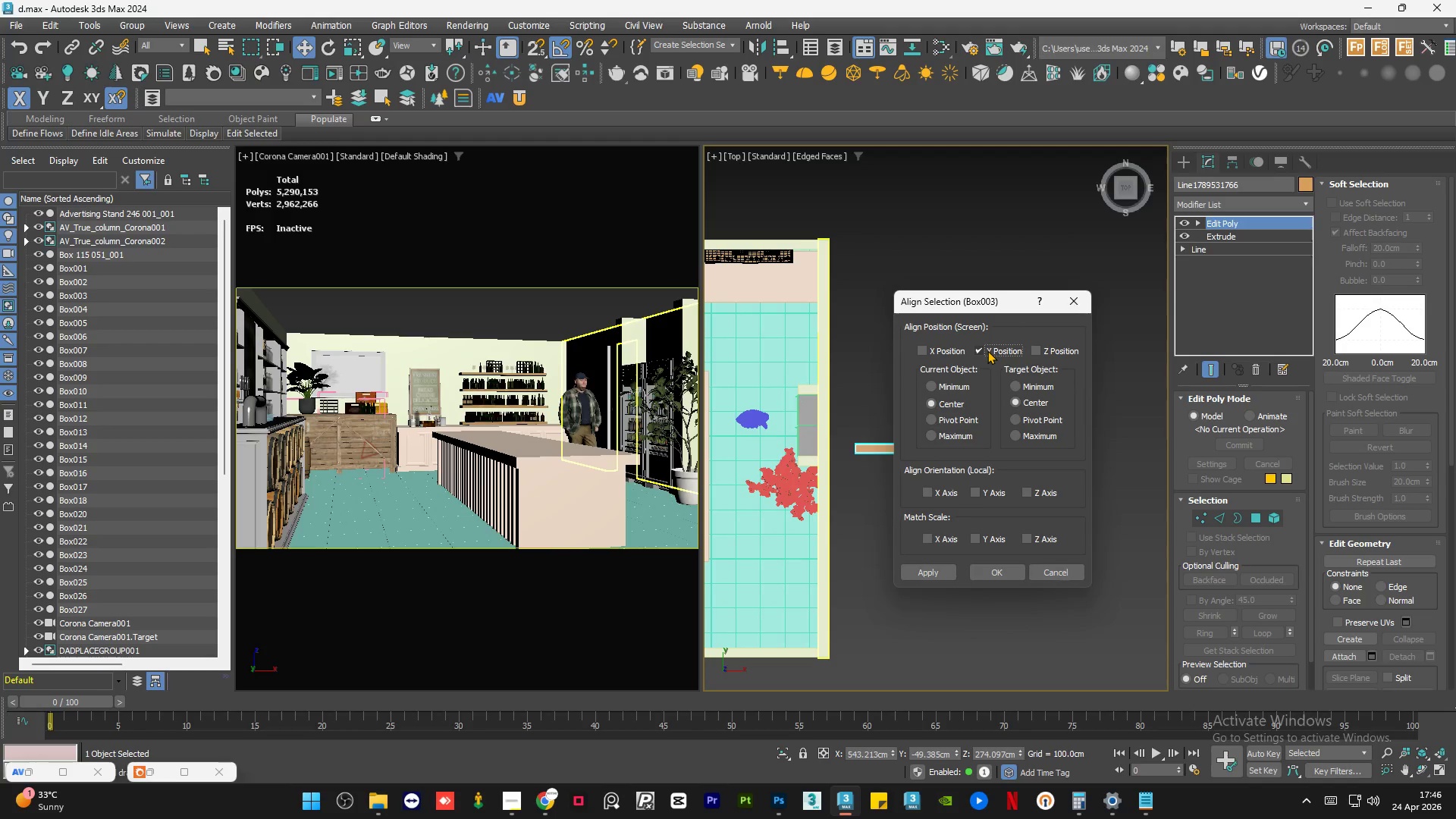 
left_click([987, 350])
 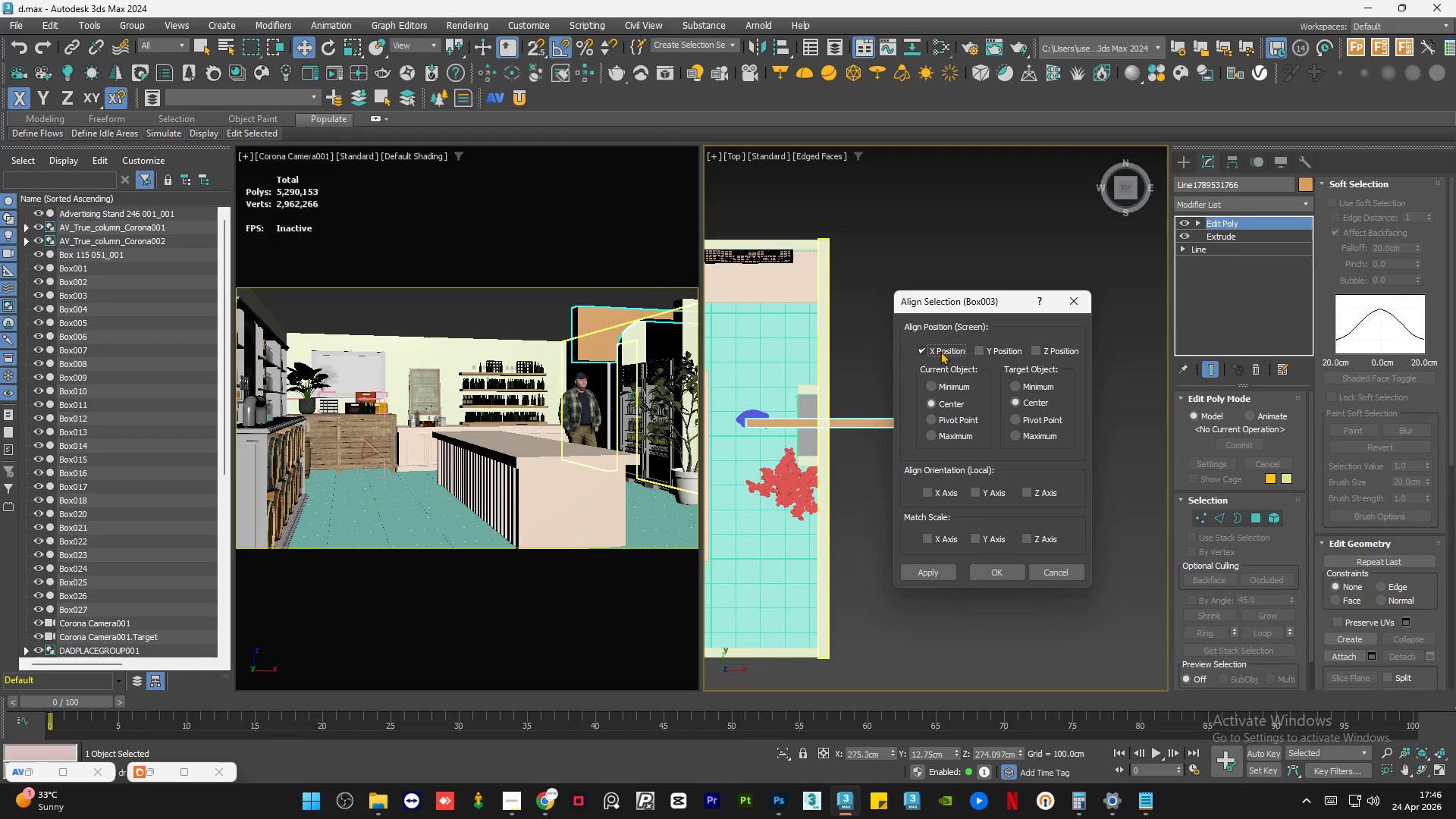 
double_click([940, 351])
 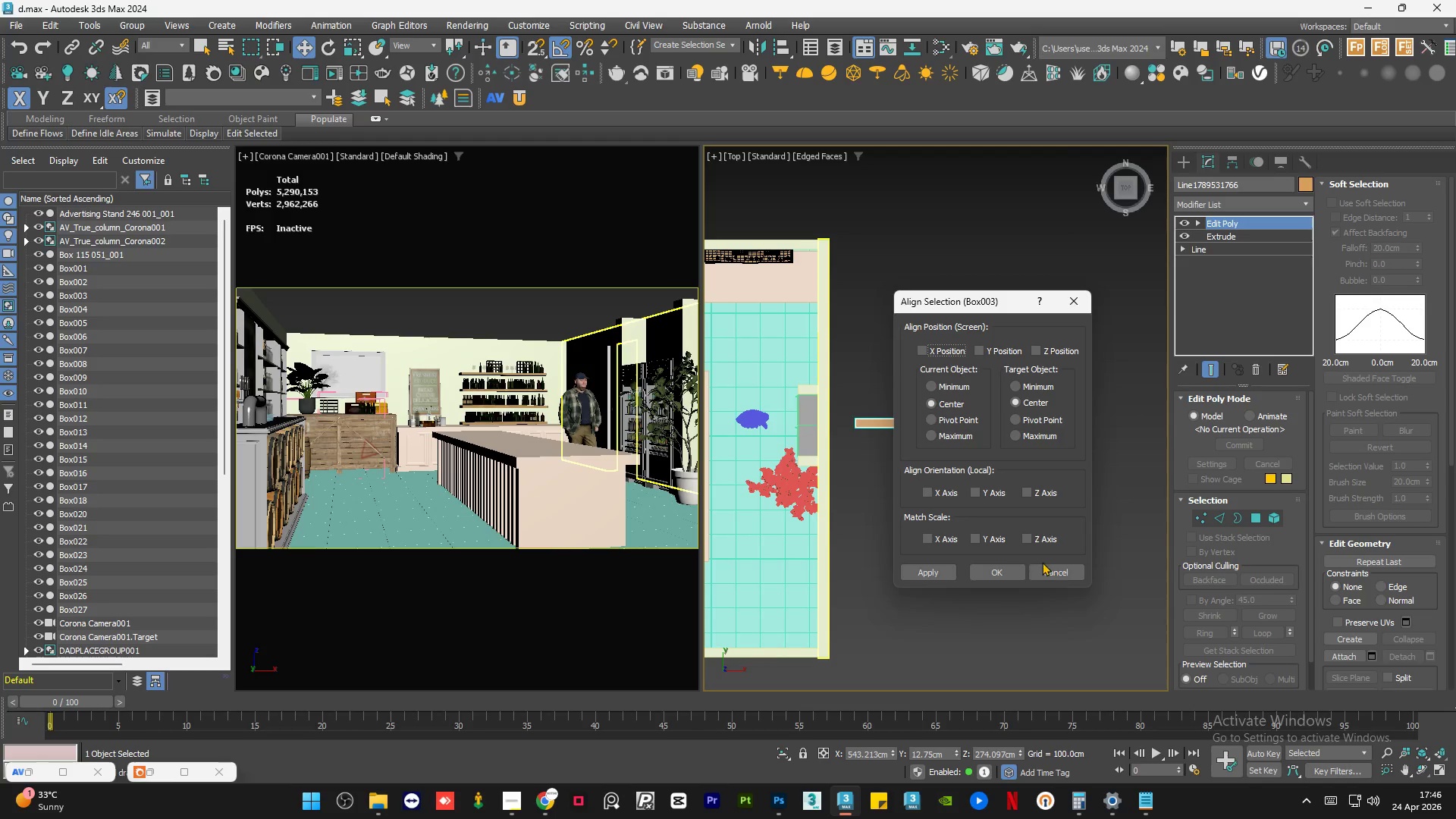 
left_click([1042, 562])
 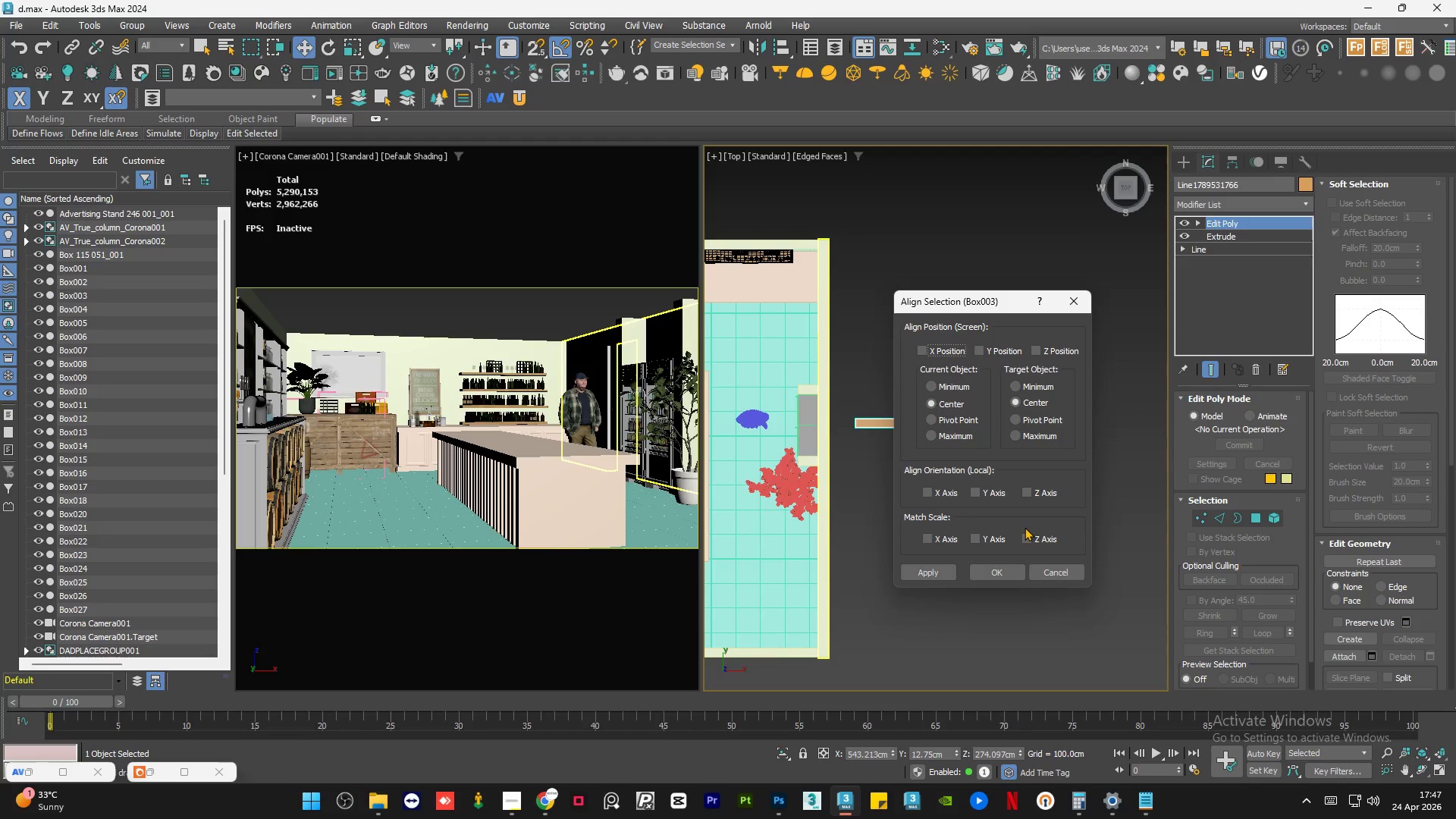 
left_click([1025, 527])
 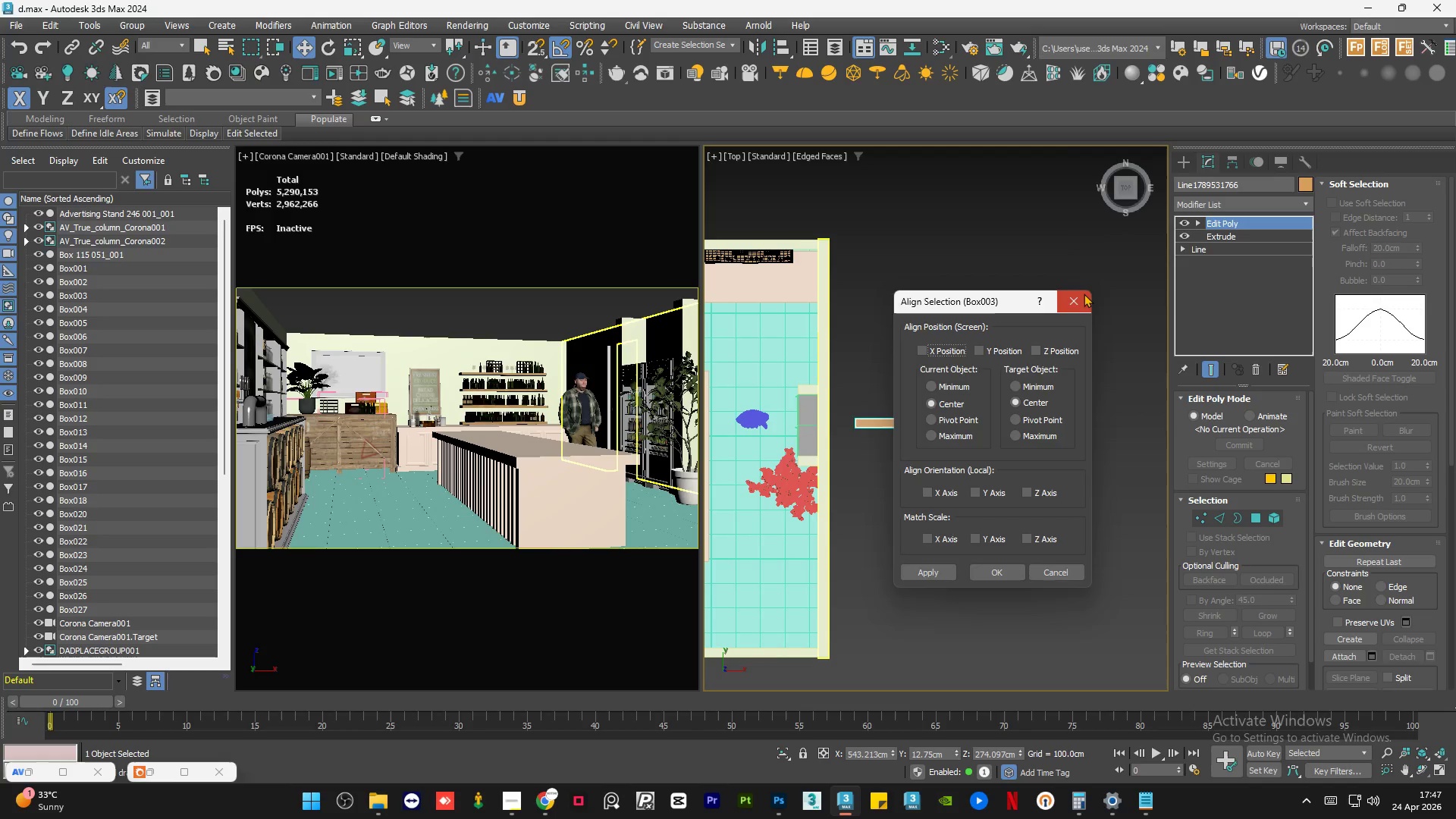 
double_click([1056, 338])
 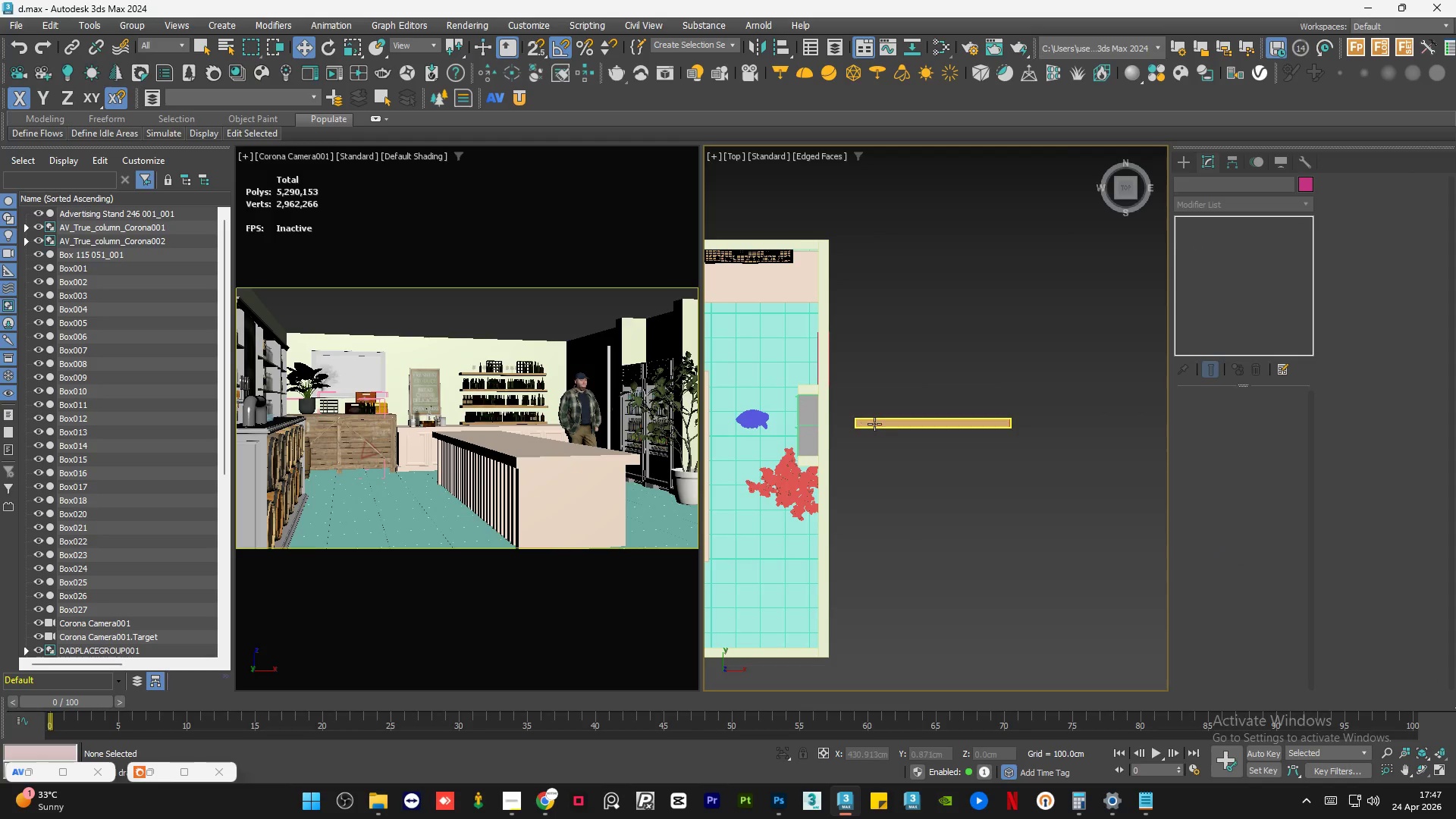 
left_click([874, 424])
 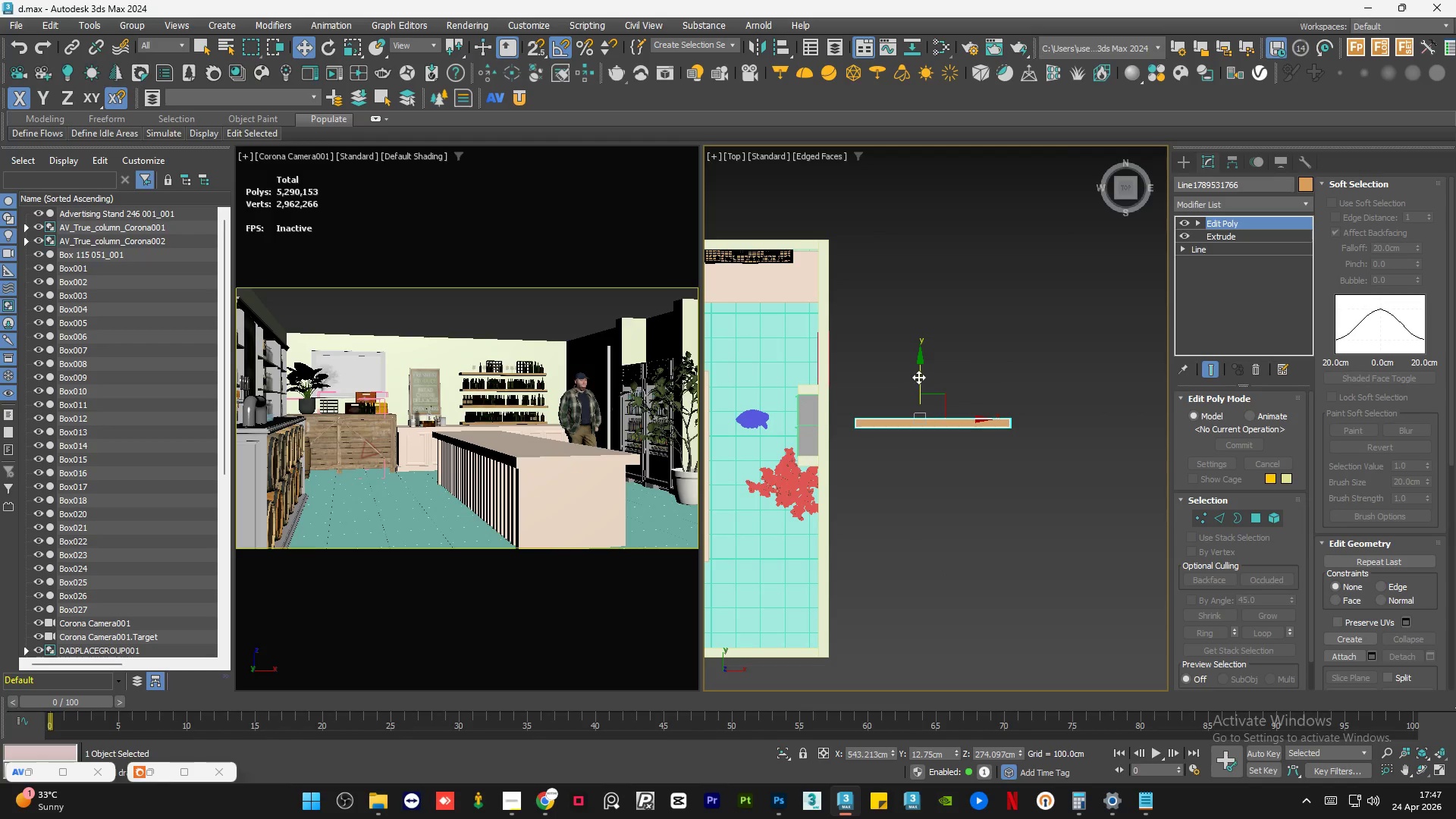 
key(S)
 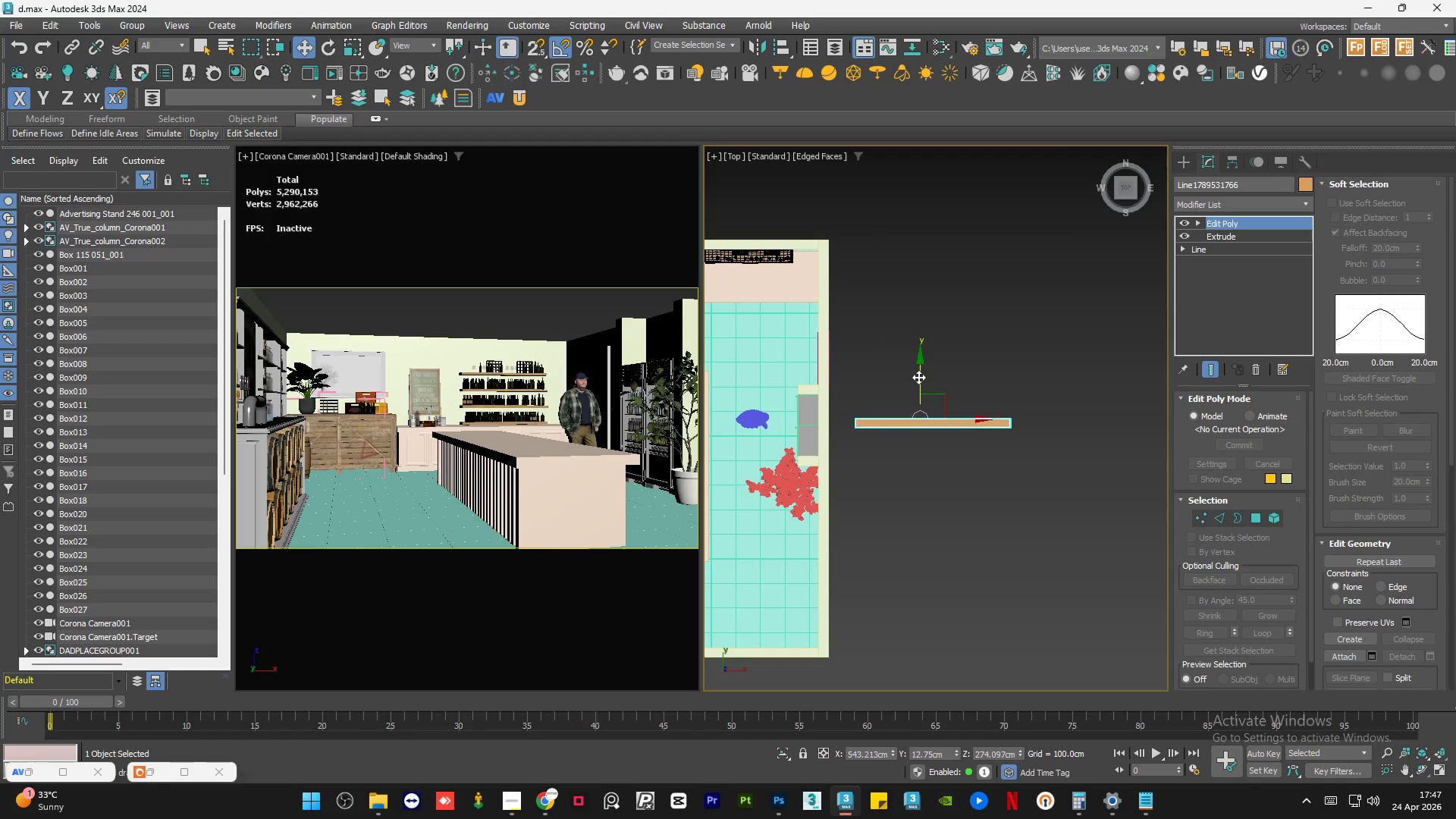 
left_click_drag(start_coordinate=[918, 377], to_coordinate=[814, 462])
 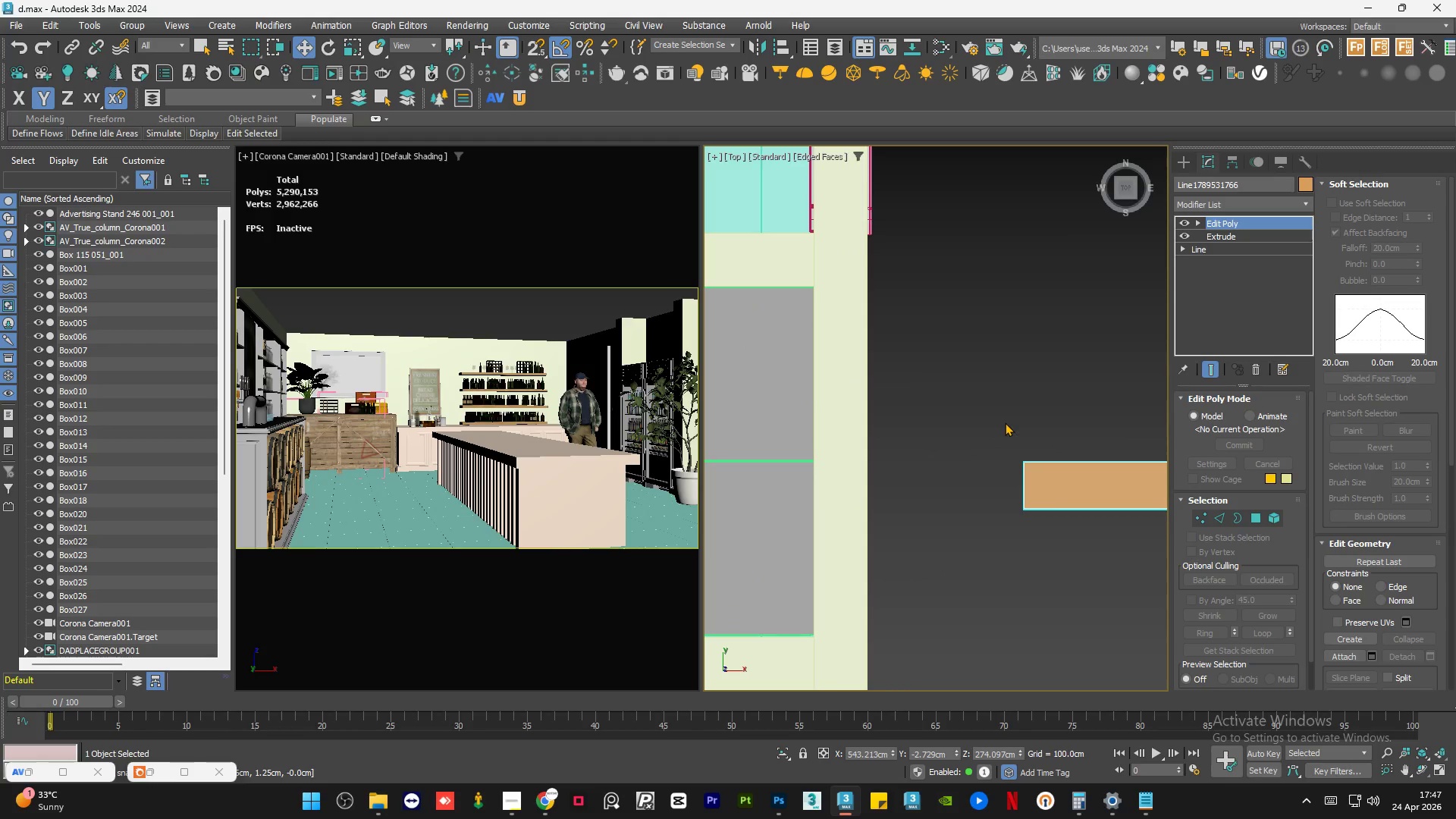 
scroll: coordinate [814, 420], scroll_direction: up, amount: 5.0
 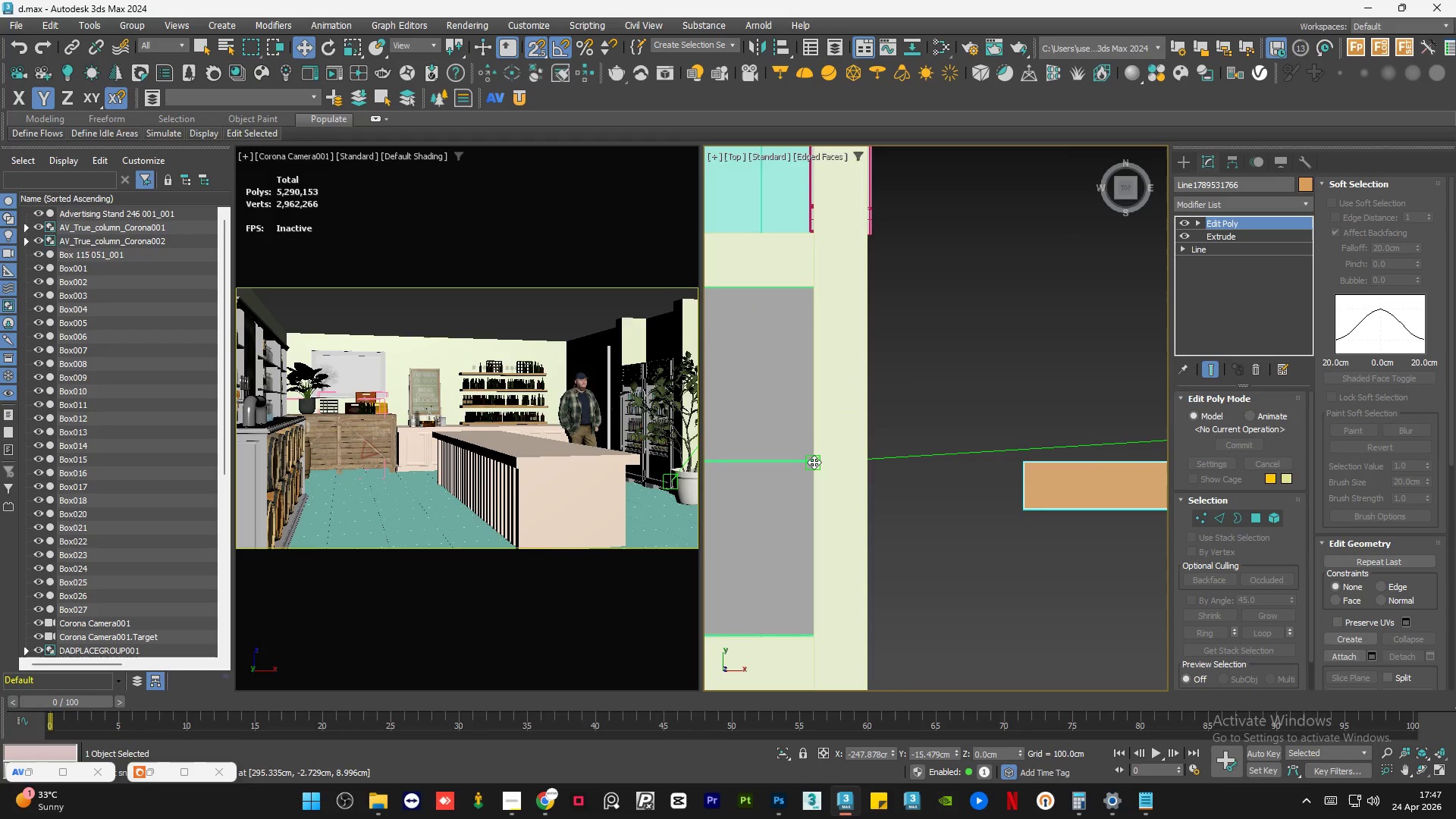 
key(S)
 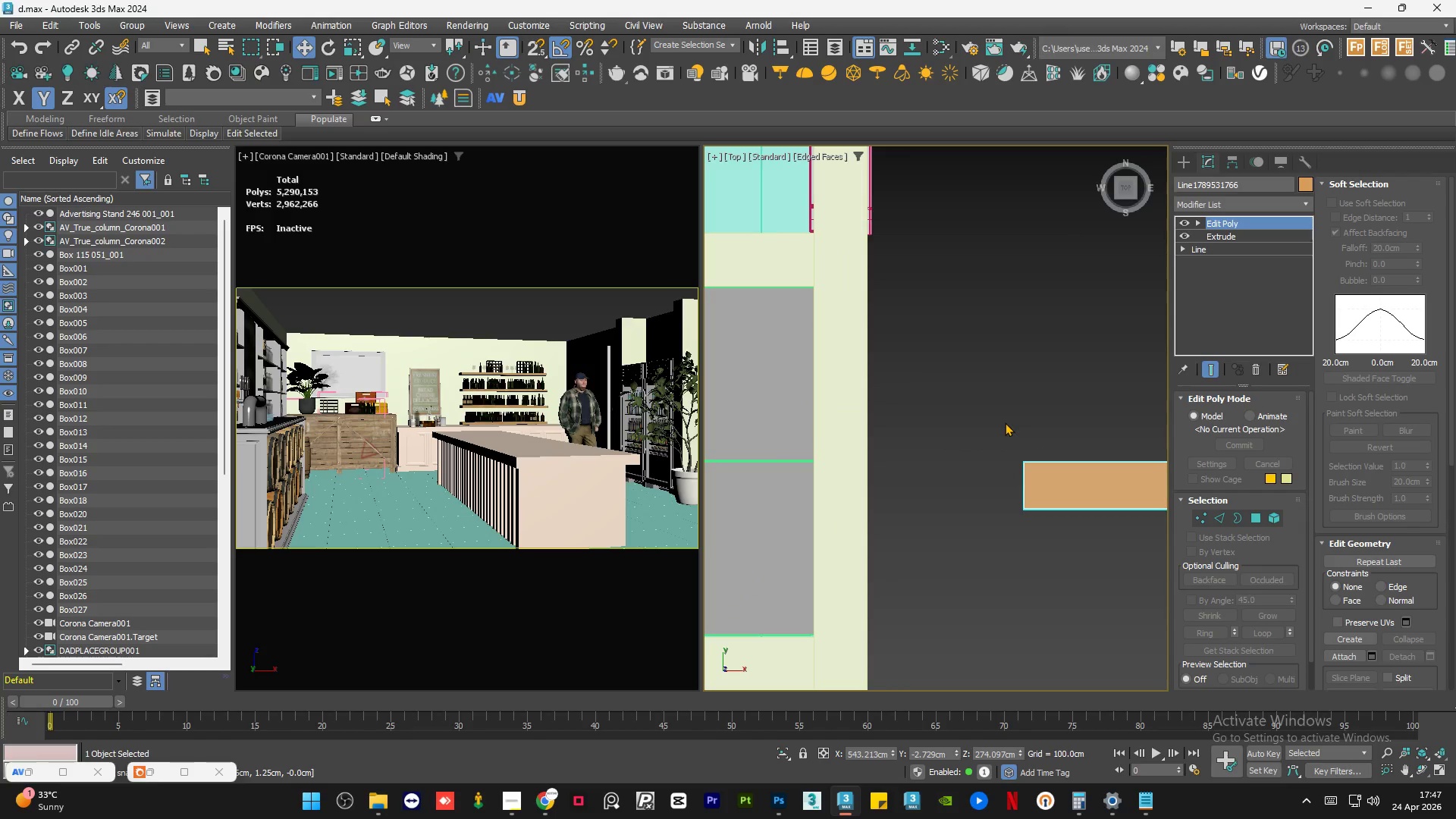 
scroll: coordinate [946, 457], scroll_direction: down, amount: 3.0
 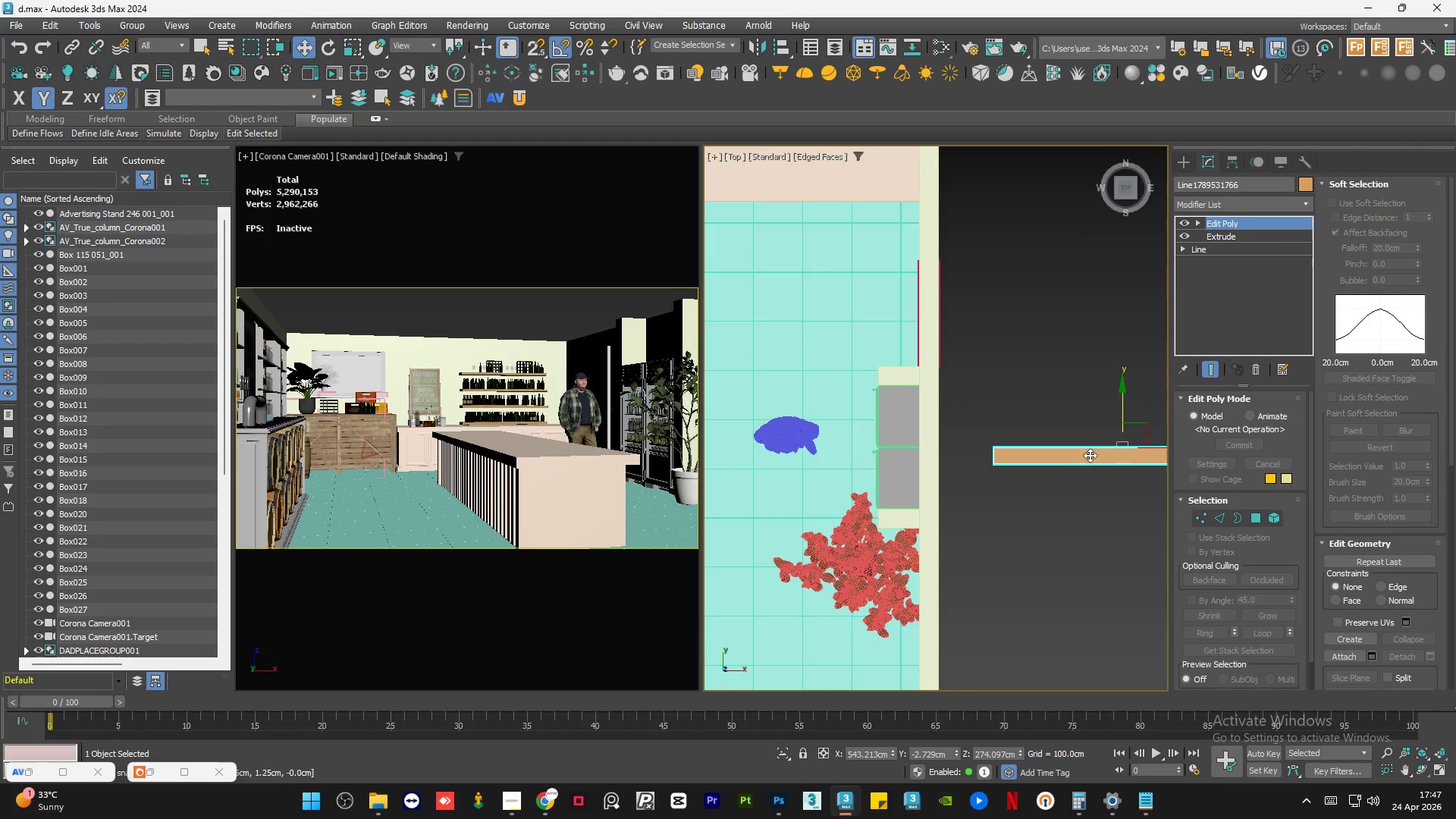 
scroll: coordinate [1103, 450], scroll_direction: up, amount: 1.0
 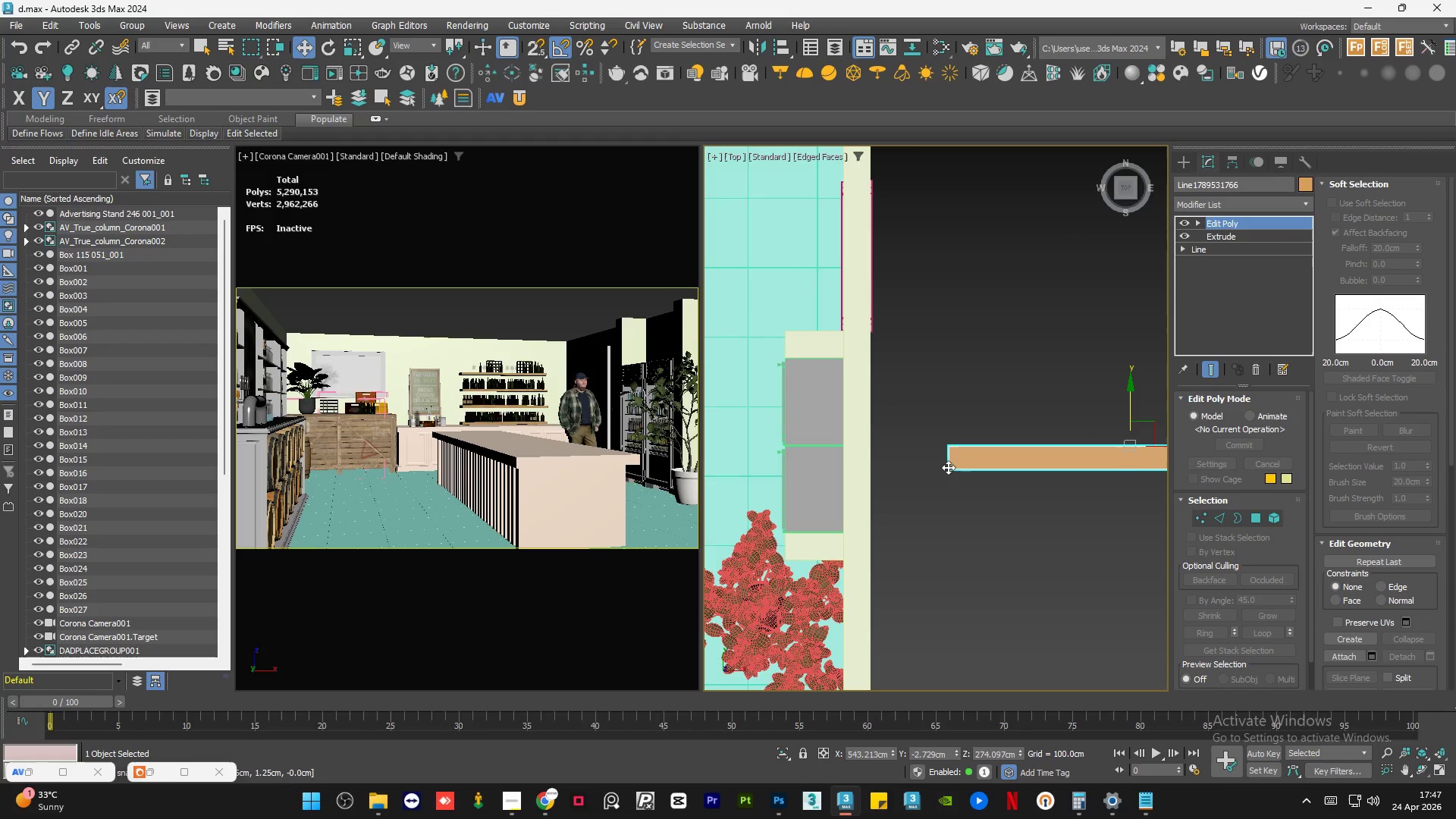 
key(S)
 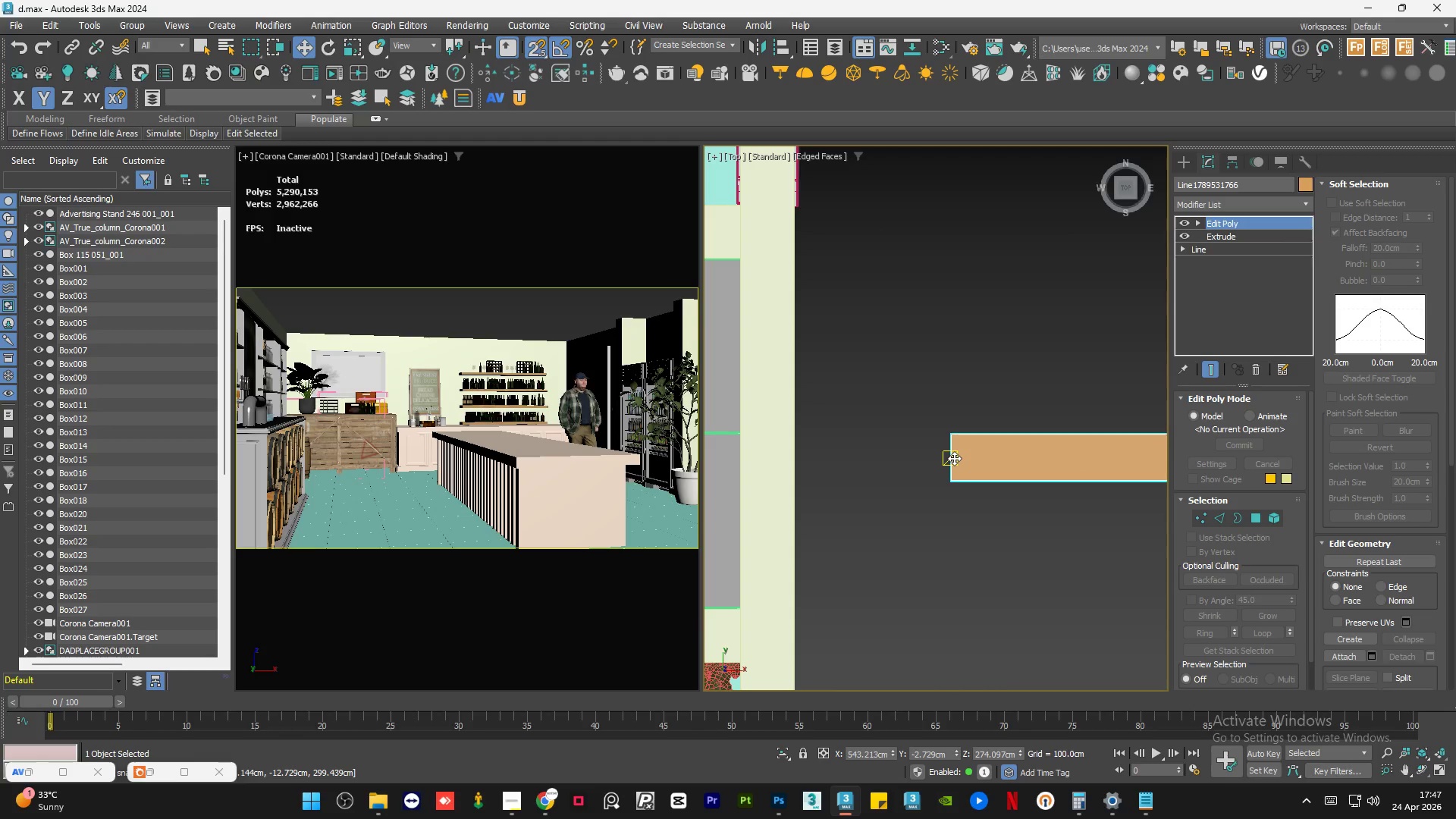 
scroll: coordinate [946, 457], scroll_direction: up, amount: 2.0
 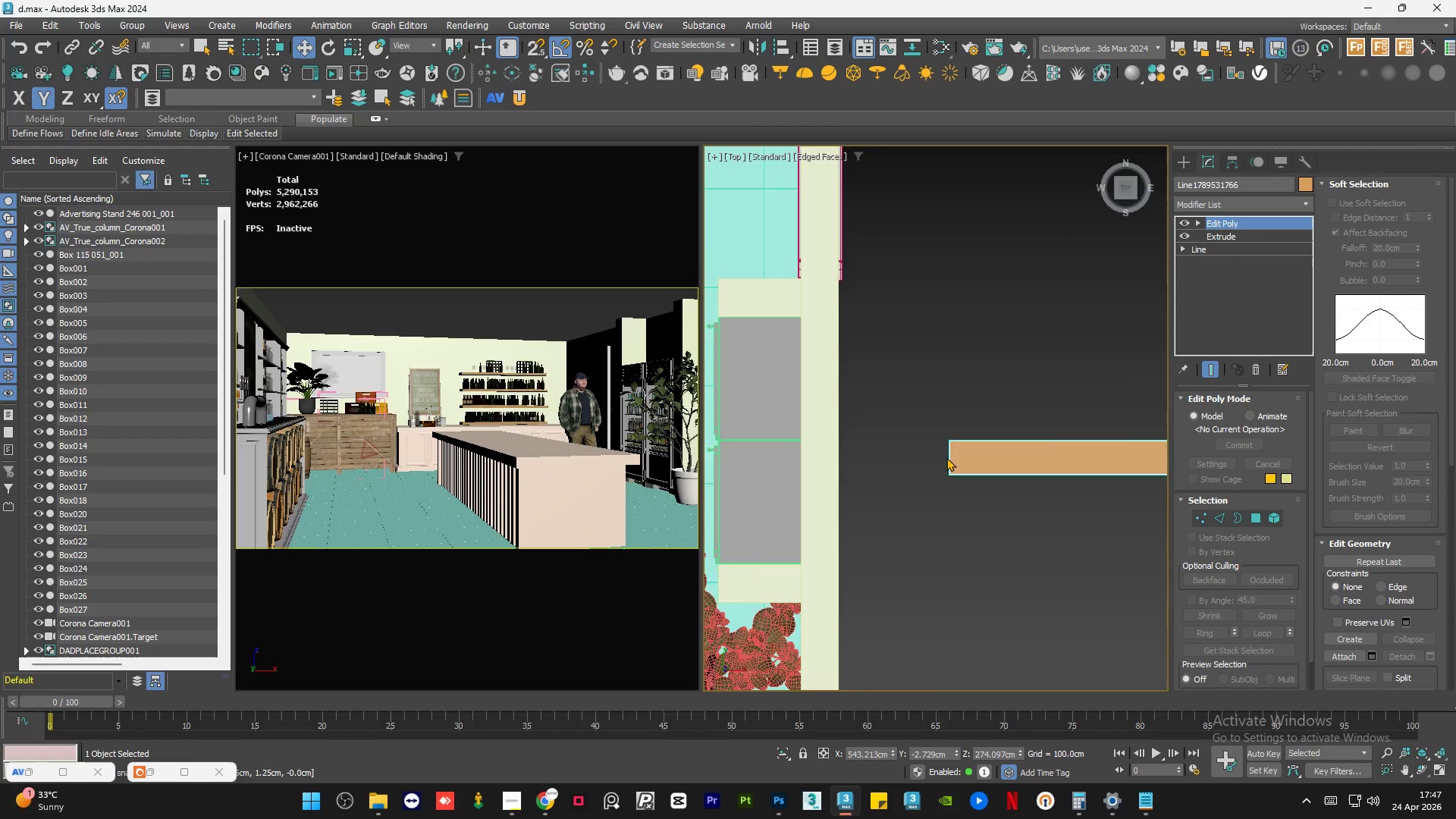 
left_click_drag(start_coordinate=[954, 458], to_coordinate=[843, 428])
 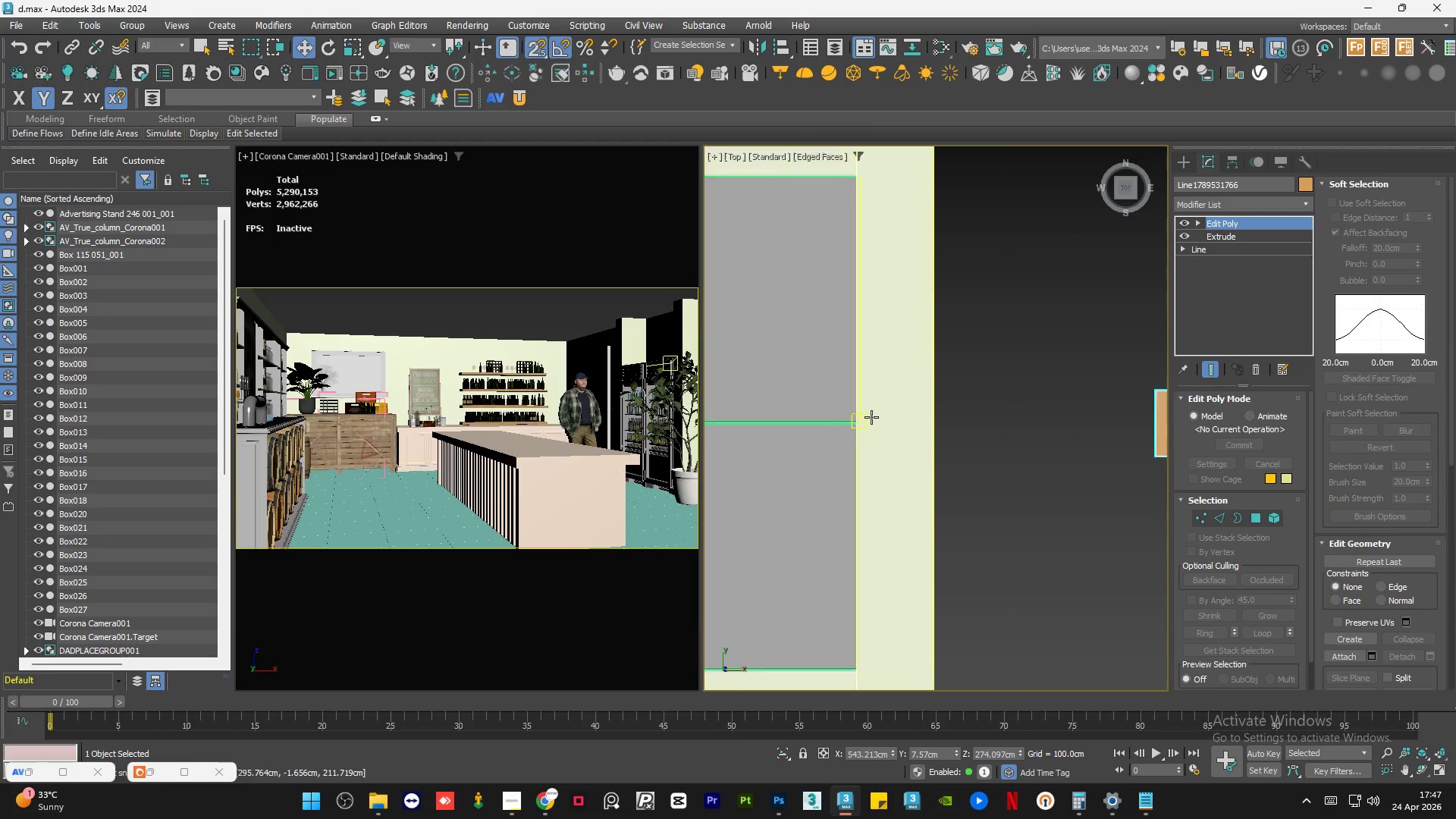 
scroll: coordinate [899, 388], scroll_direction: down, amount: 2.0
 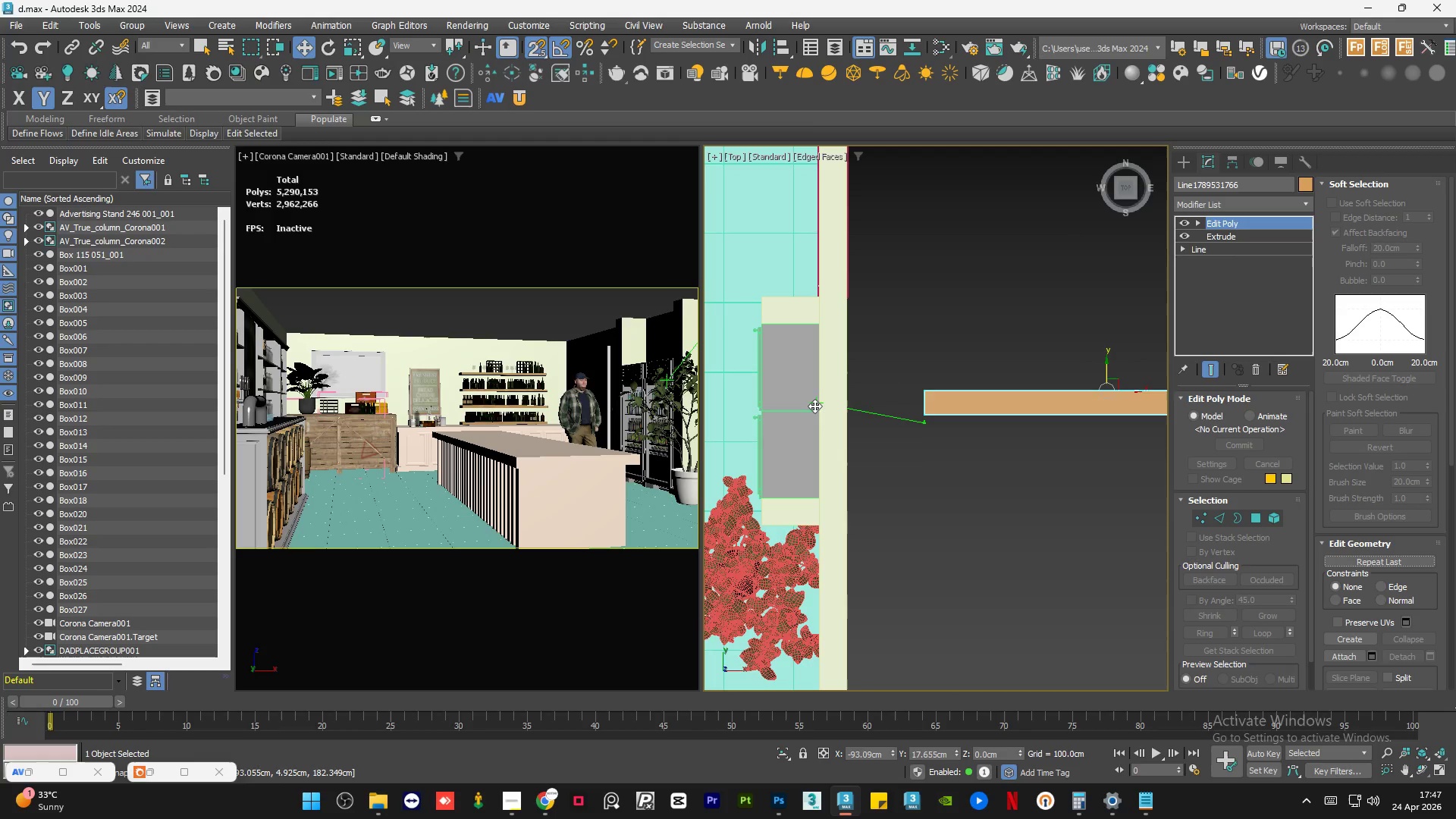 
scroll: coordinate [854, 427], scroll_direction: up, amount: 10.0
 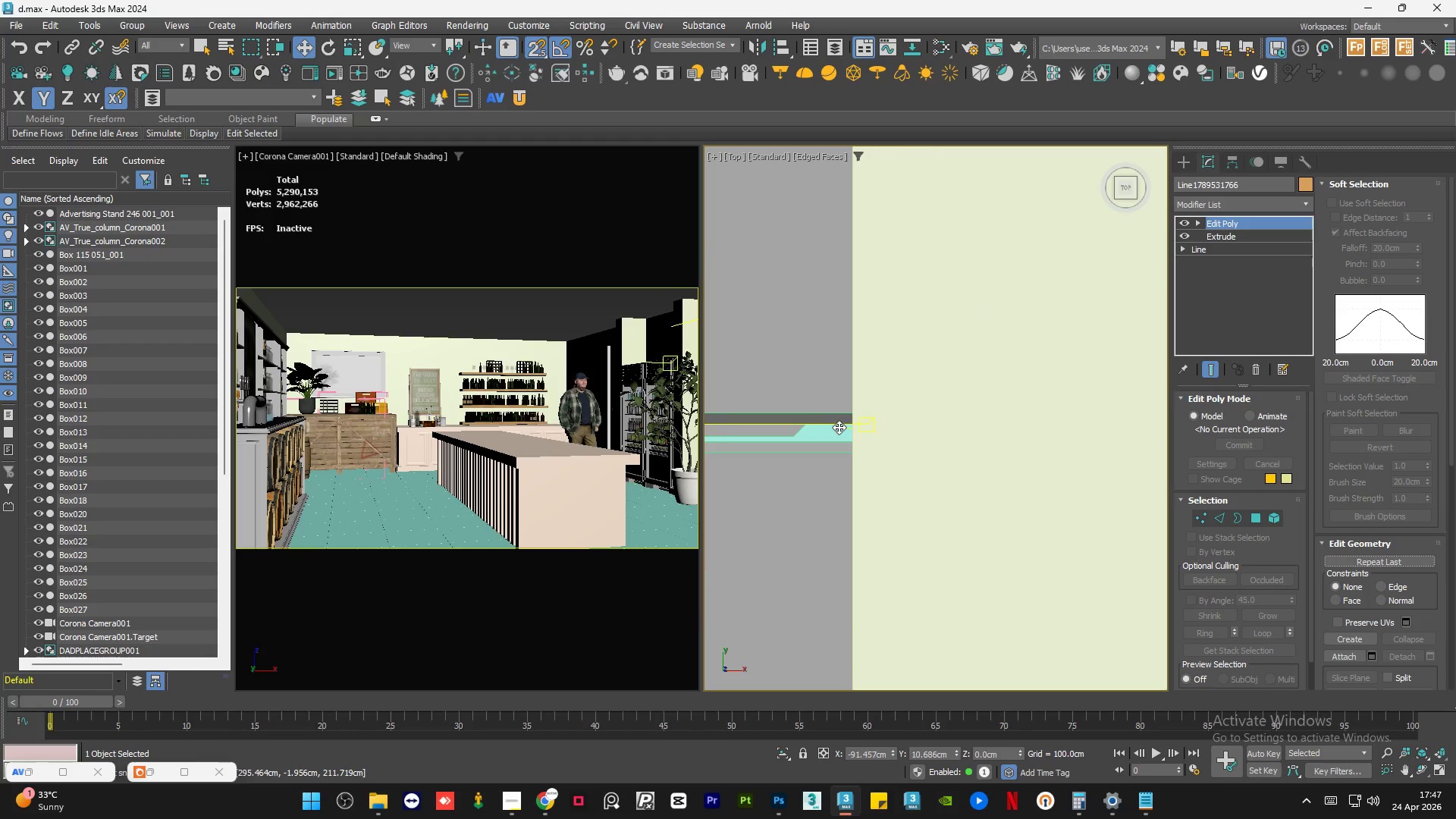 
scroll: coordinate [843, 426], scroll_direction: down, amount: 5.0
 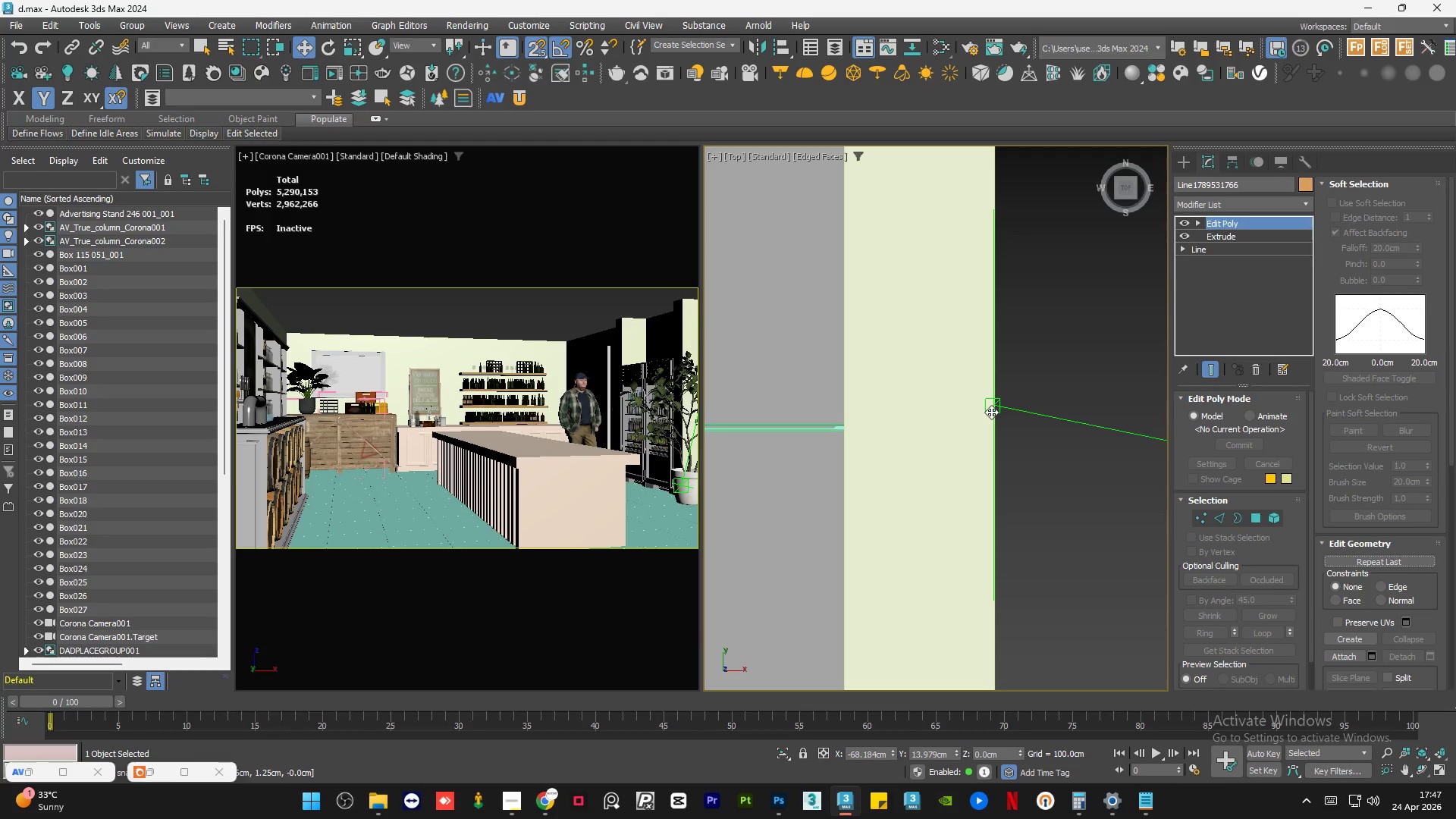 
key(S)
 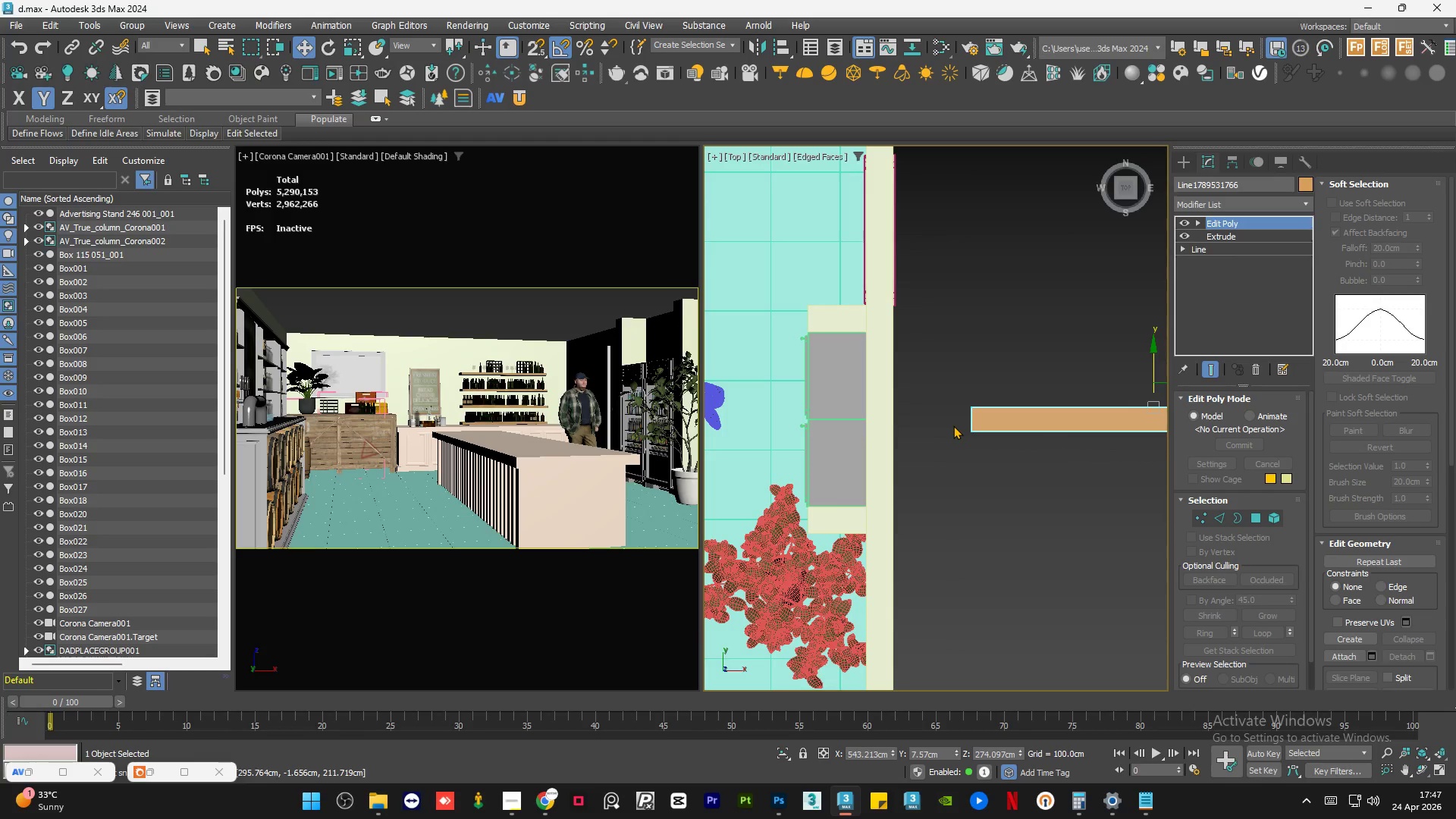 
scroll: coordinate [968, 433], scroll_direction: down, amount: 6.0
 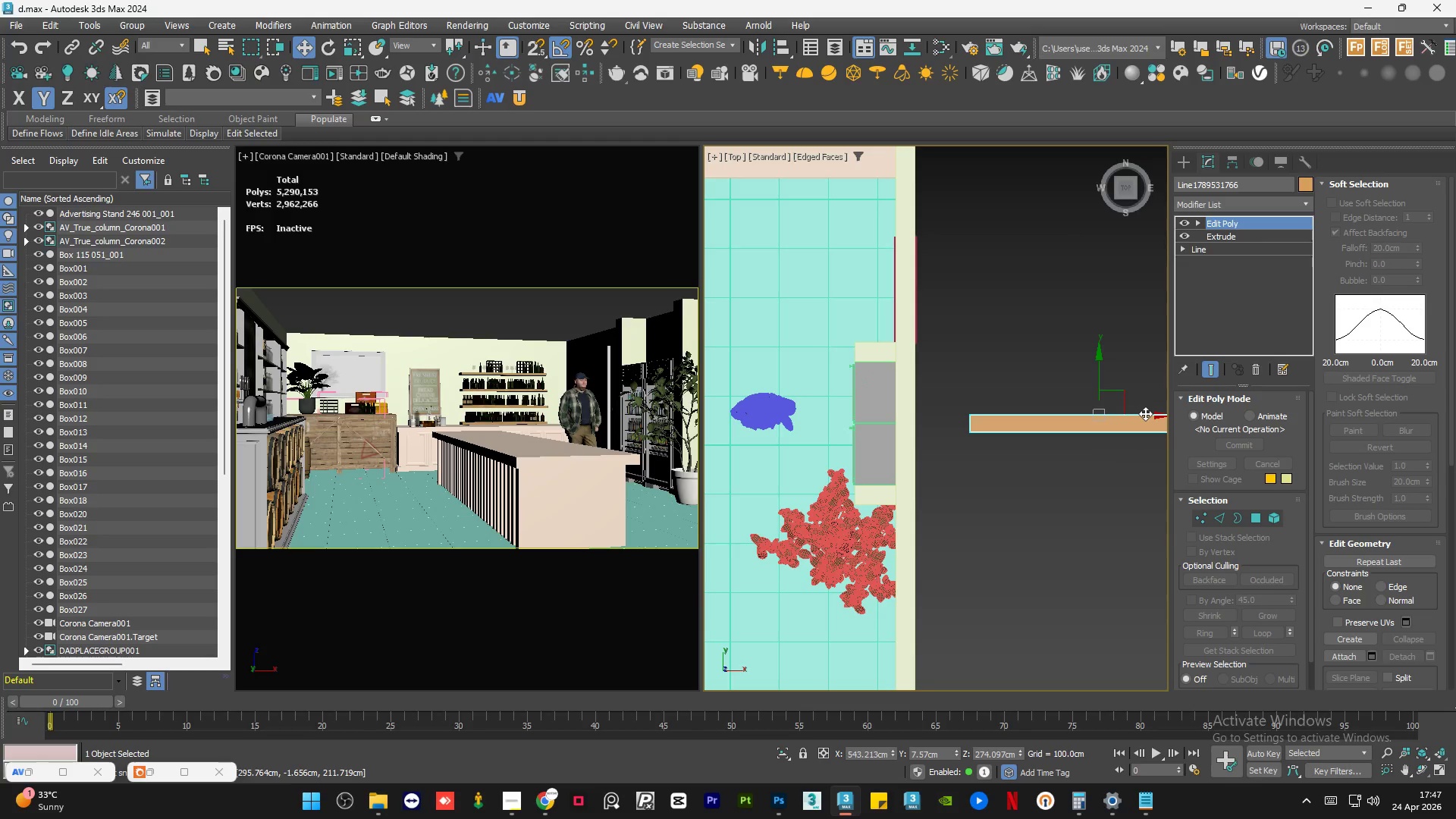 
left_click_drag(start_coordinate=[1144, 419], to_coordinate=[751, 408])
 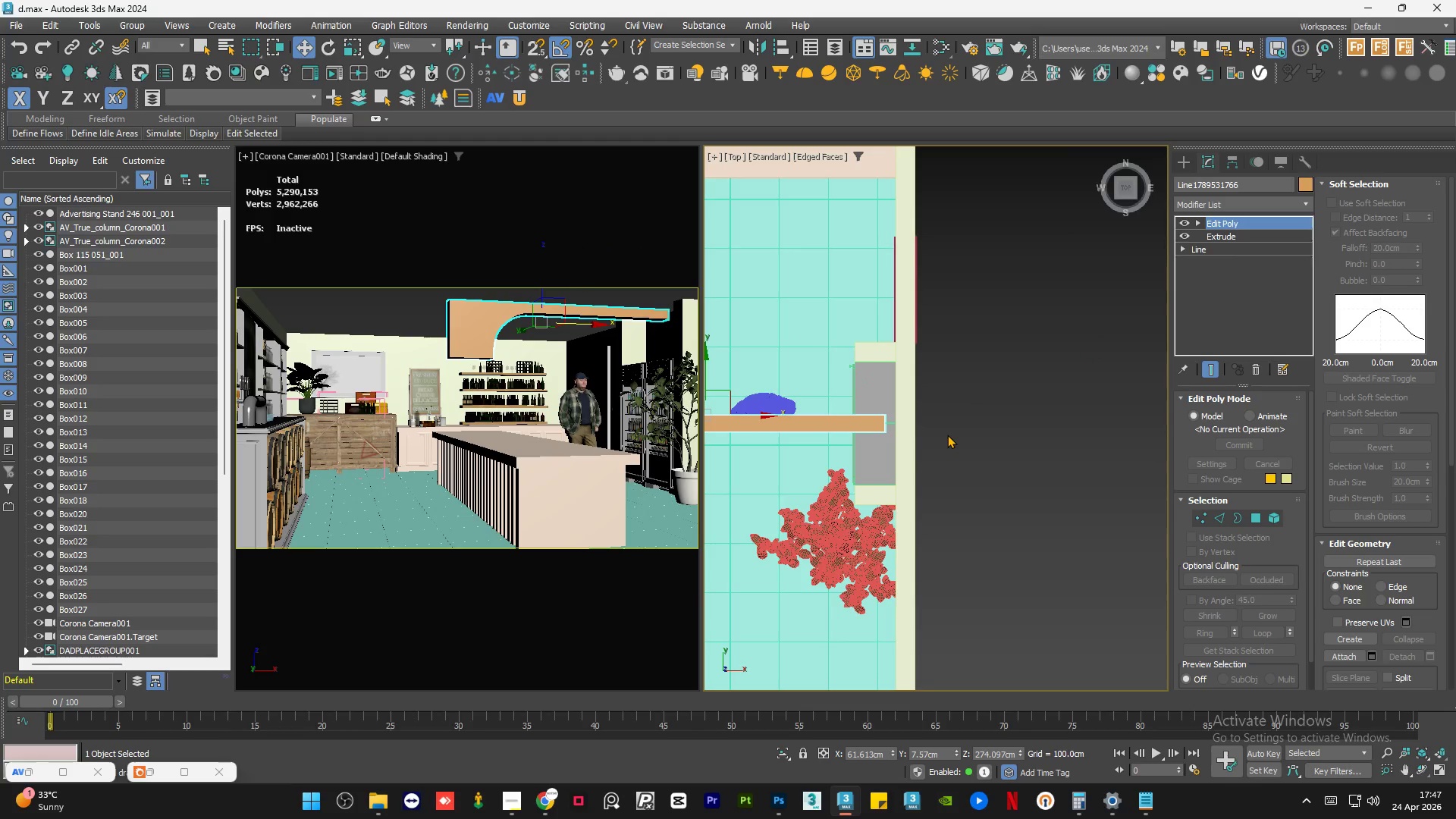 
hold_key(key=AltLeft, duration=0.91)
 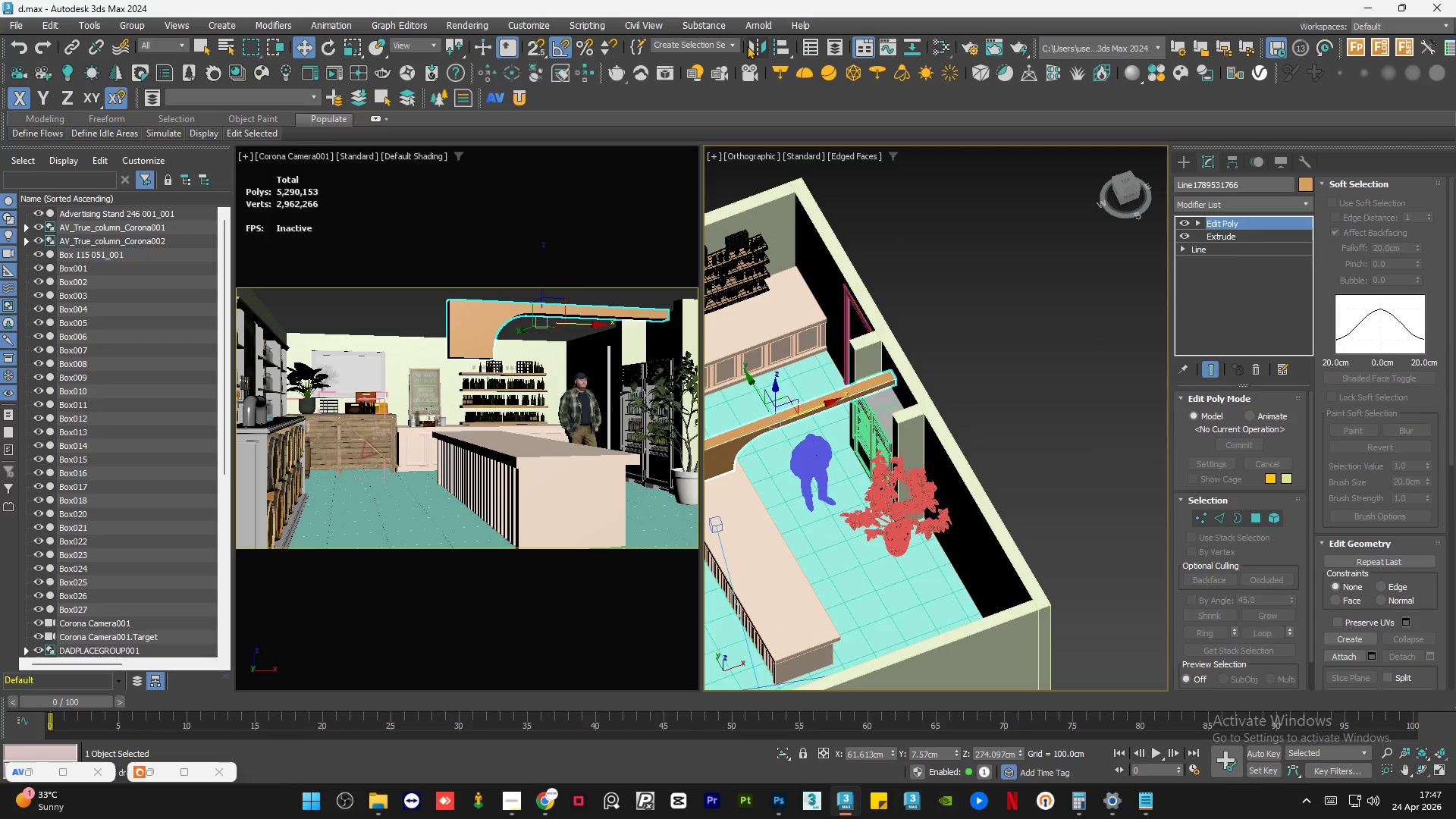 
scroll: coordinate [947, 435], scroll_direction: down, amount: 1.0
 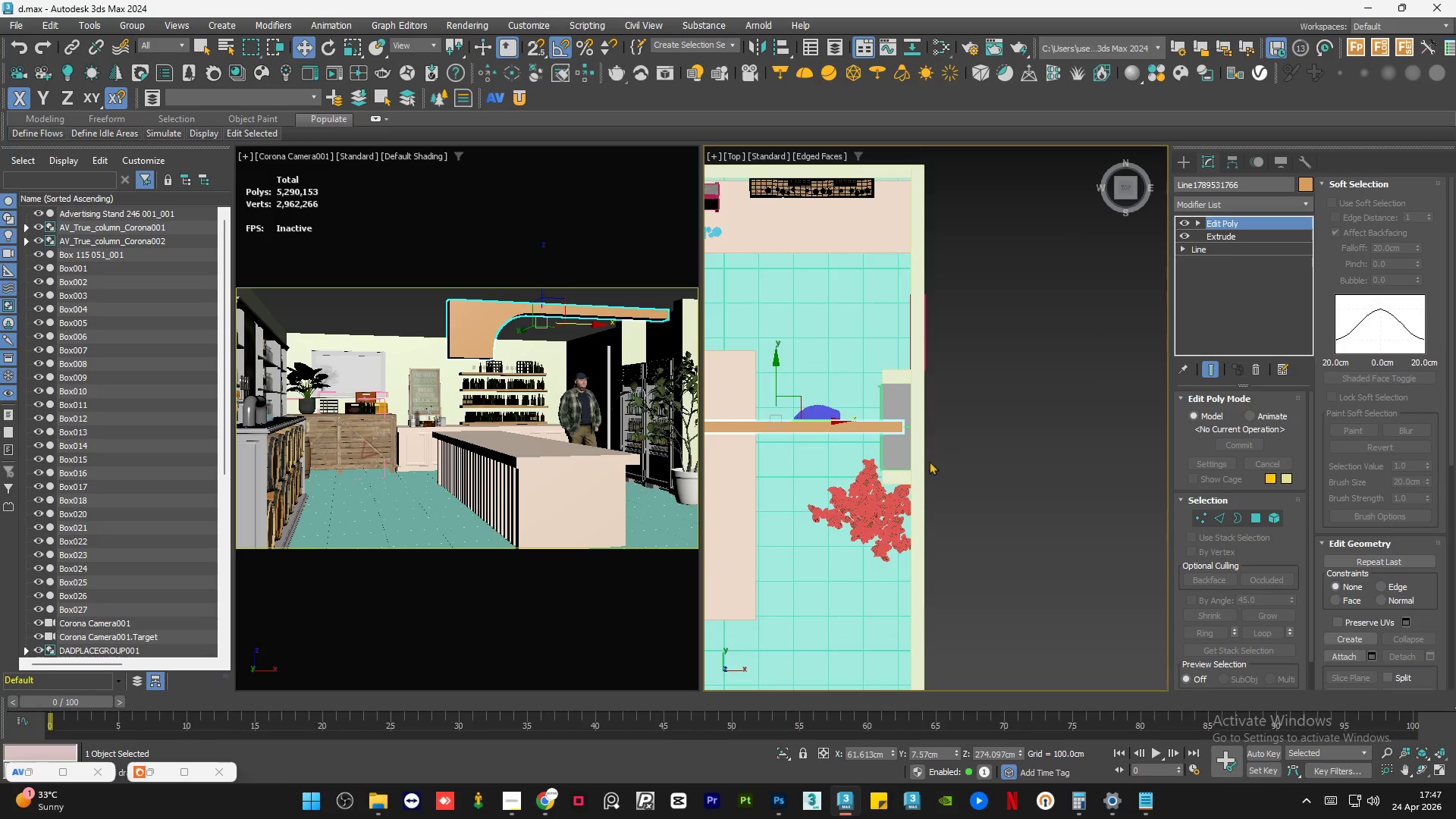 
left_click([752, 44])
 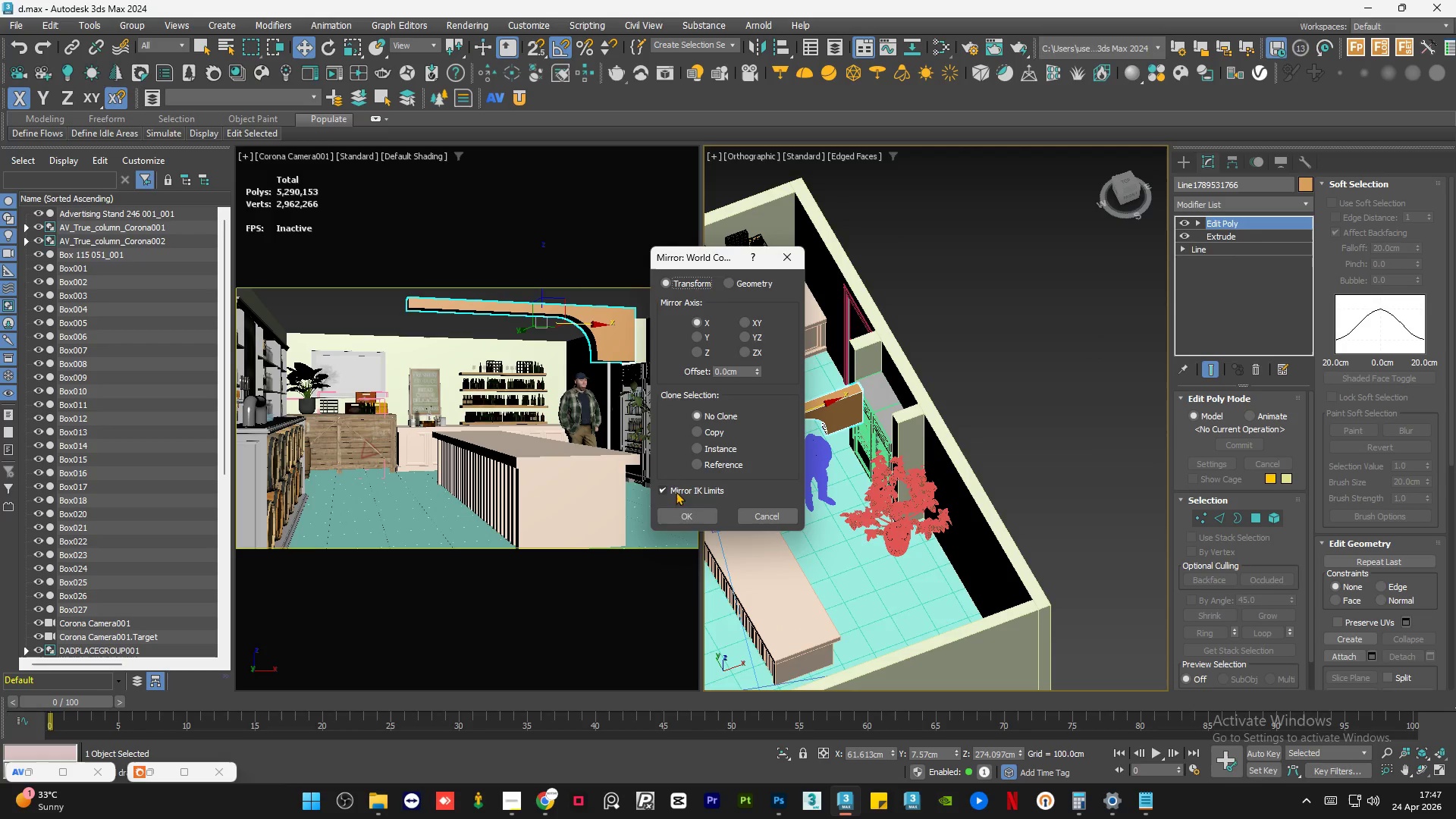 
left_click([679, 511])
 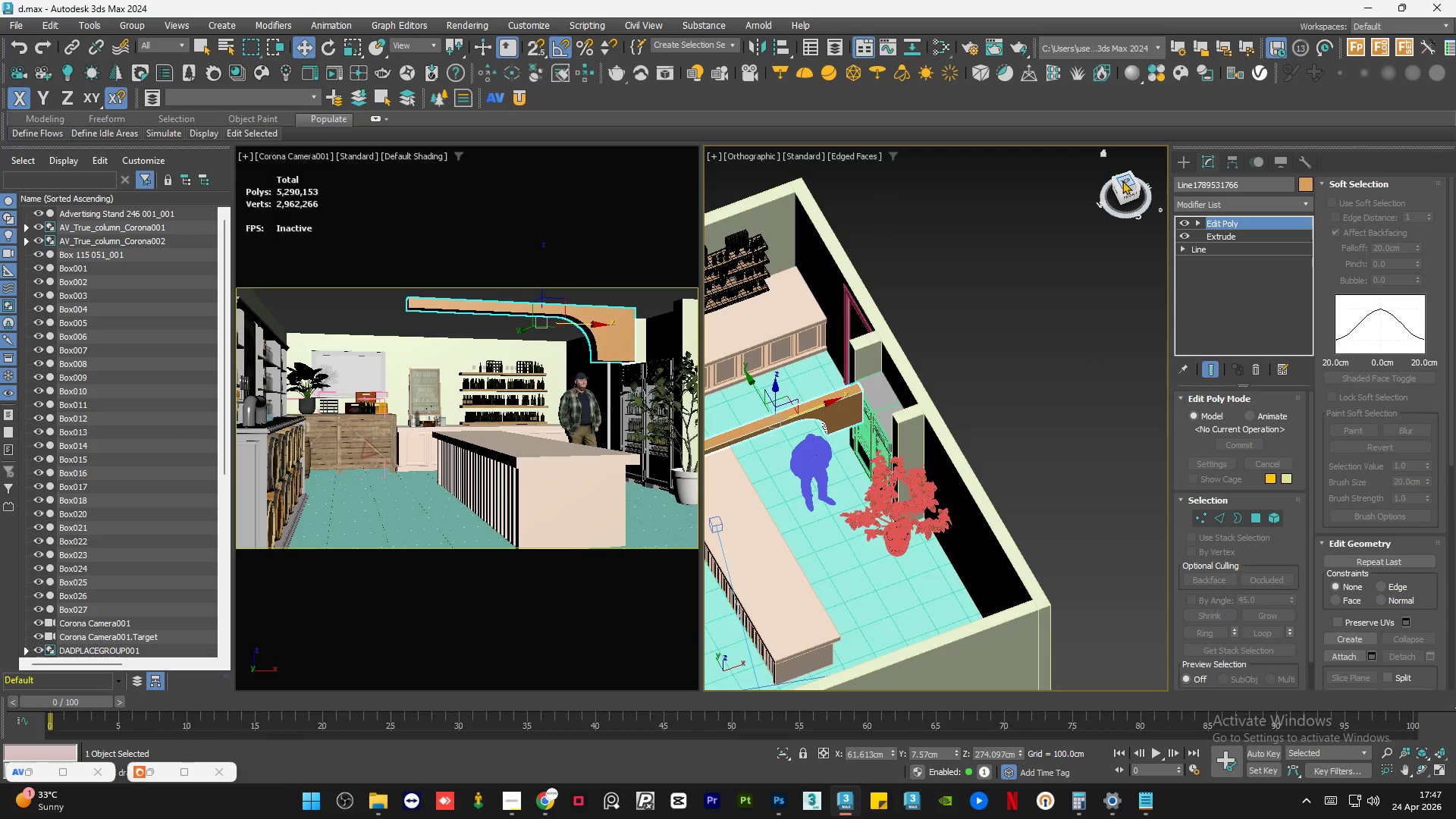 
left_click([1124, 180])
 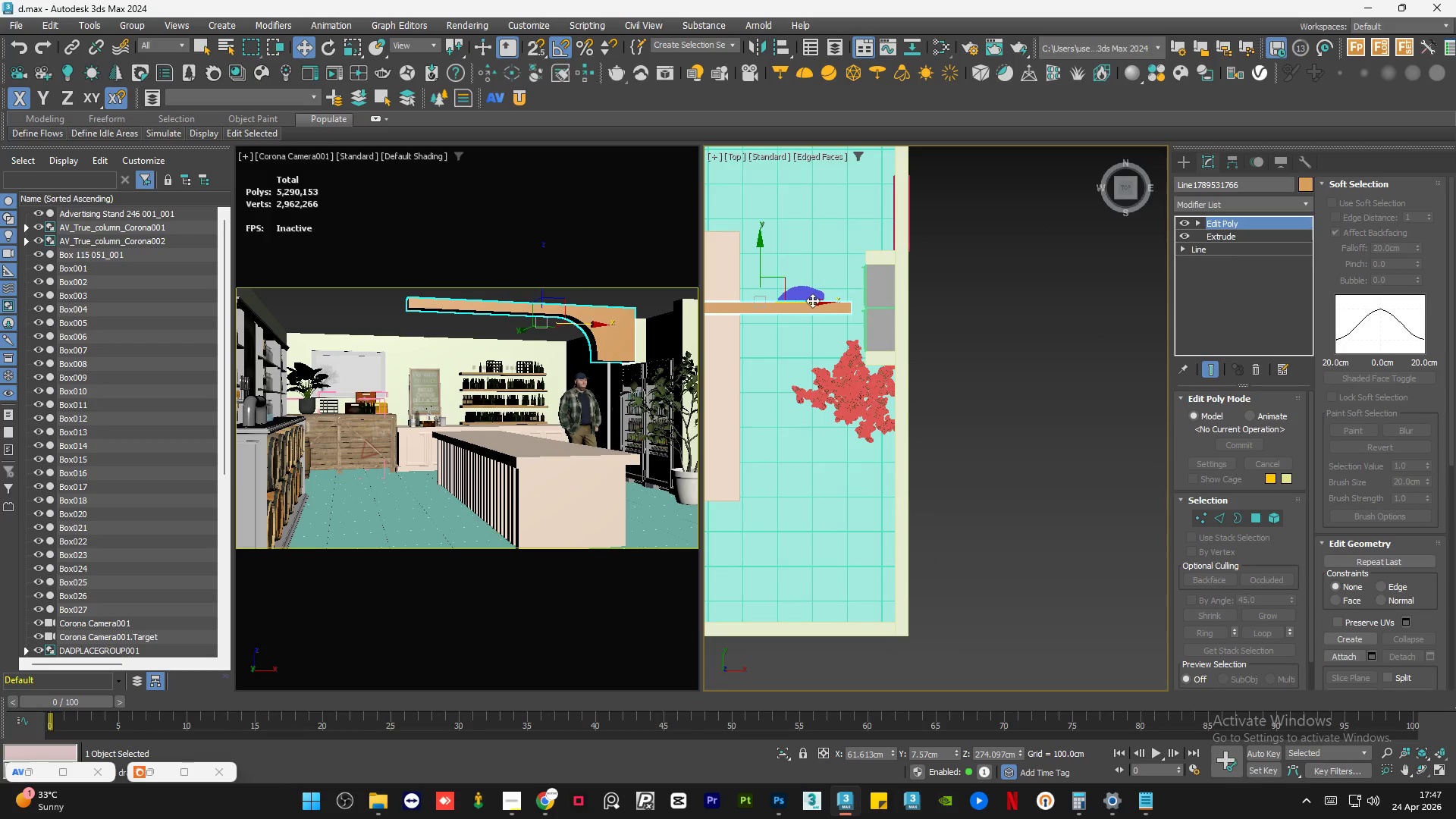 
left_click_drag(start_coordinate=[812, 303], to_coordinate=[920, 318])
 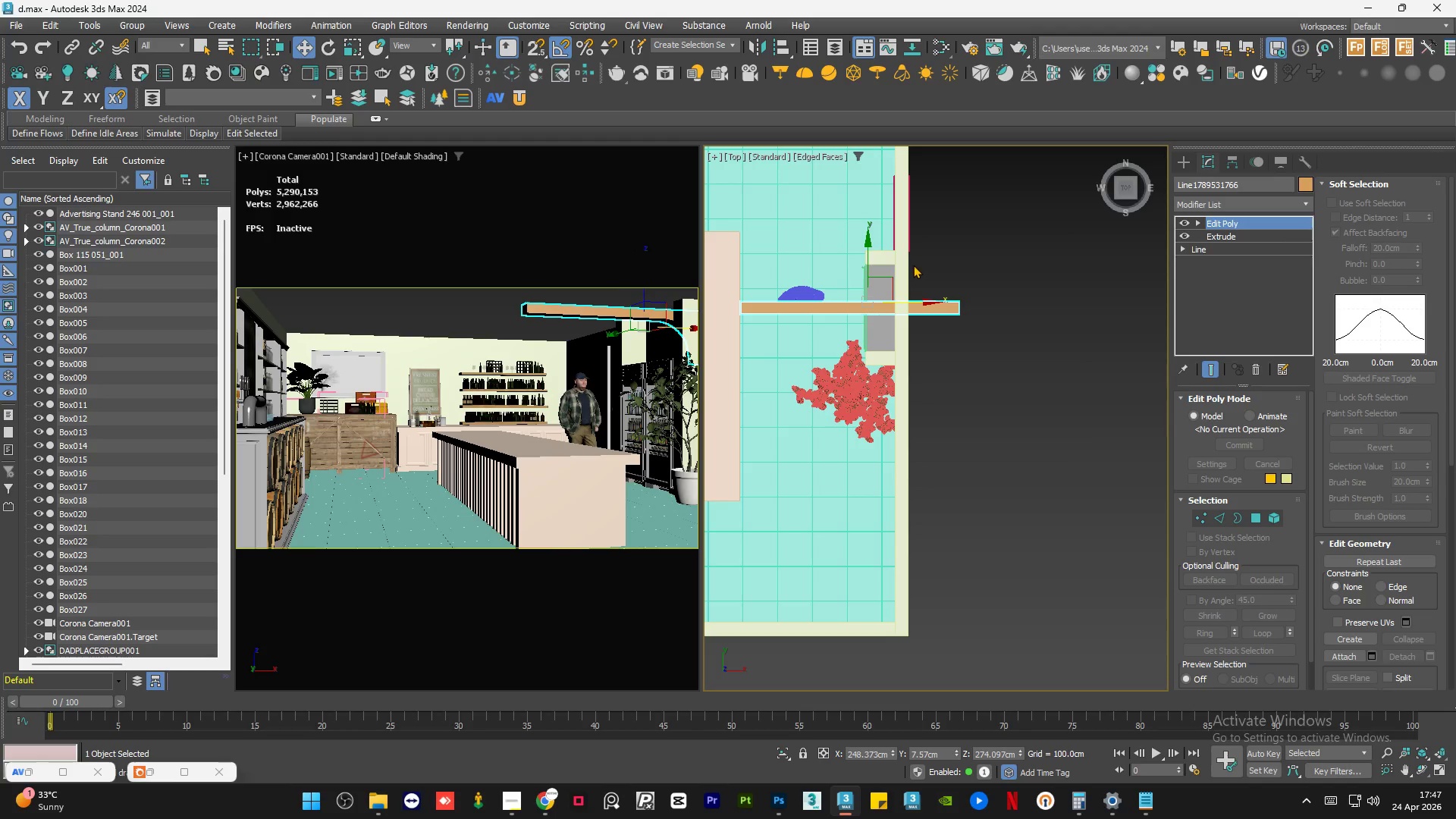 
scroll: coordinate [914, 229], scroll_direction: up, amount: 3.0
 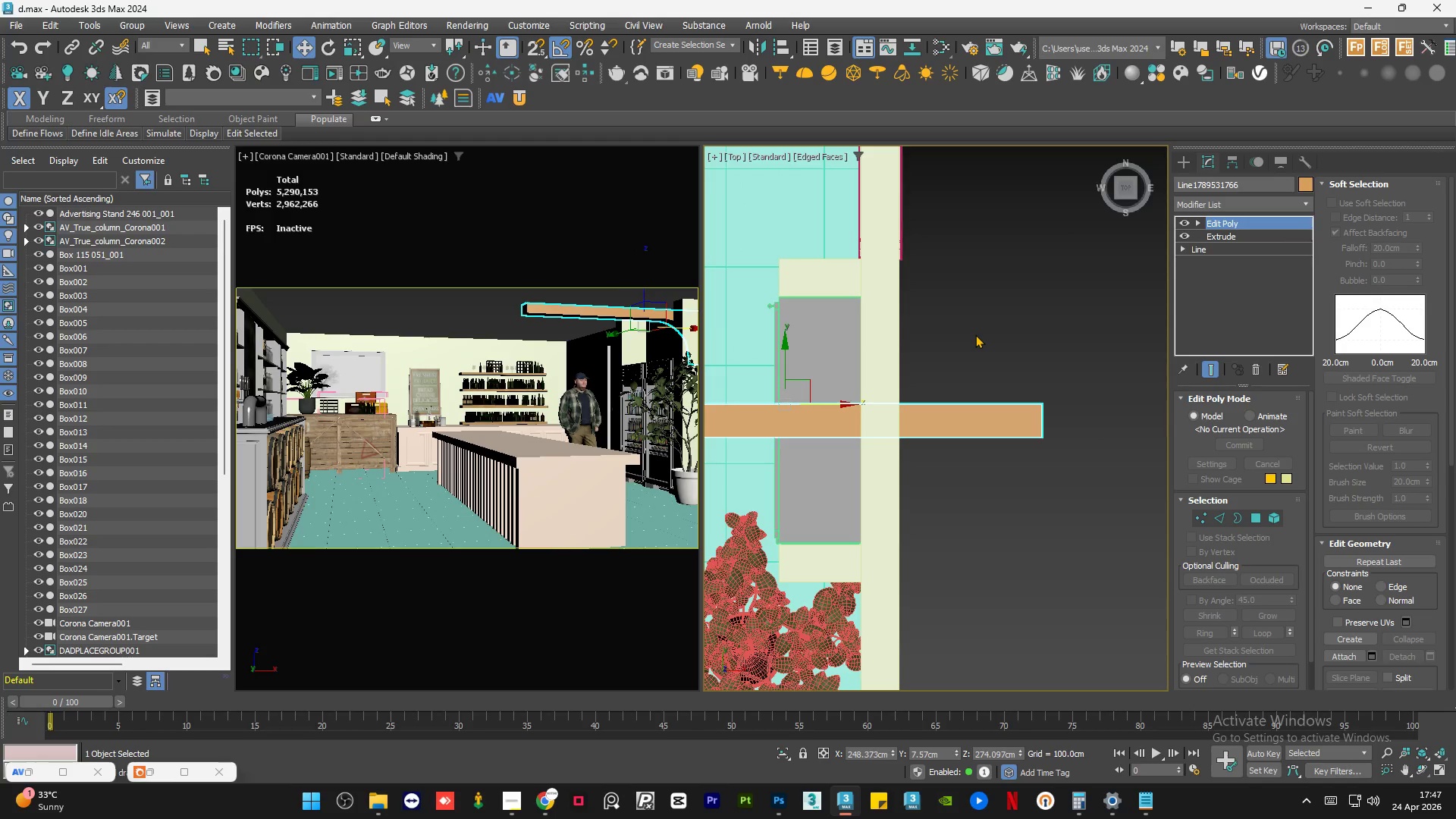 
key(S)
 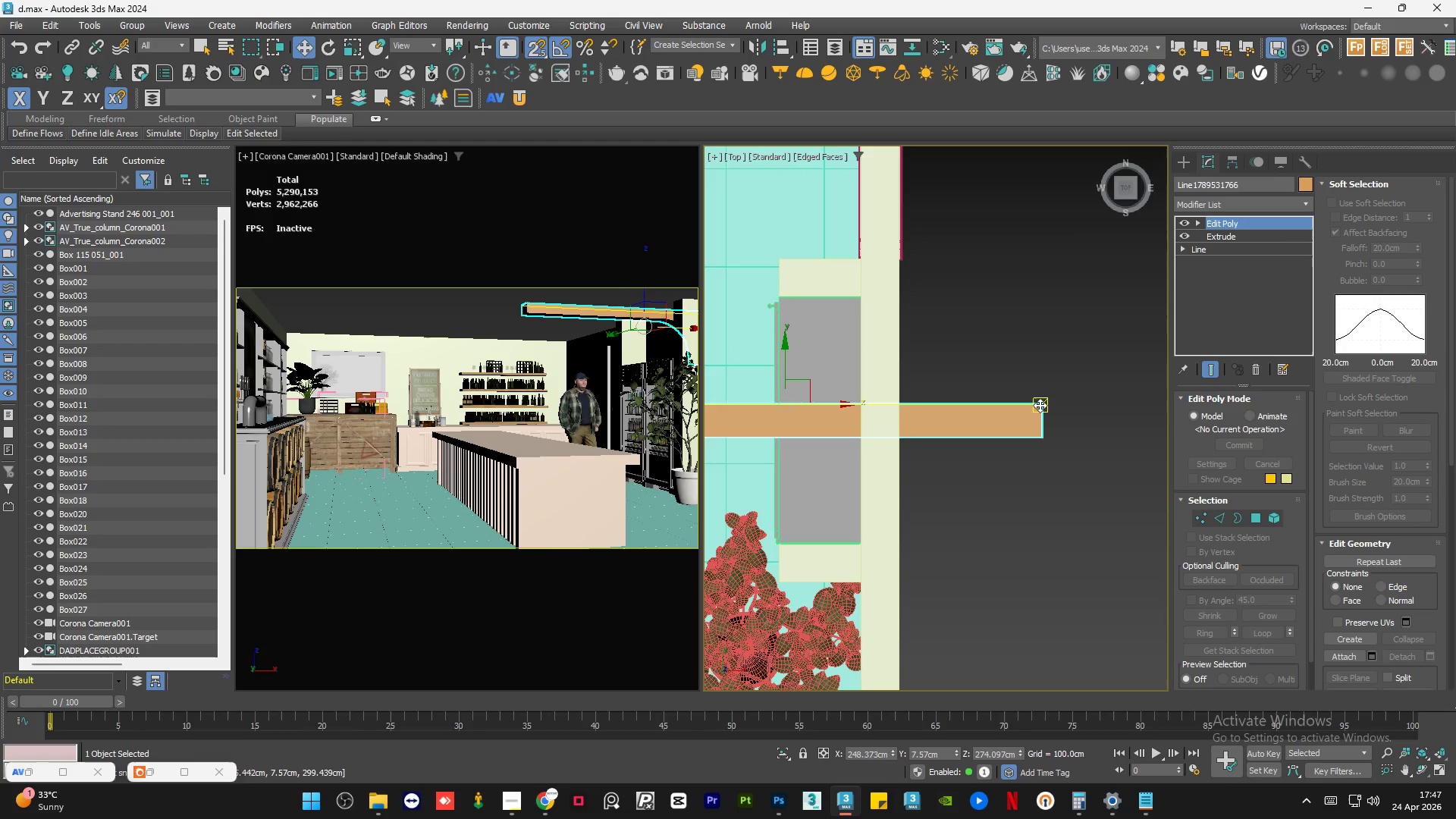 
left_click_drag(start_coordinate=[1040, 406], to_coordinate=[871, 288])
 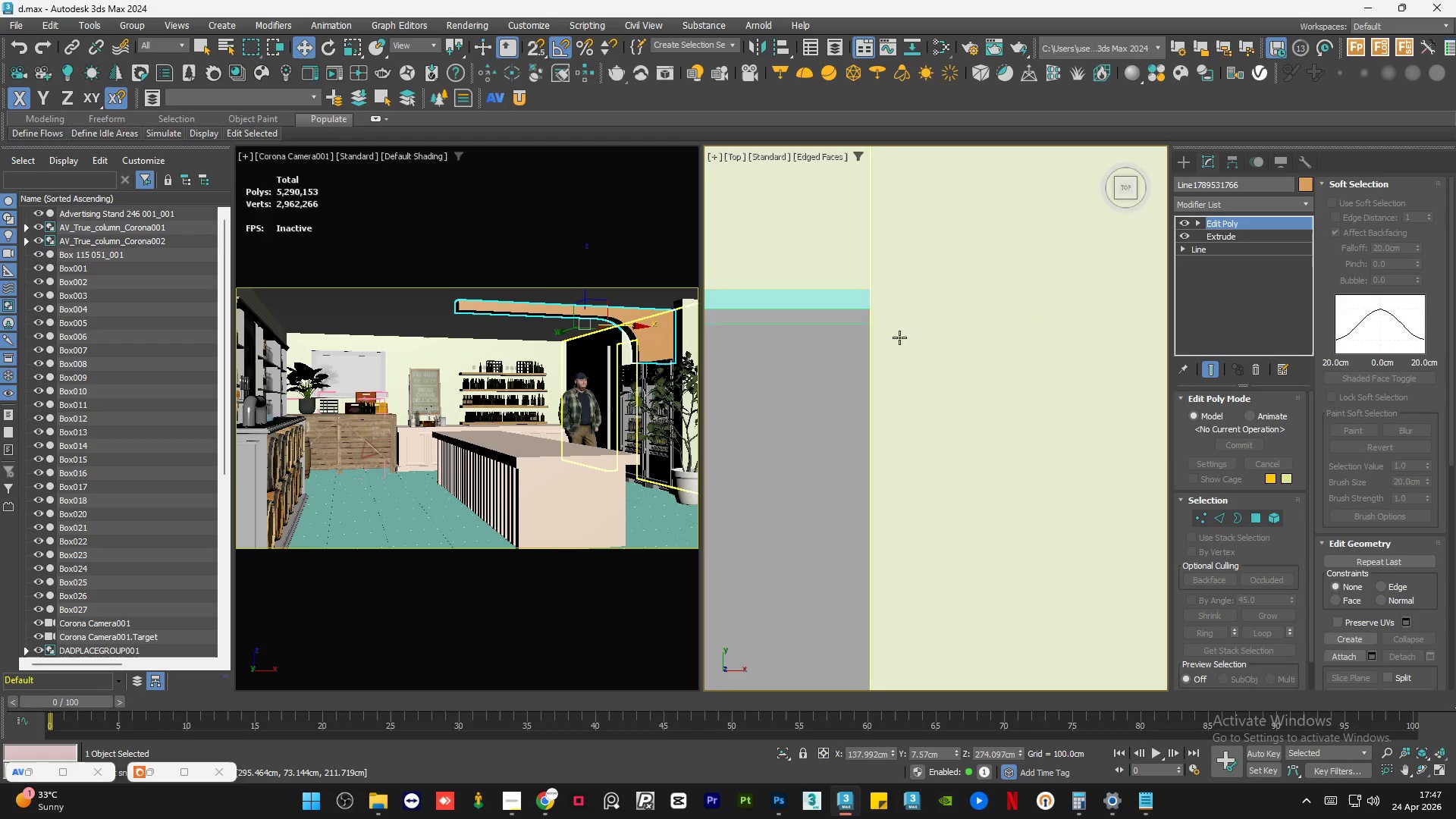 
scroll: coordinate [880, 290], scroll_direction: up, amount: 11.0
 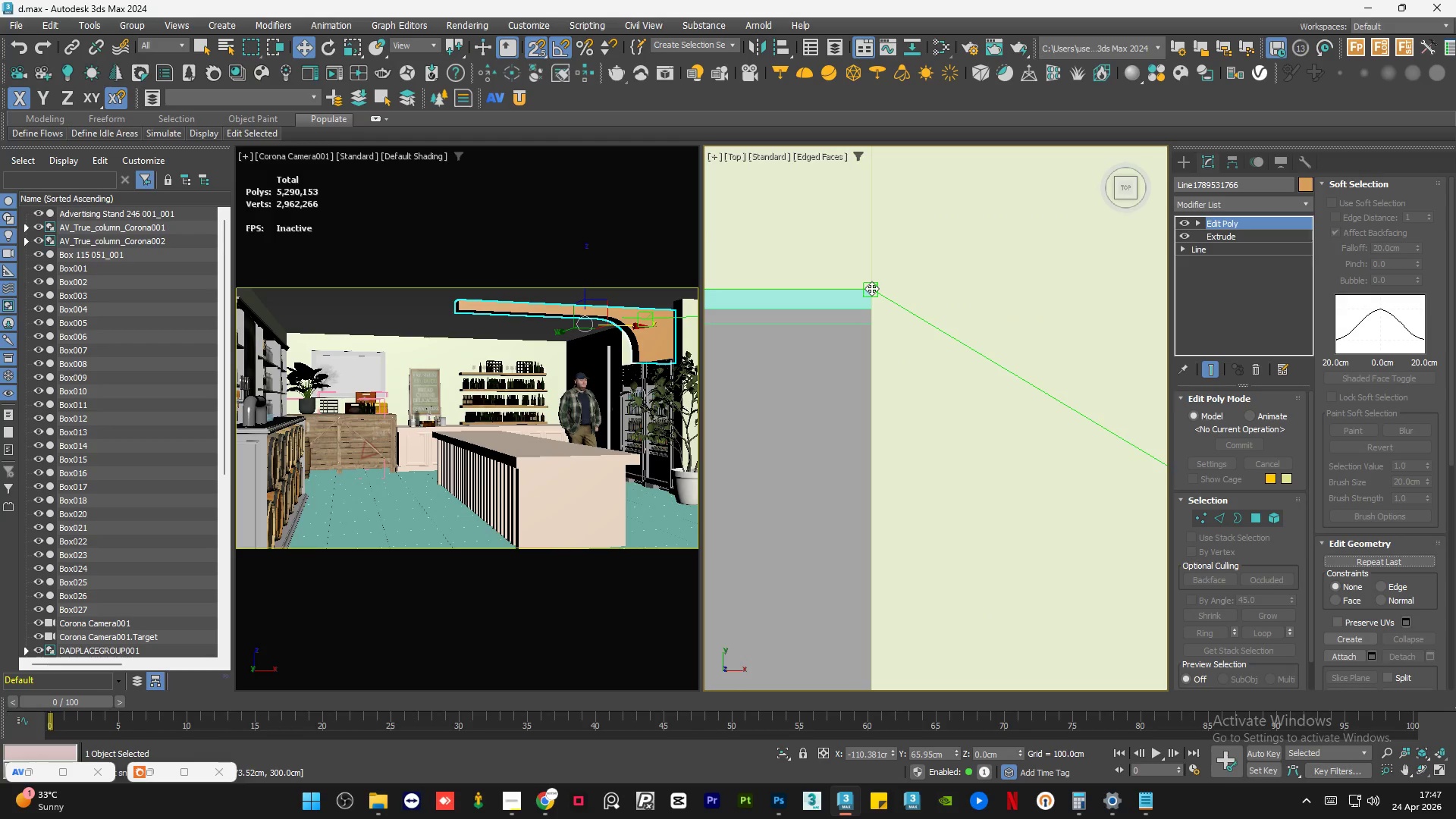 
key(S)
 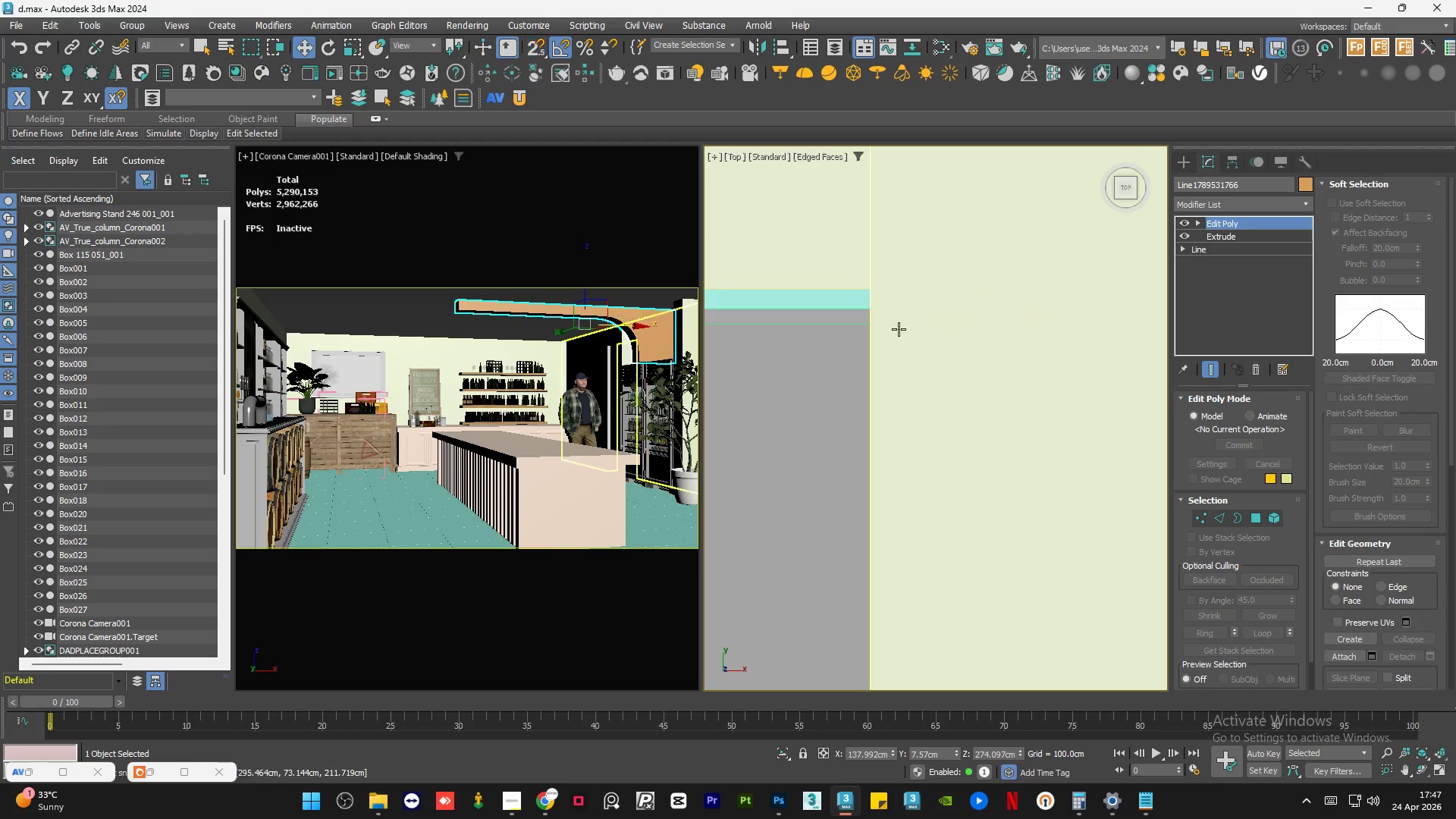 
scroll: coordinate [907, 360], scroll_direction: down, amount: 8.0
 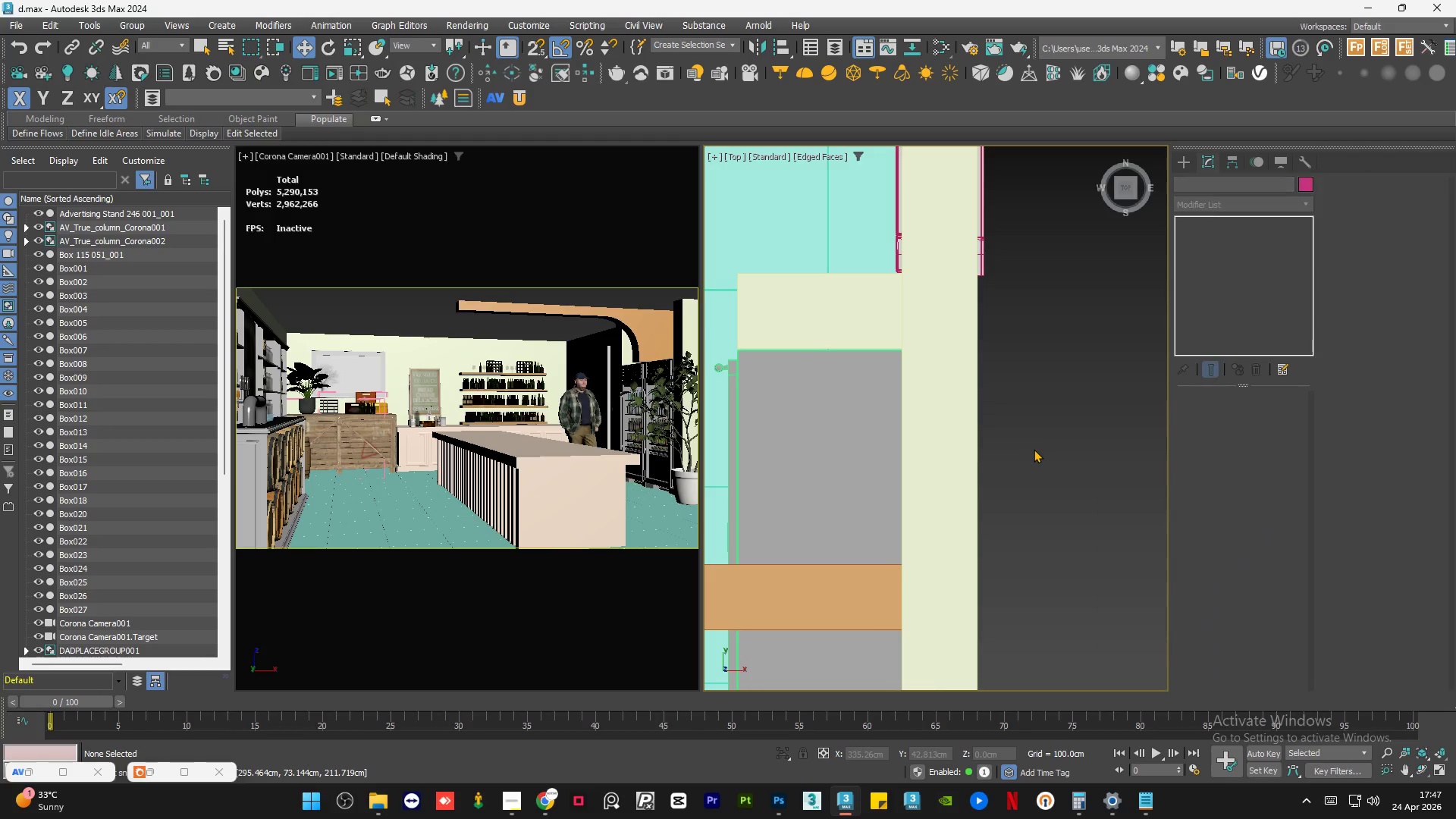 
hold_key(key=AltLeft, duration=1.44)
 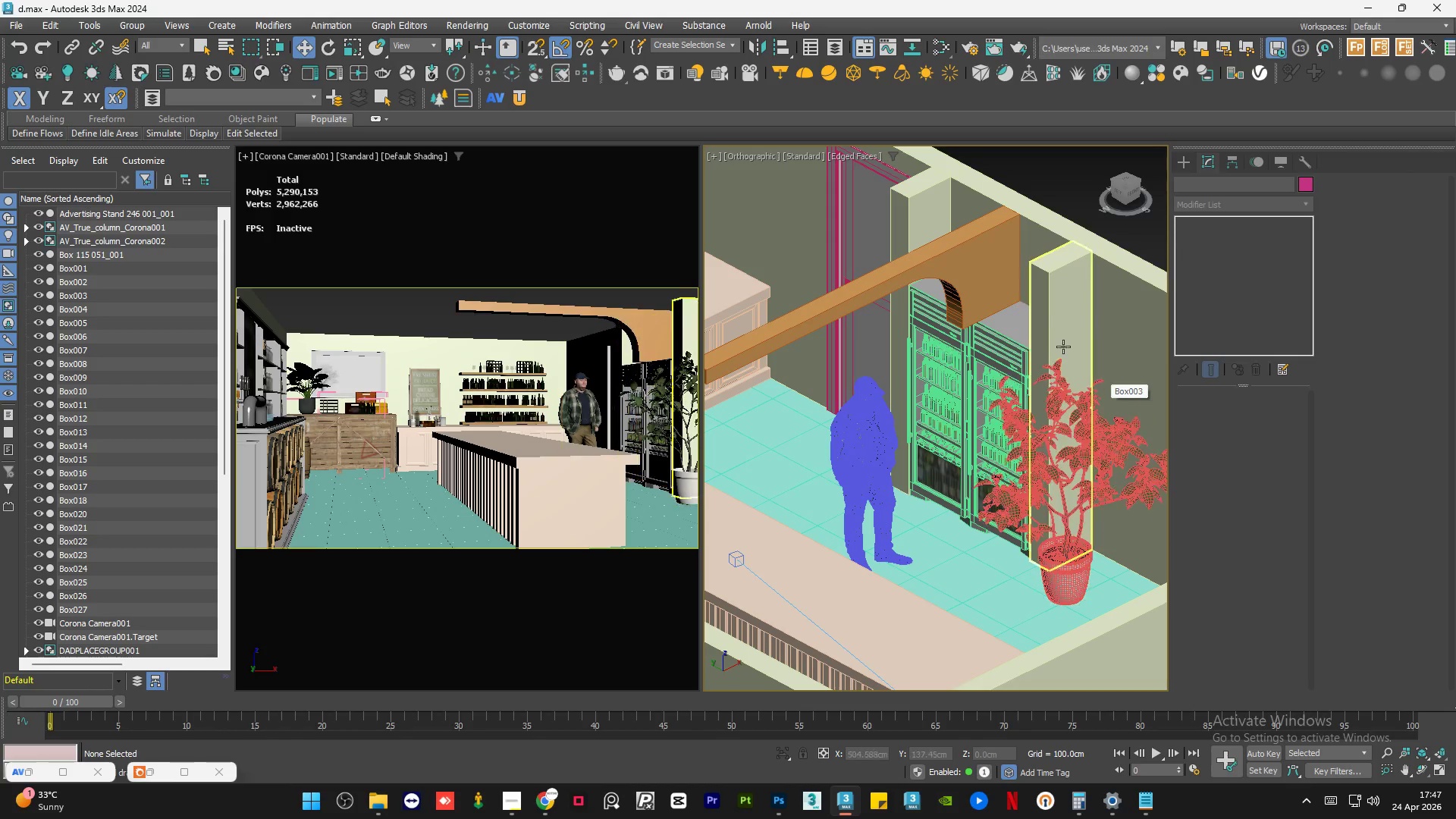 
scroll: coordinate [1034, 449], scroll_direction: down, amount: 3.0
 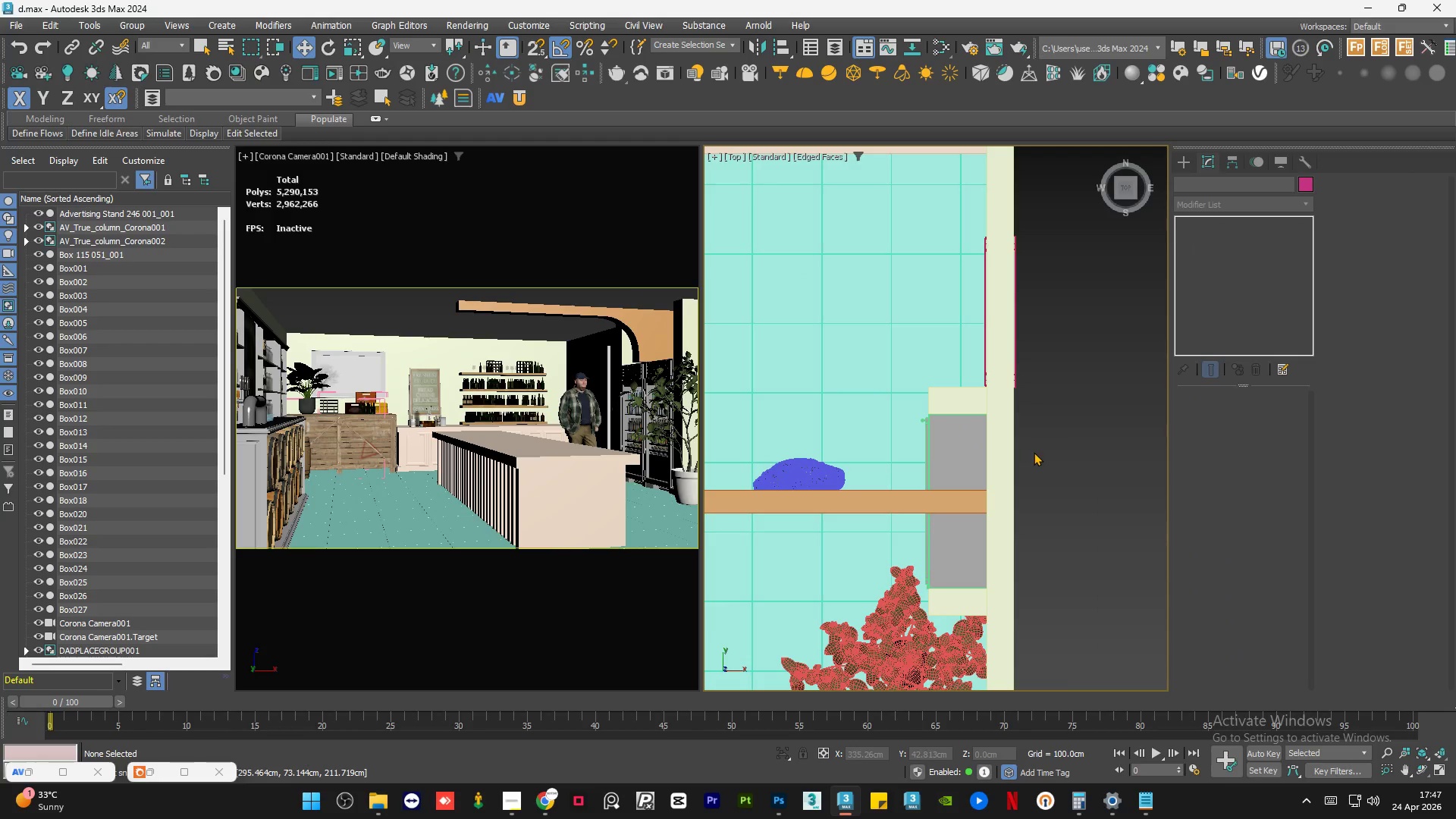 
left_click([993, 260])
 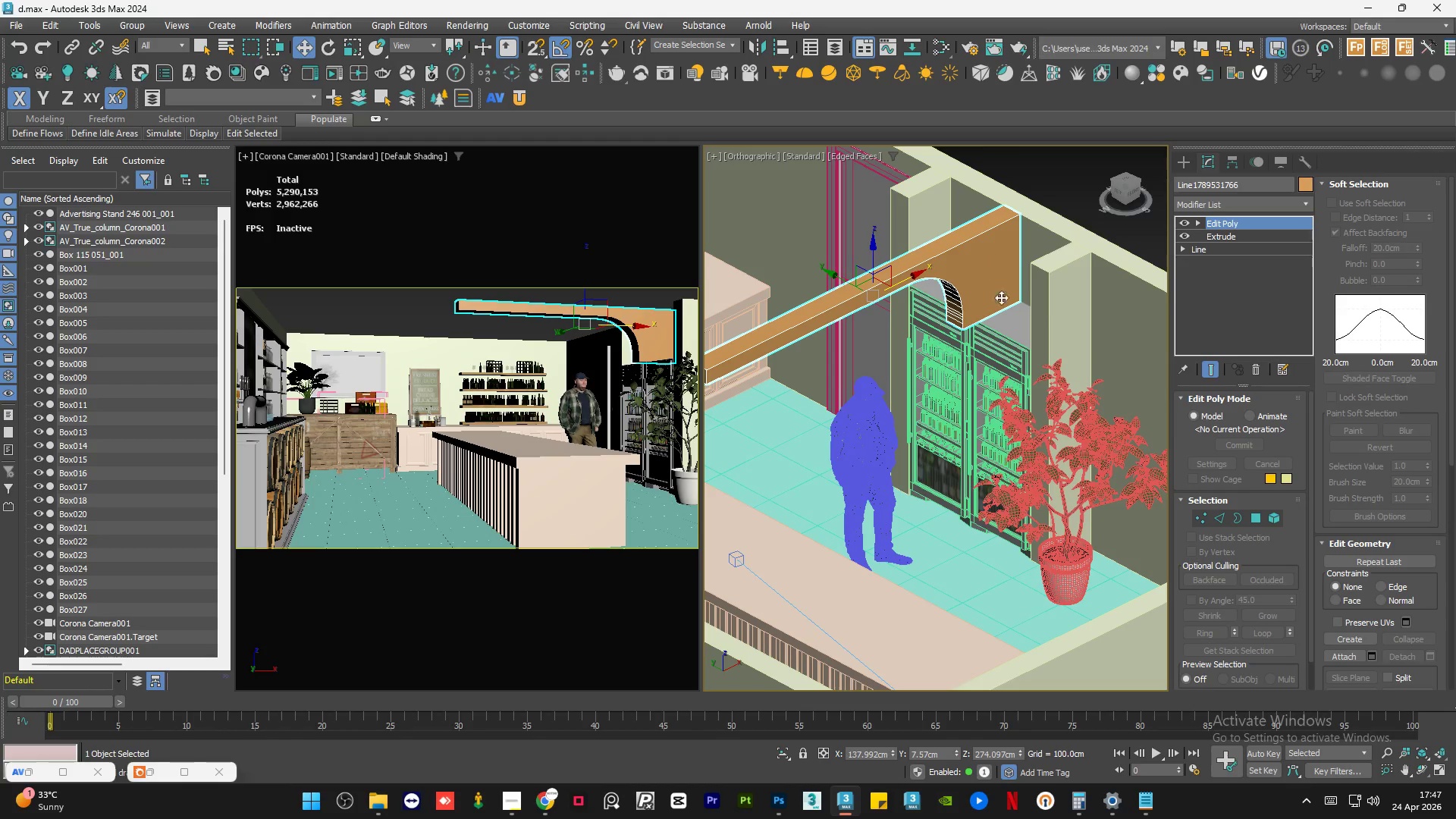 
hold_key(key=ControlLeft, duration=0.77)
 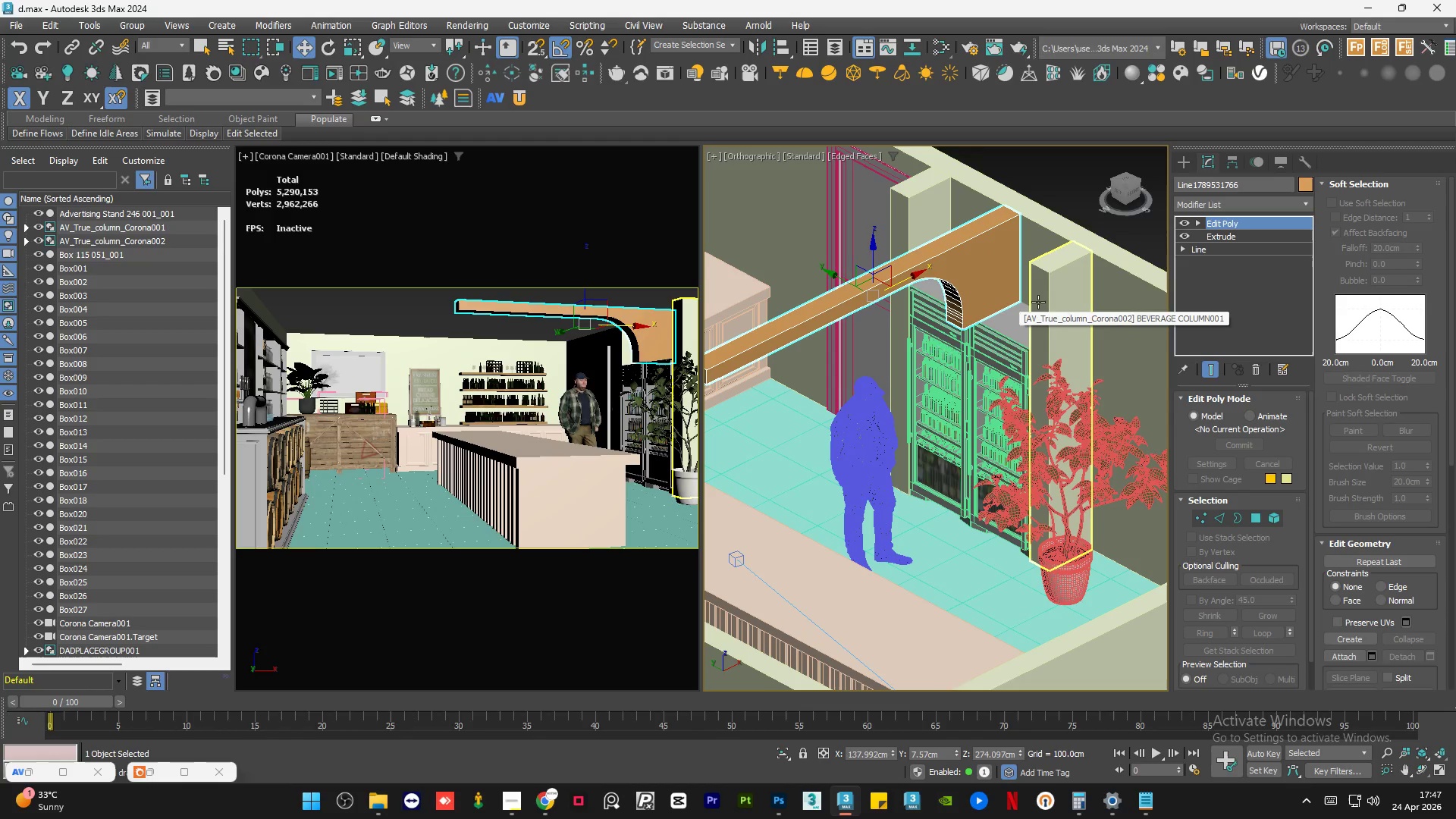 
hold_key(key=ControlLeft, duration=0.38)
left_click([1044, 299])
 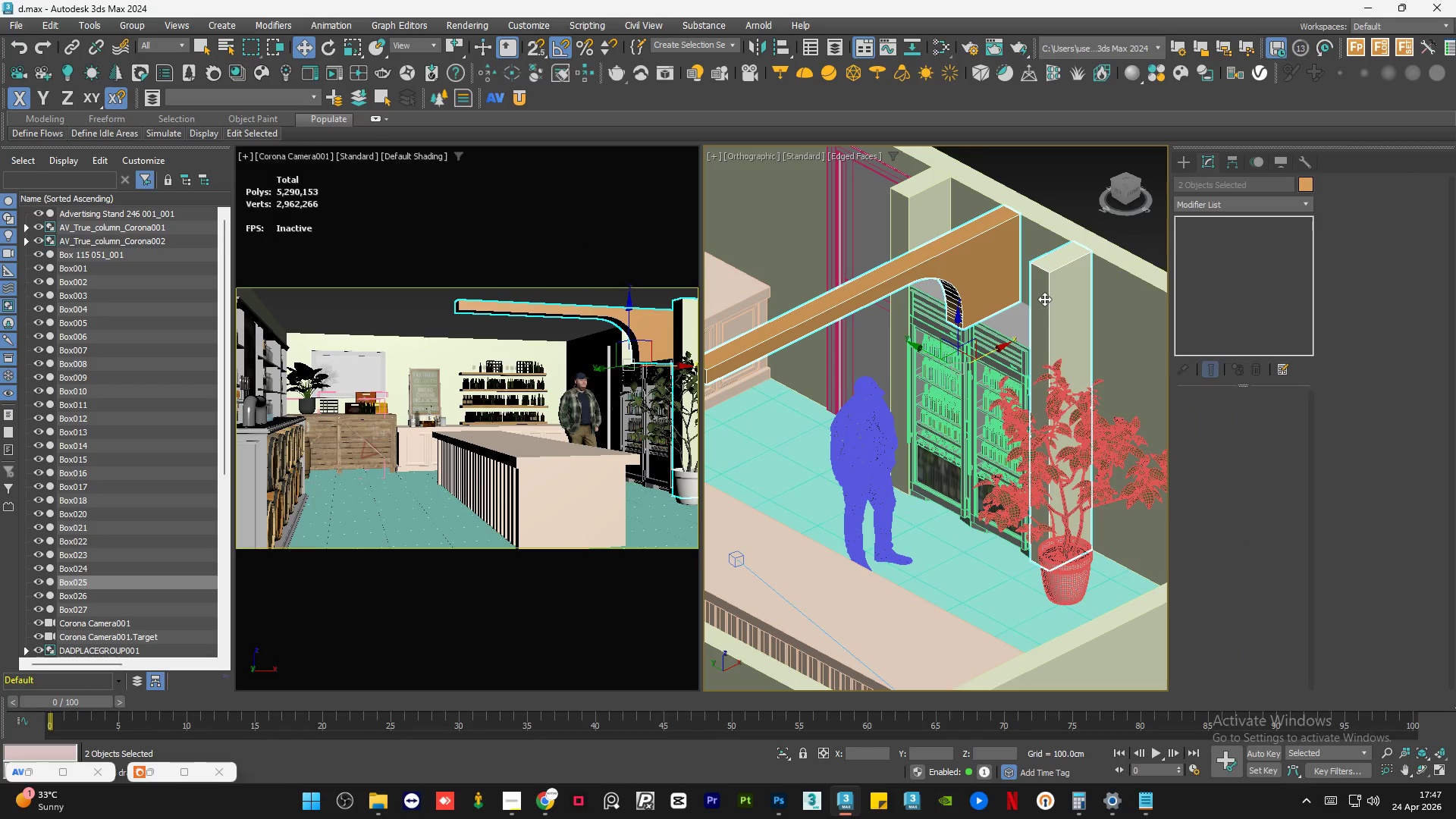 
key(Alt+Q)
 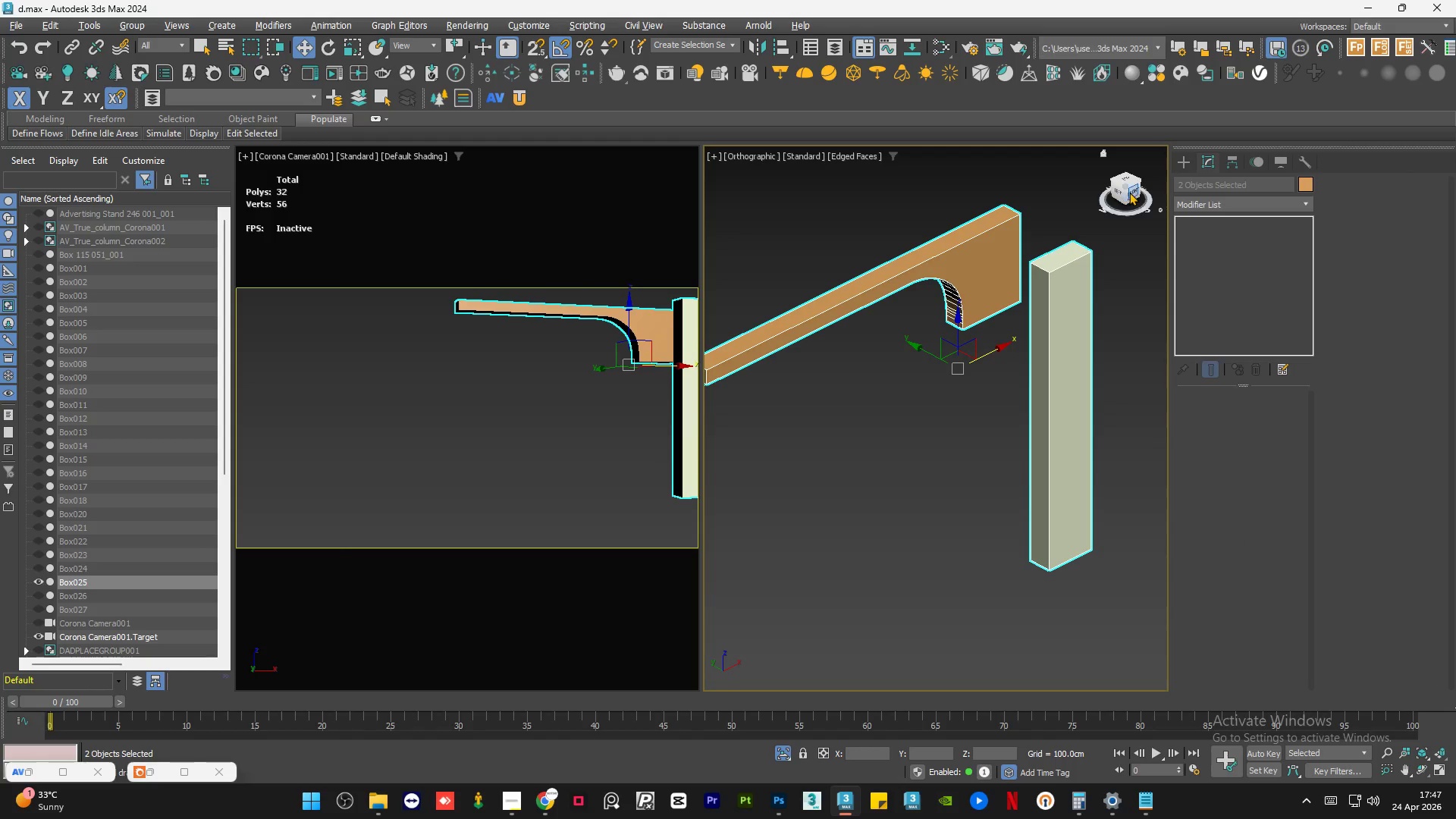 
left_click([1131, 192])
 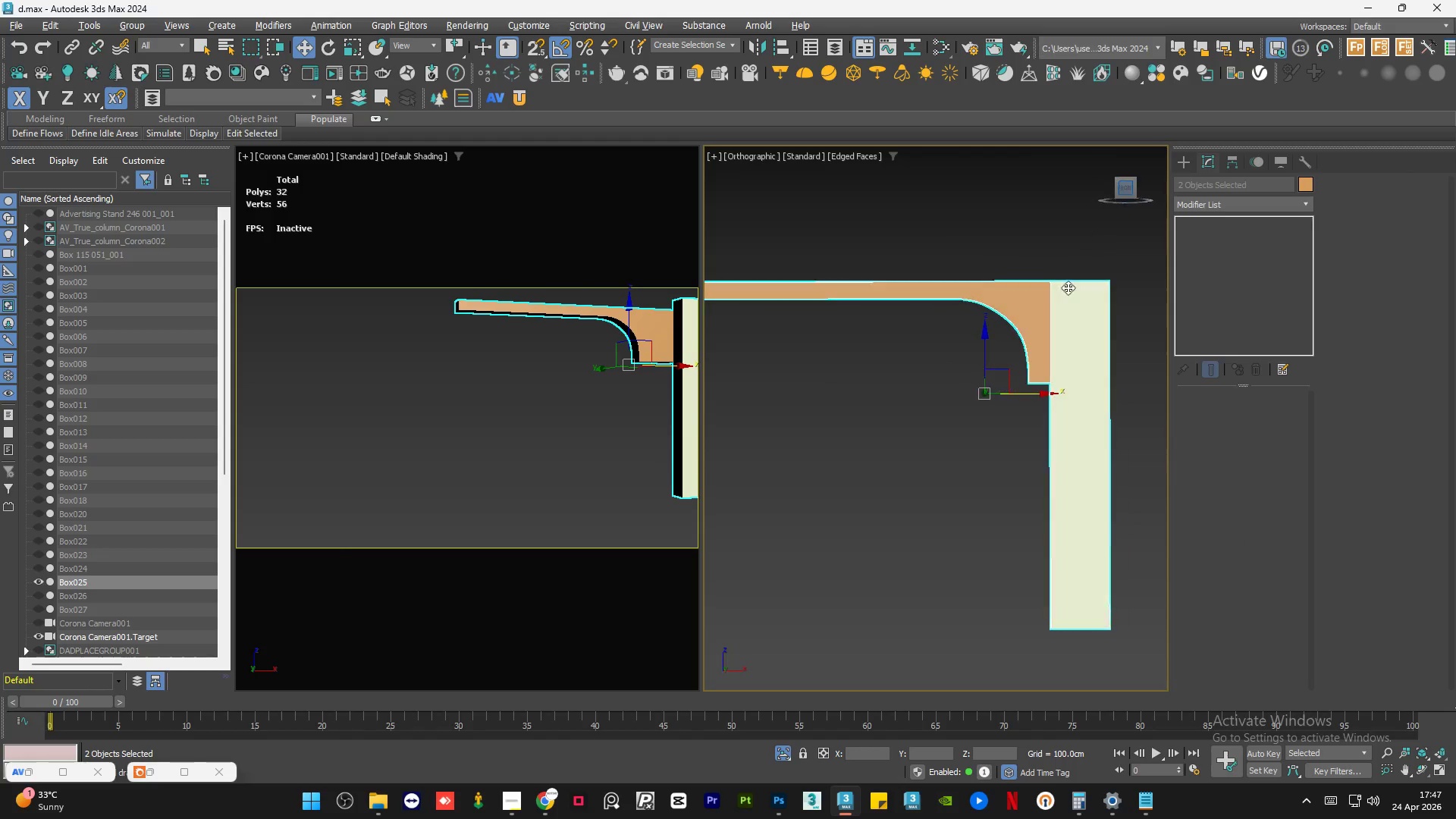 
scroll: coordinate [1067, 305], scroll_direction: up, amount: 1.0
 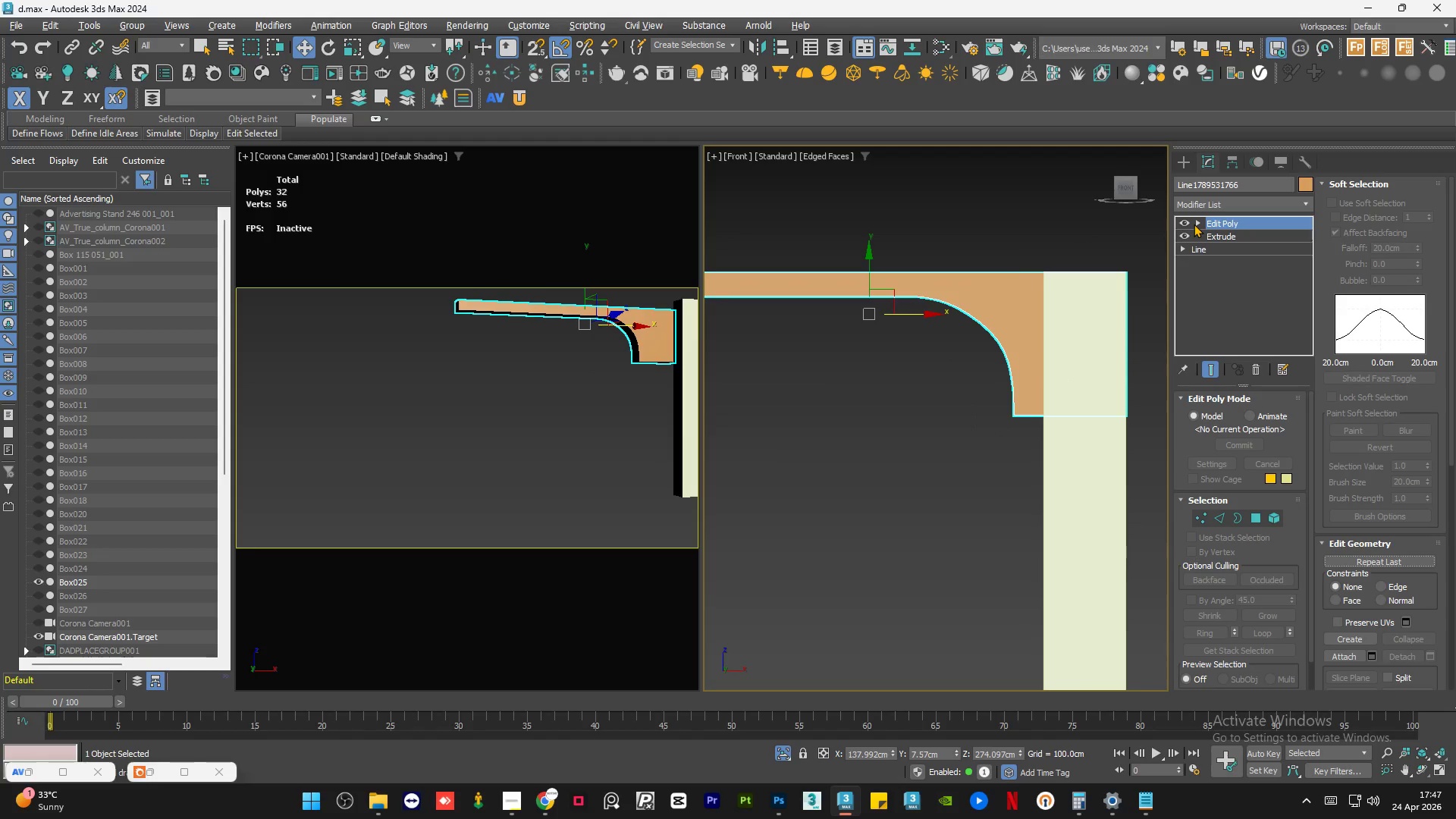 
double_click([1234, 239])
 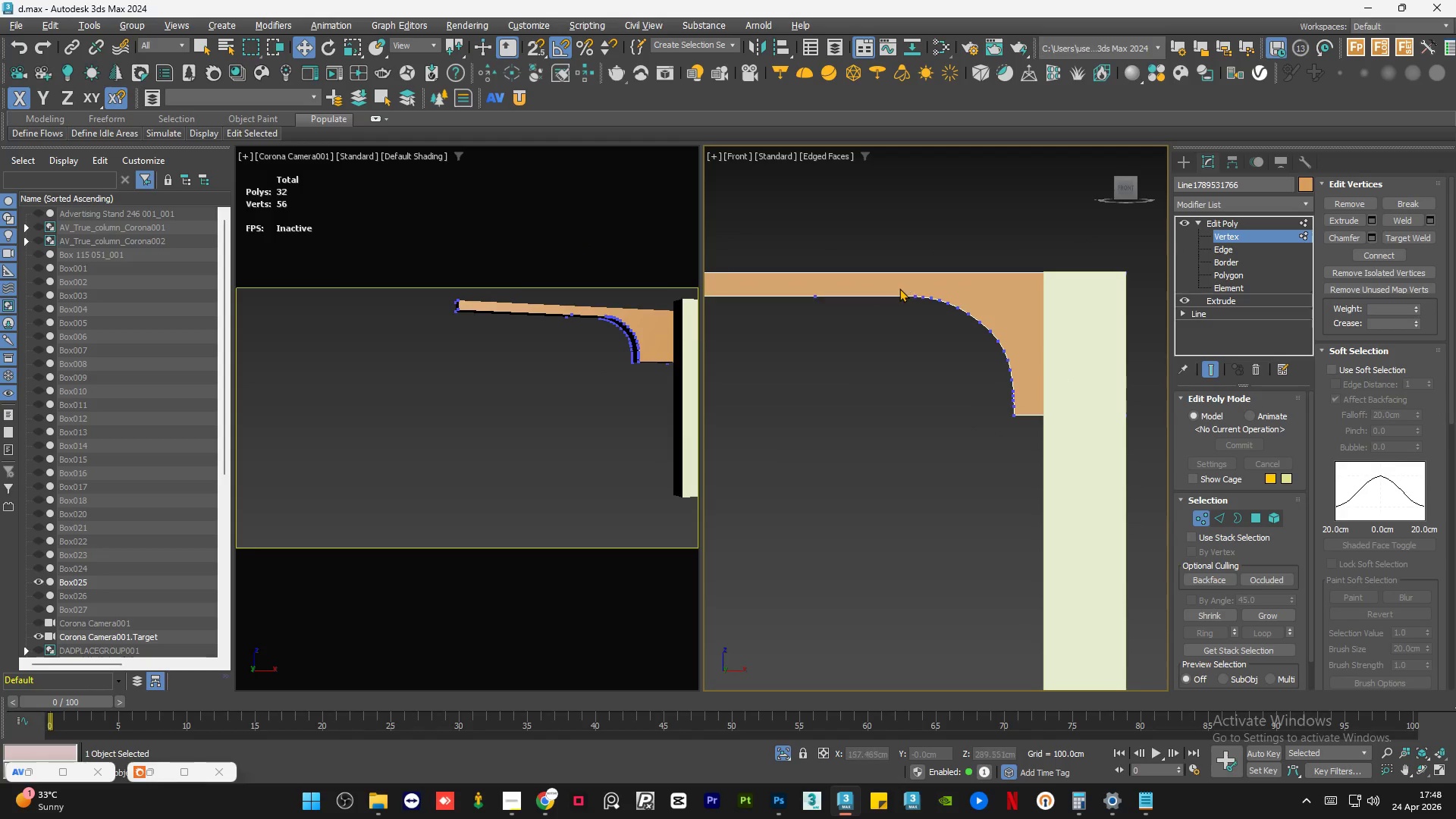 
left_click_drag(start_coordinate=[898, 287], to_coordinate=[1043, 444])
 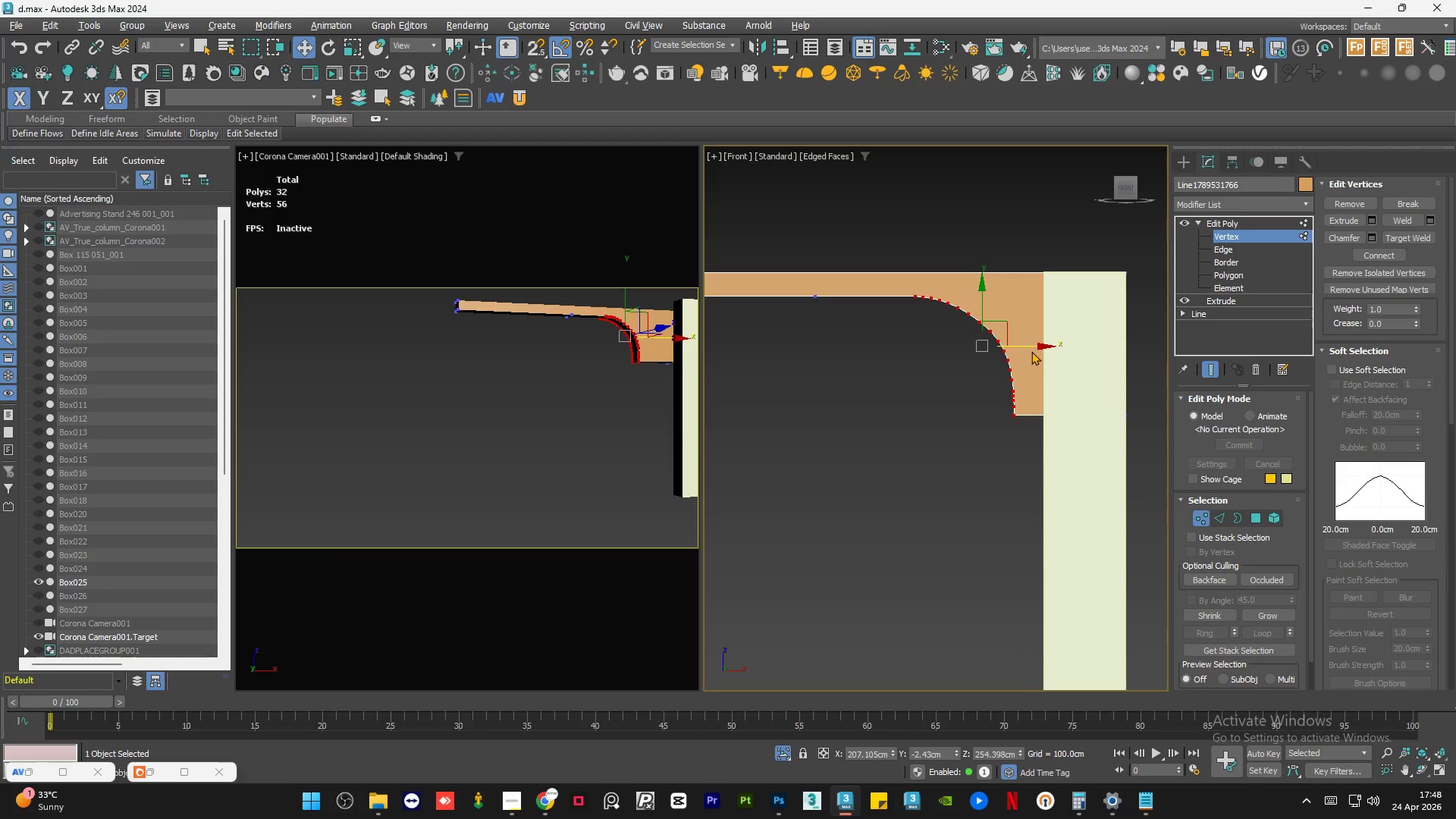 
left_click_drag(start_coordinate=[1025, 345], to_coordinate=[1043, 345])
 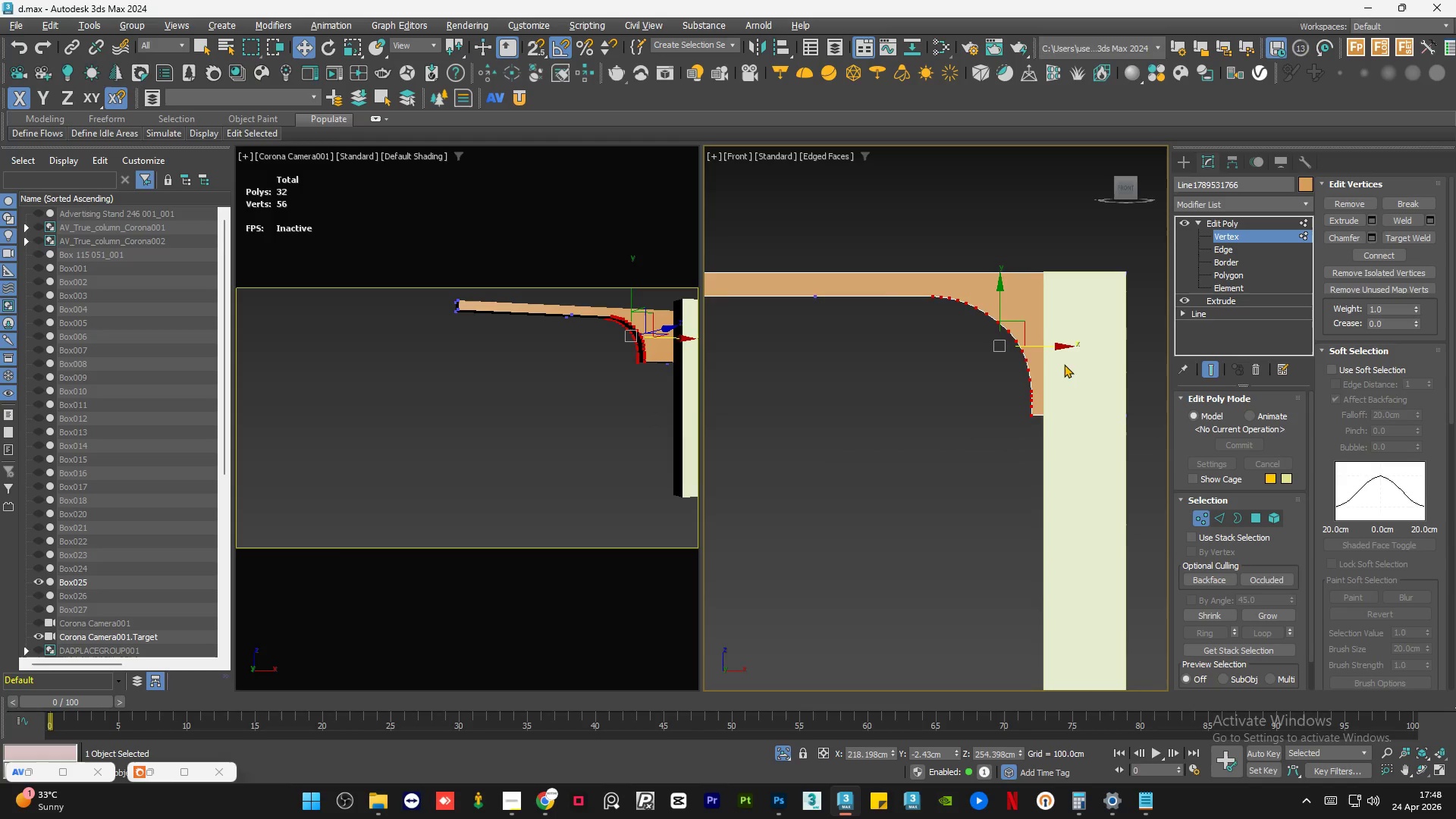 
scroll: coordinate [1060, 369], scroll_direction: up, amount: 2.0
 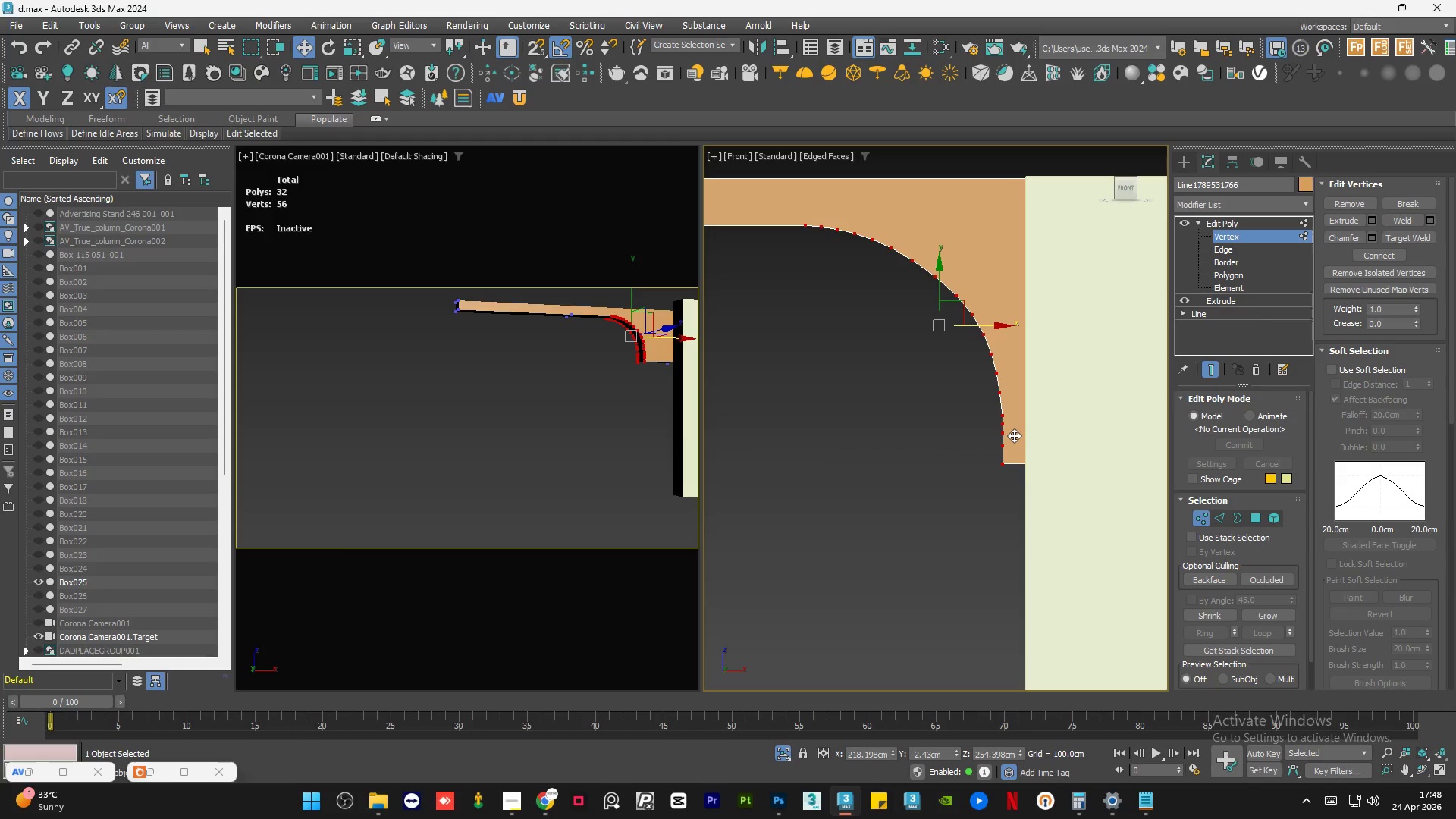 
key(S)
 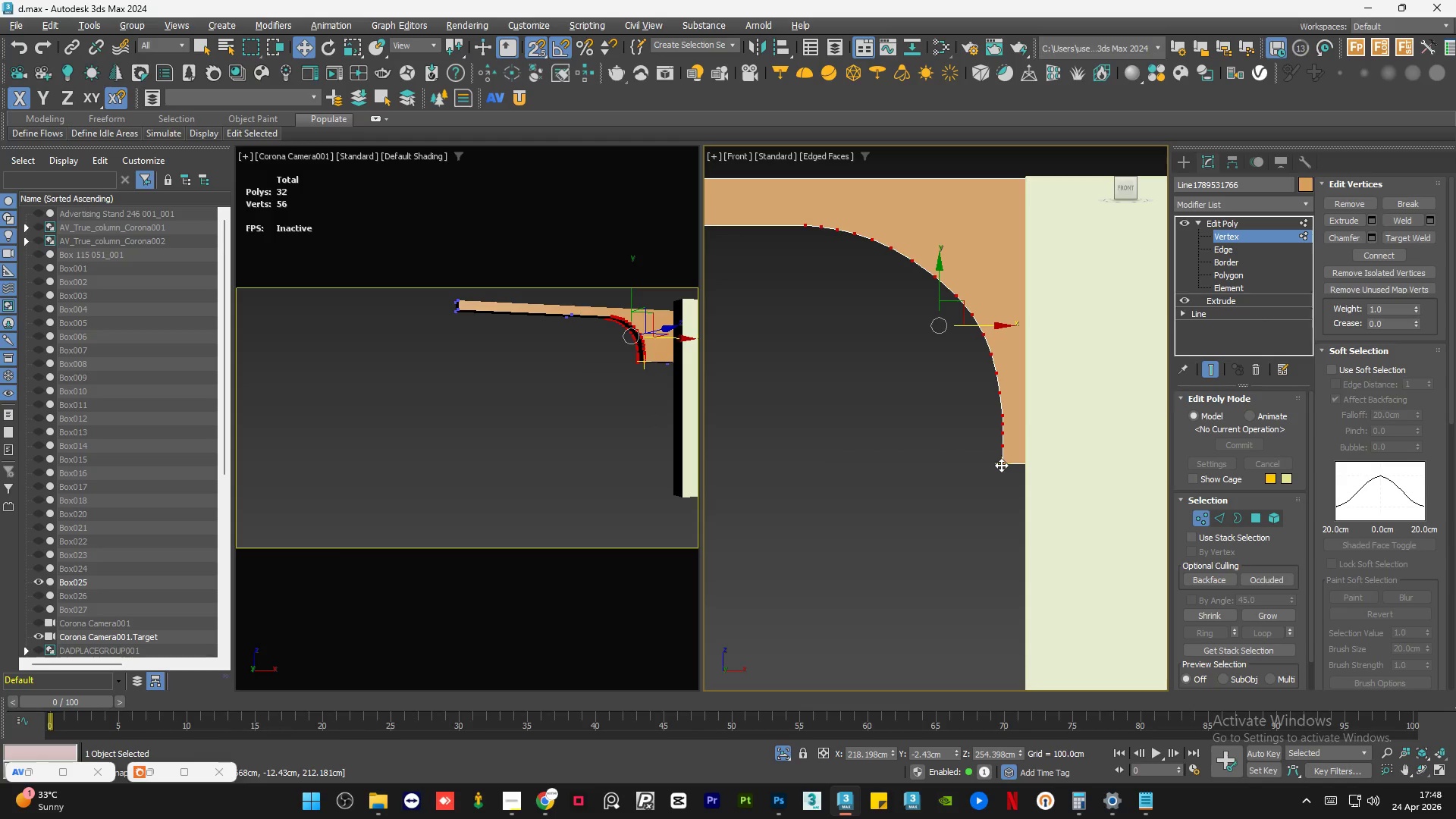 
left_click_drag(start_coordinate=[1002, 465], to_coordinate=[1018, 172])
 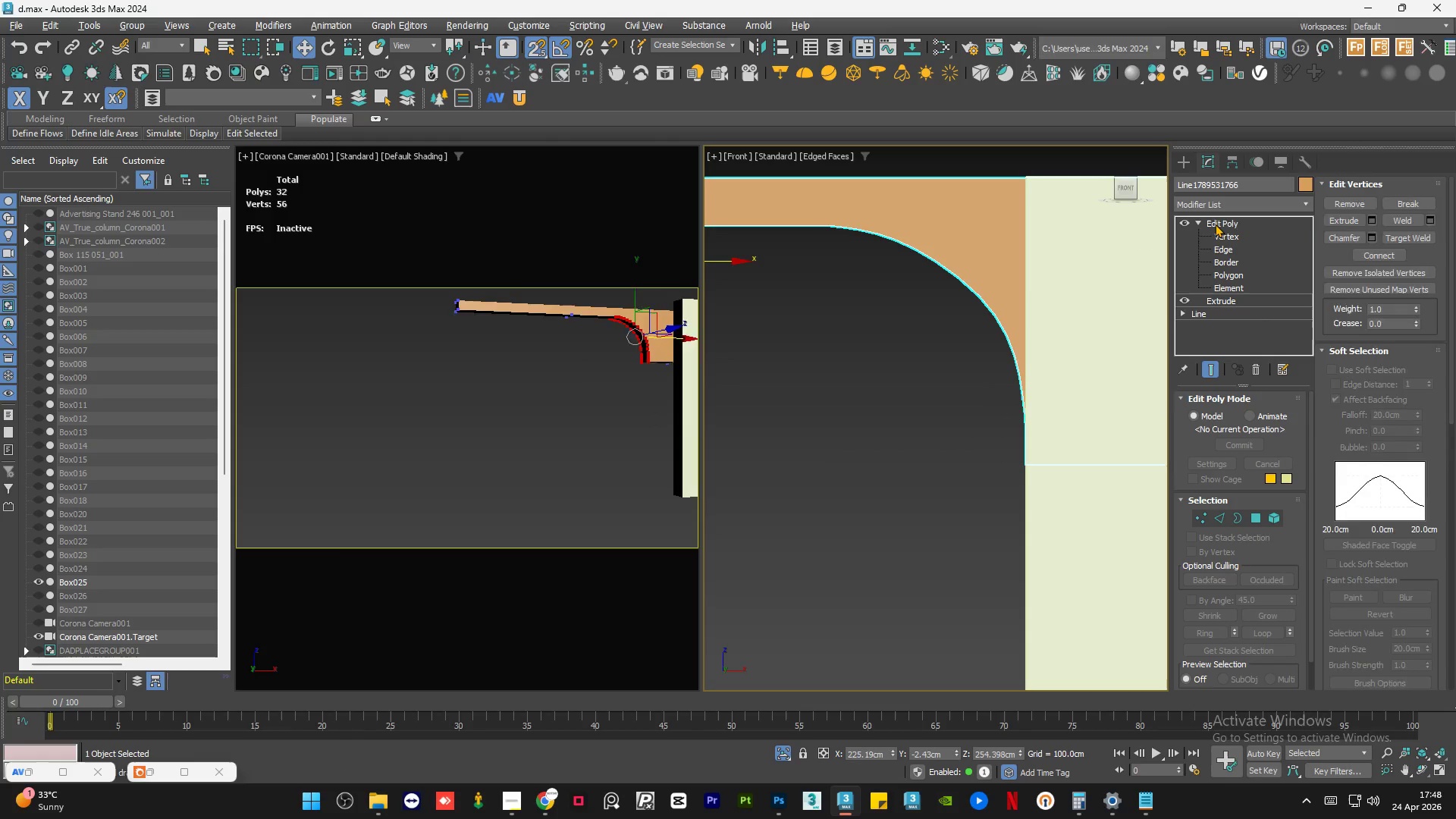 
double_click([1196, 221])
 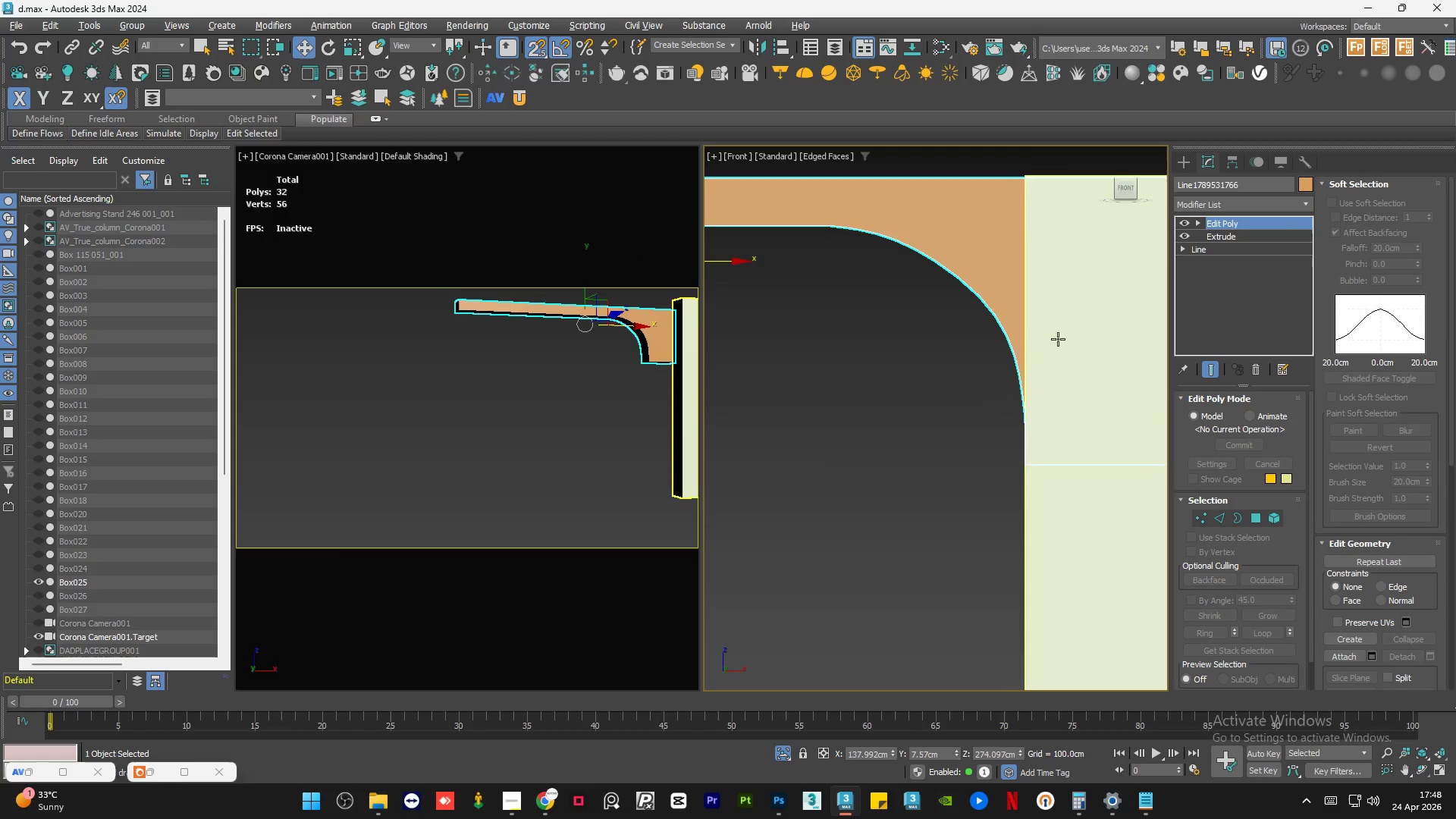 
key(S)
 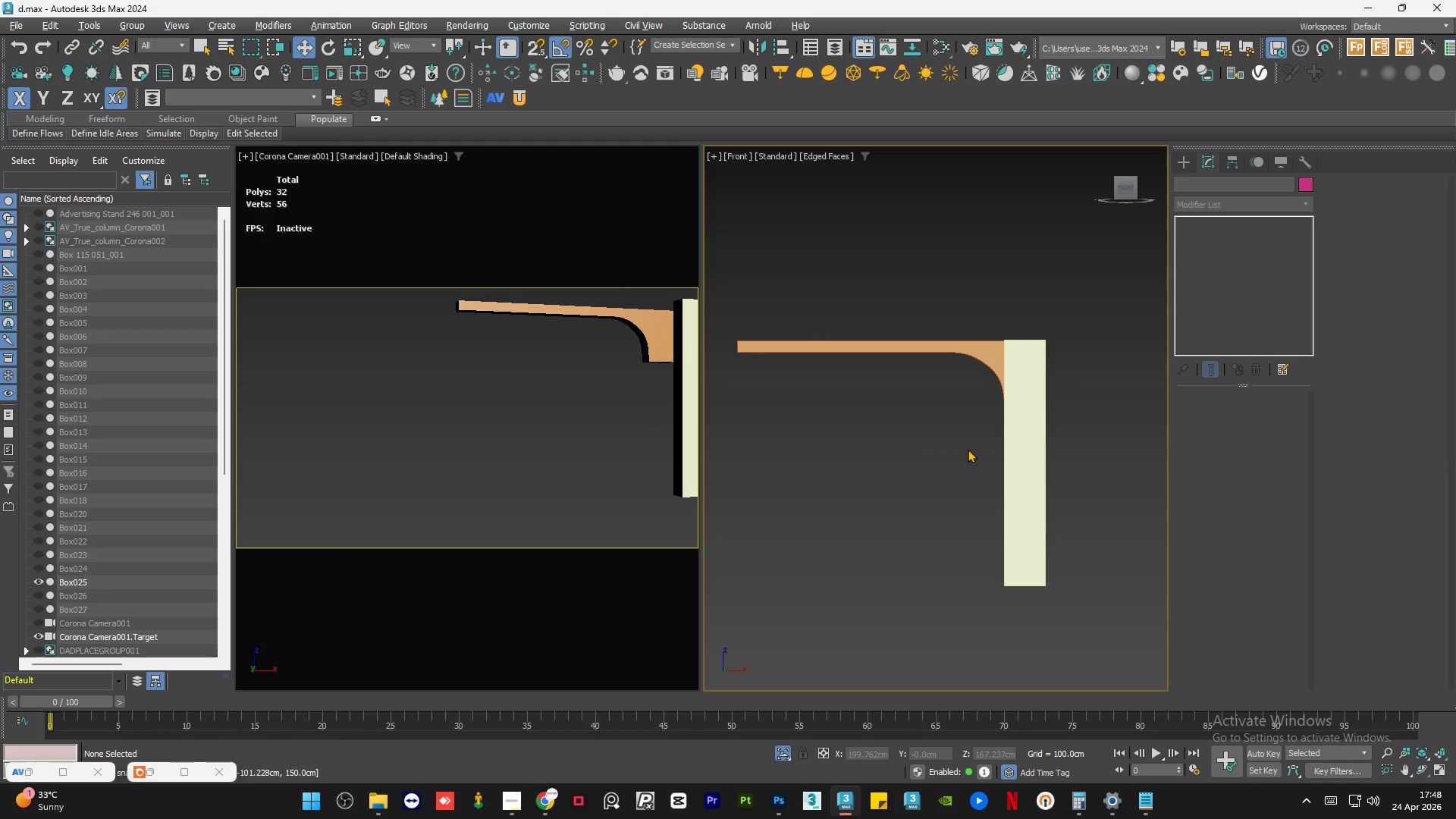 
scroll: coordinate [968, 449], scroll_direction: down, amount: 5.0
 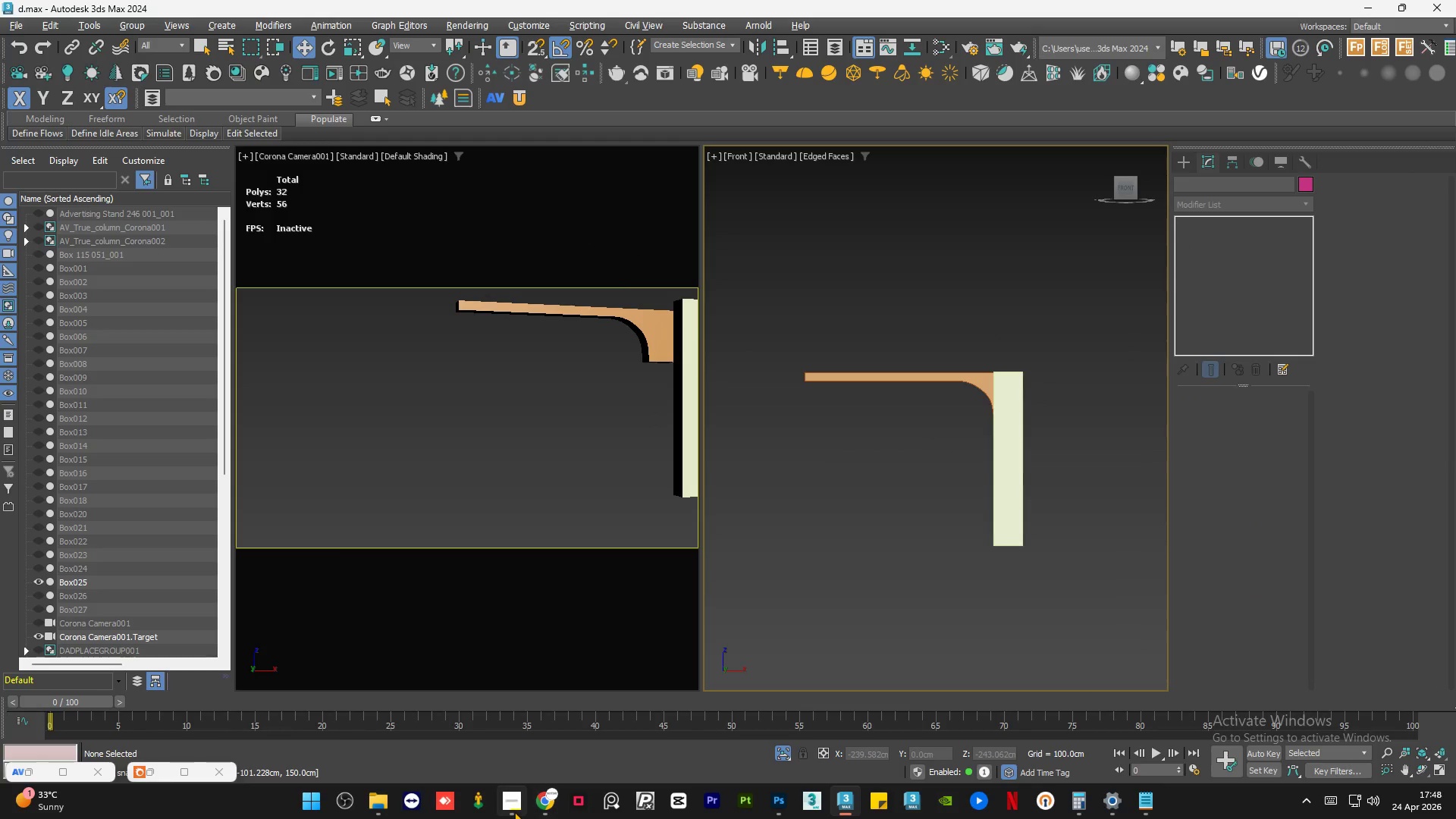 
left_click([516, 809])